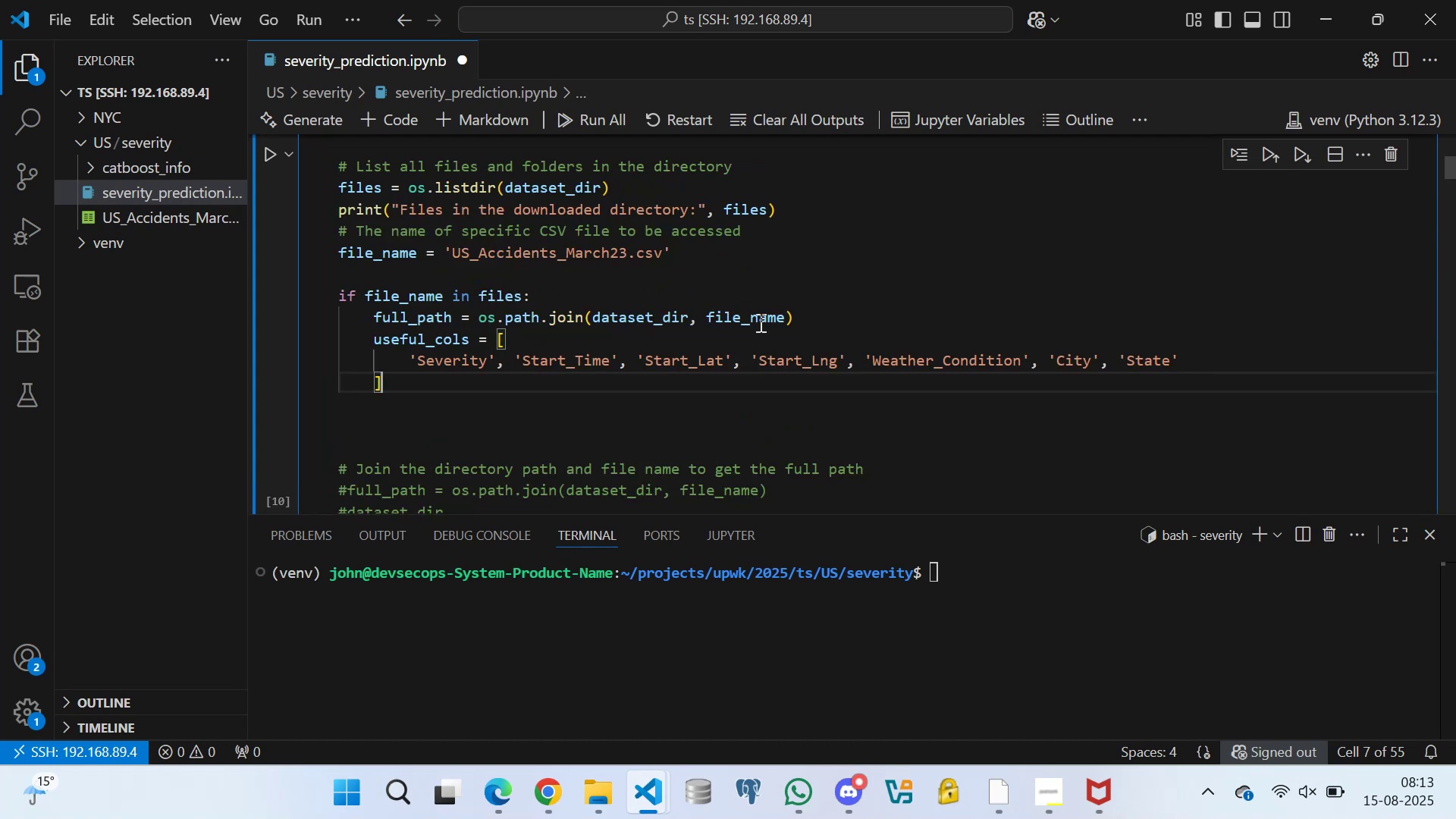 
left_click([808, 315])
 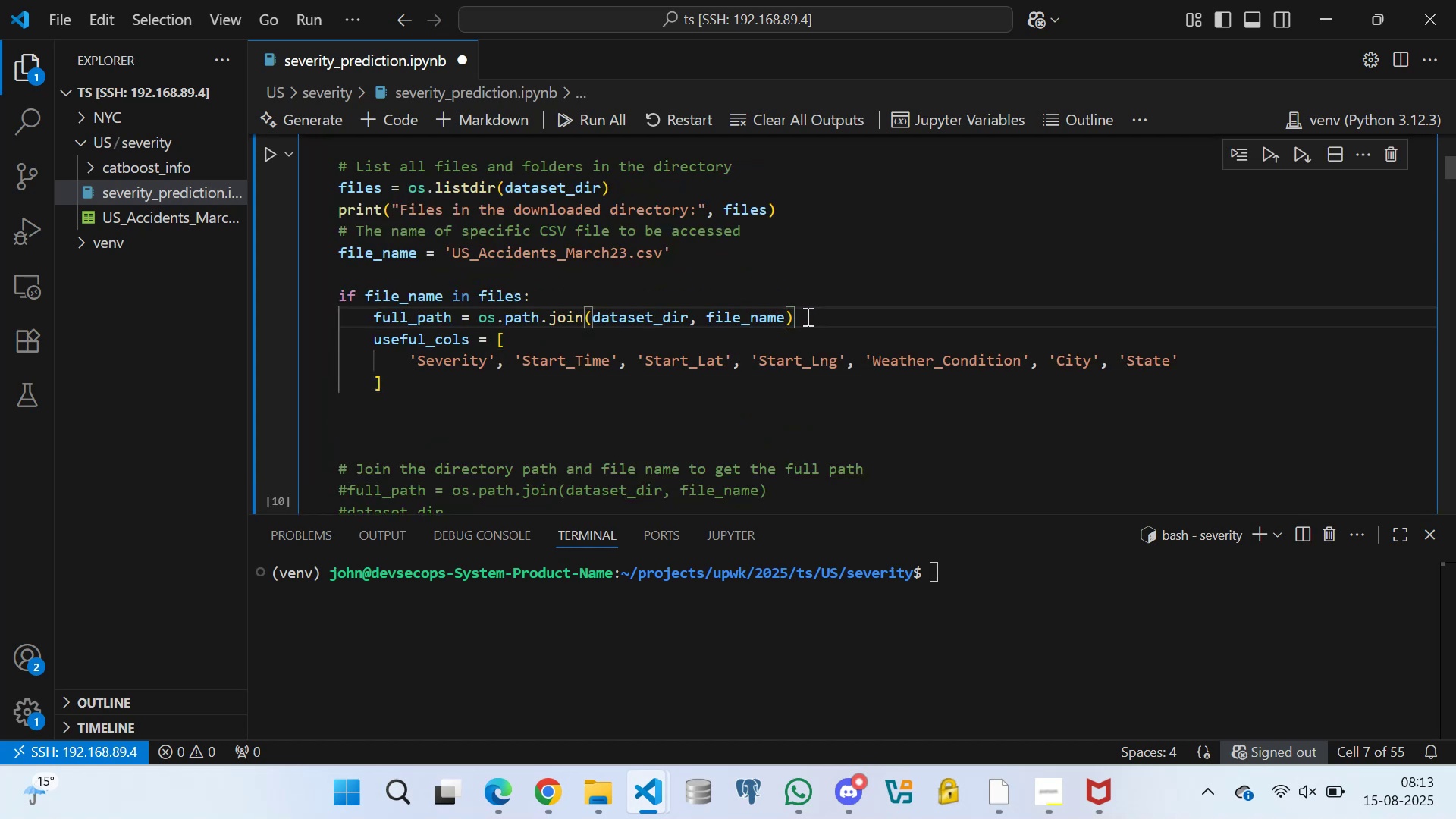 
key(Enter)
 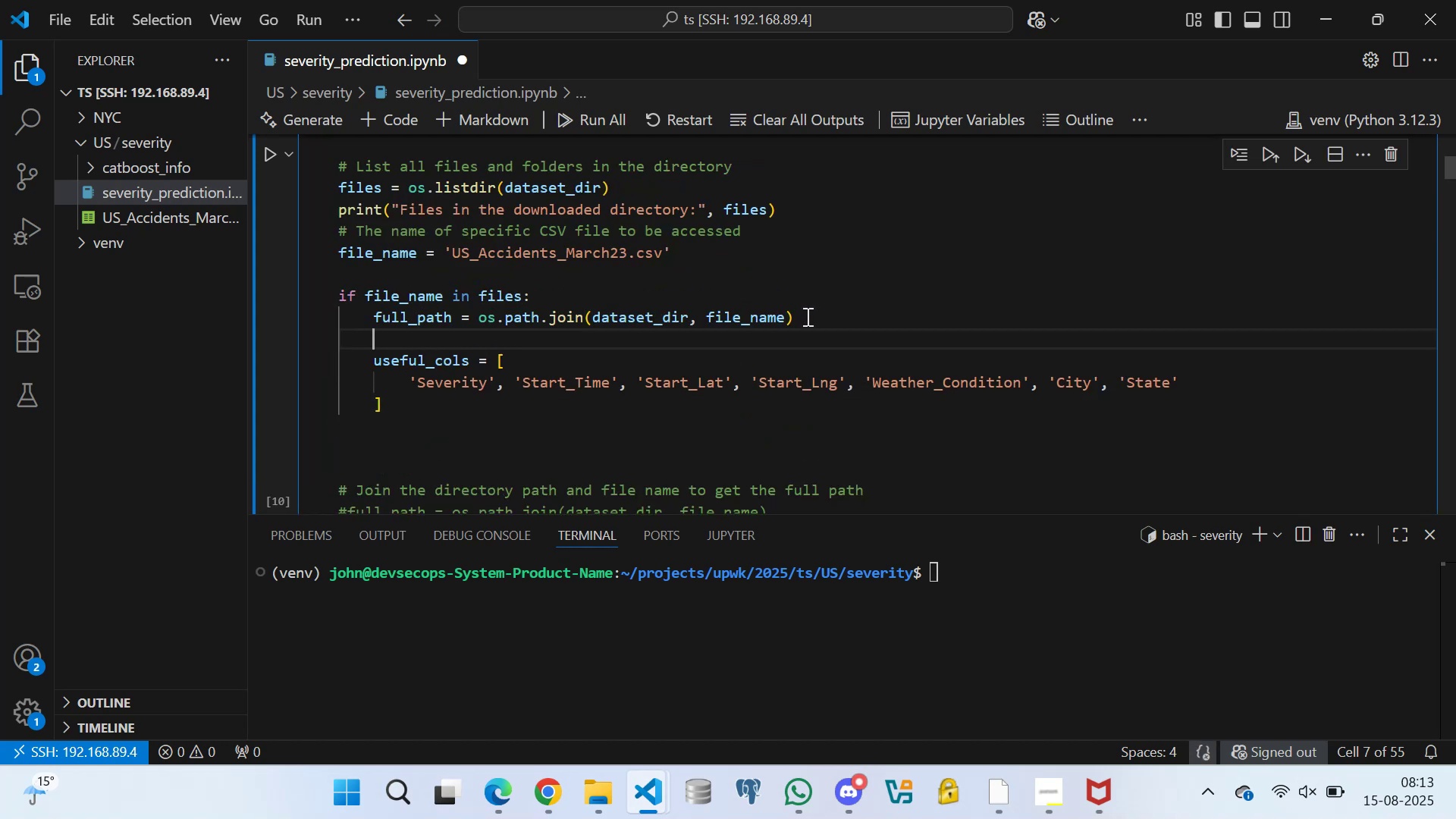 
type(# Specify only the use)
 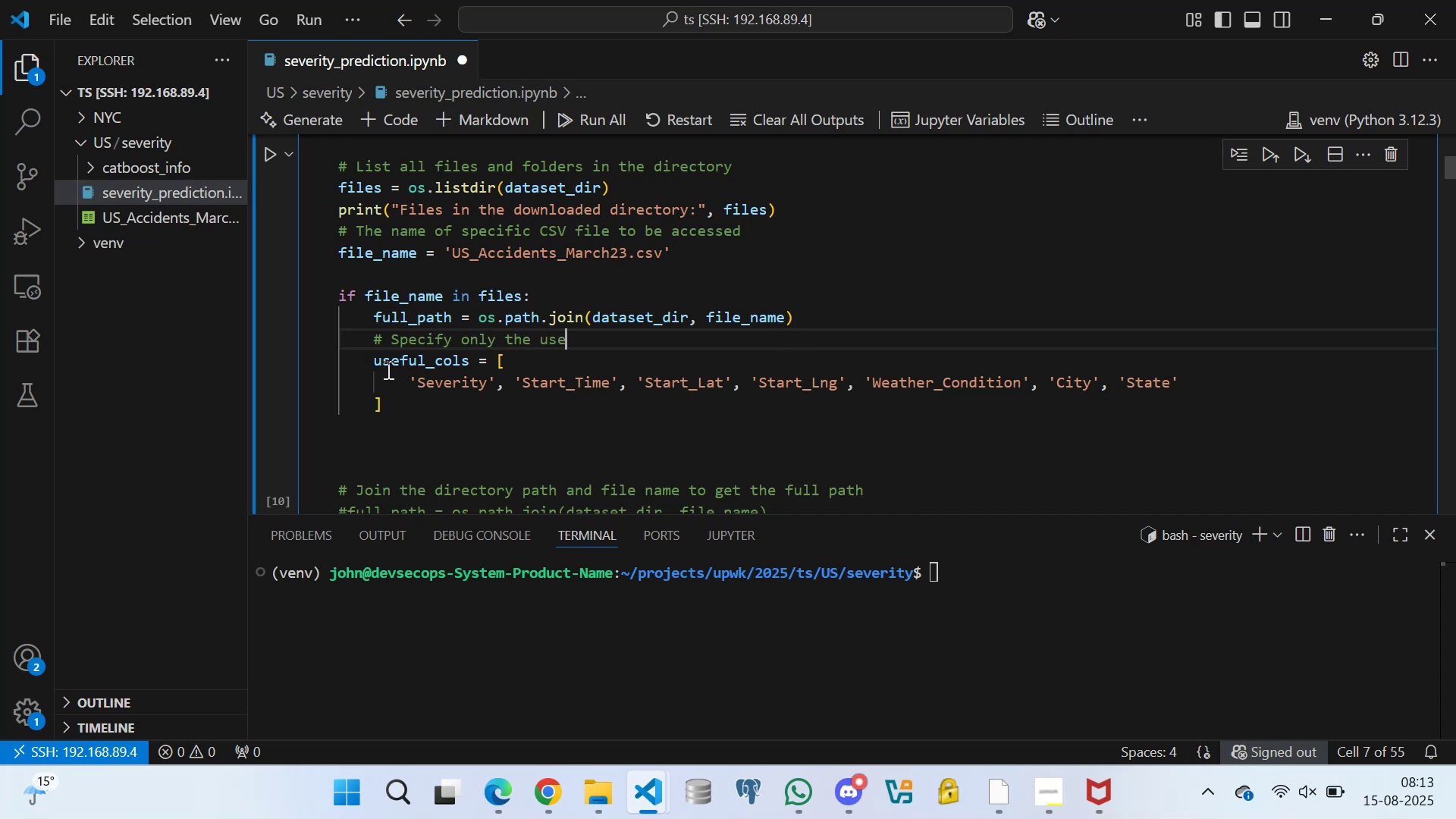 
left_click_drag(start_coordinate=[375, 337], to_coordinate=[406, 403])
 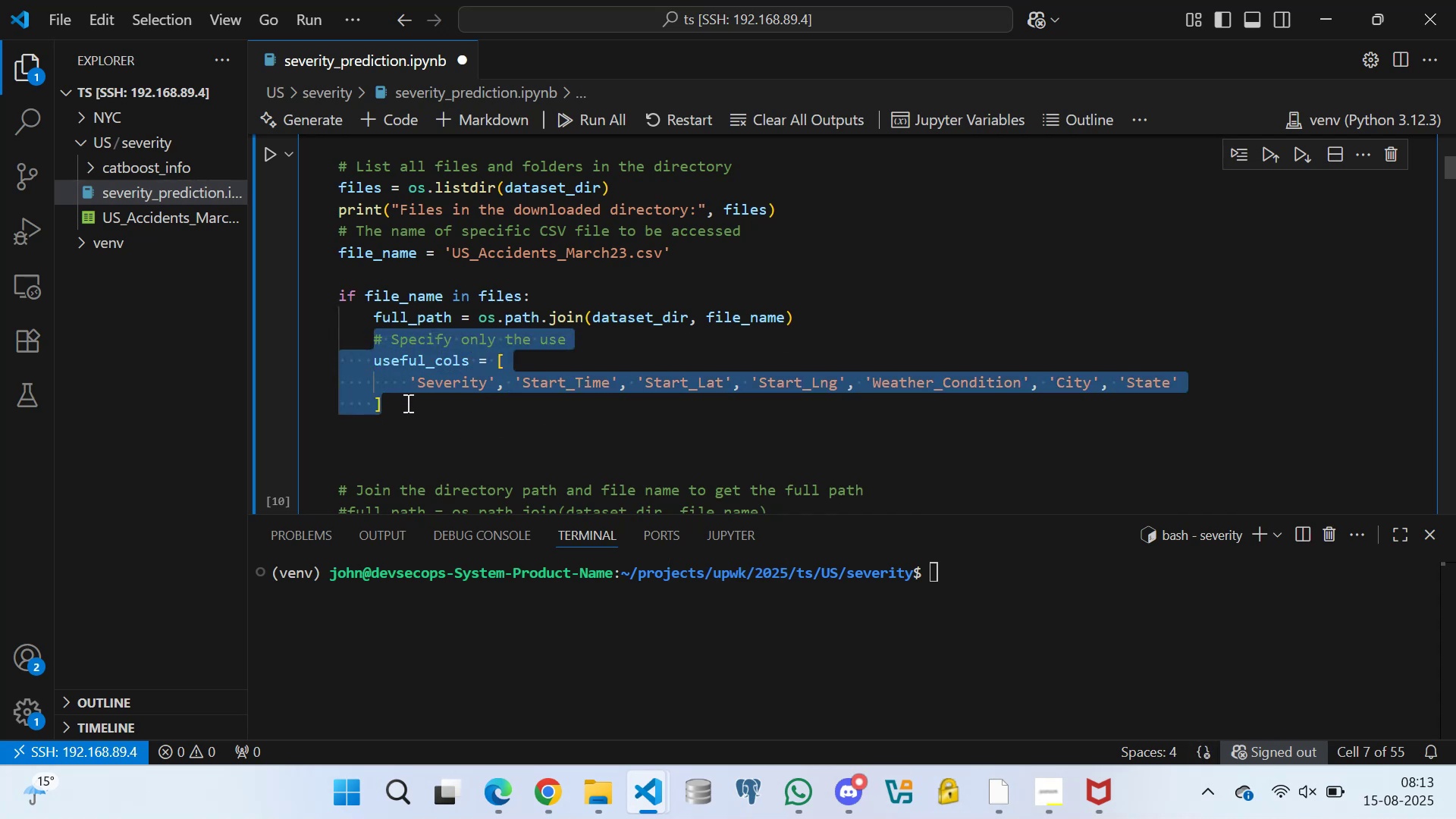 
key(Control+X)
 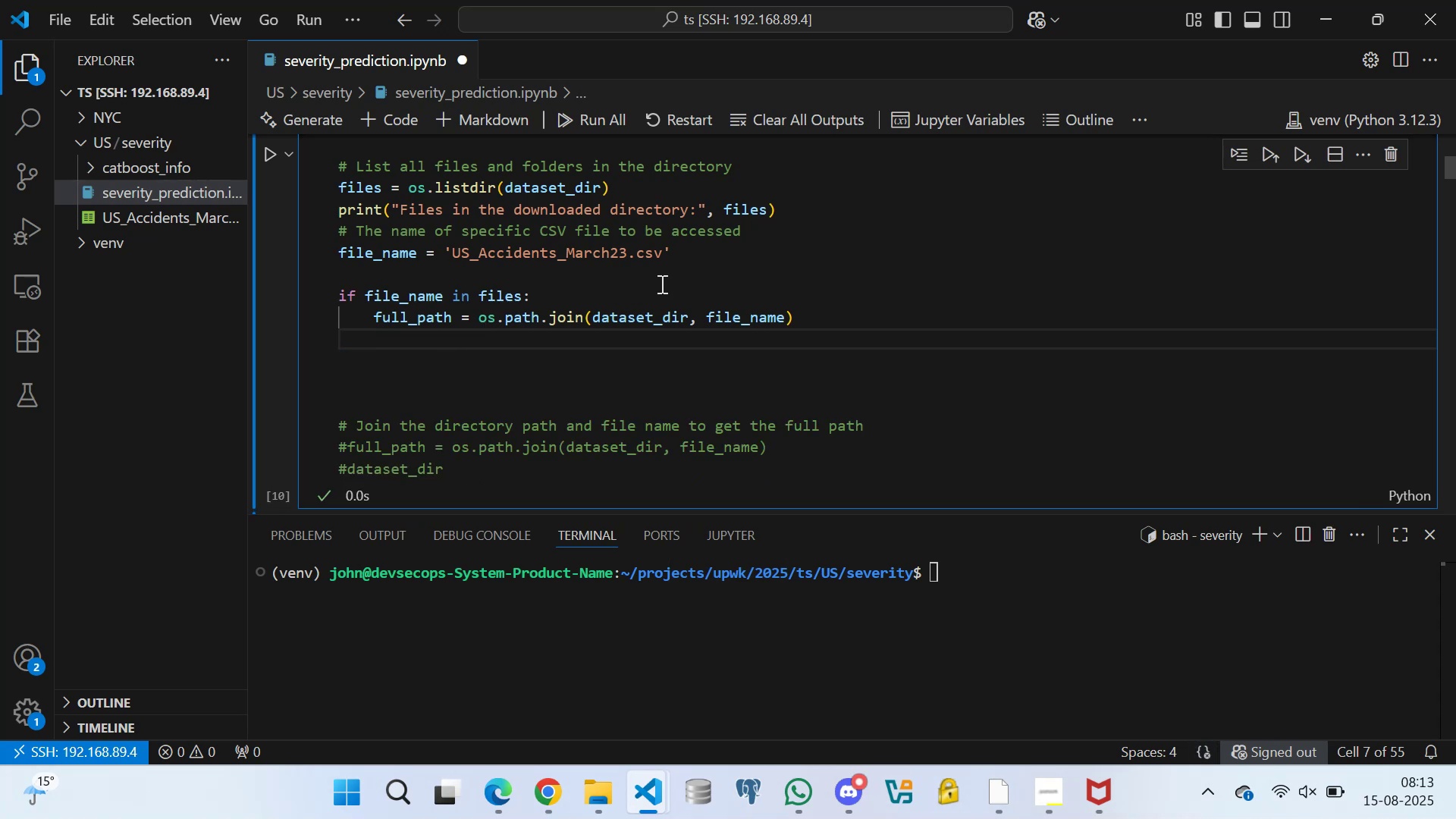 
left_click([691, 254])
 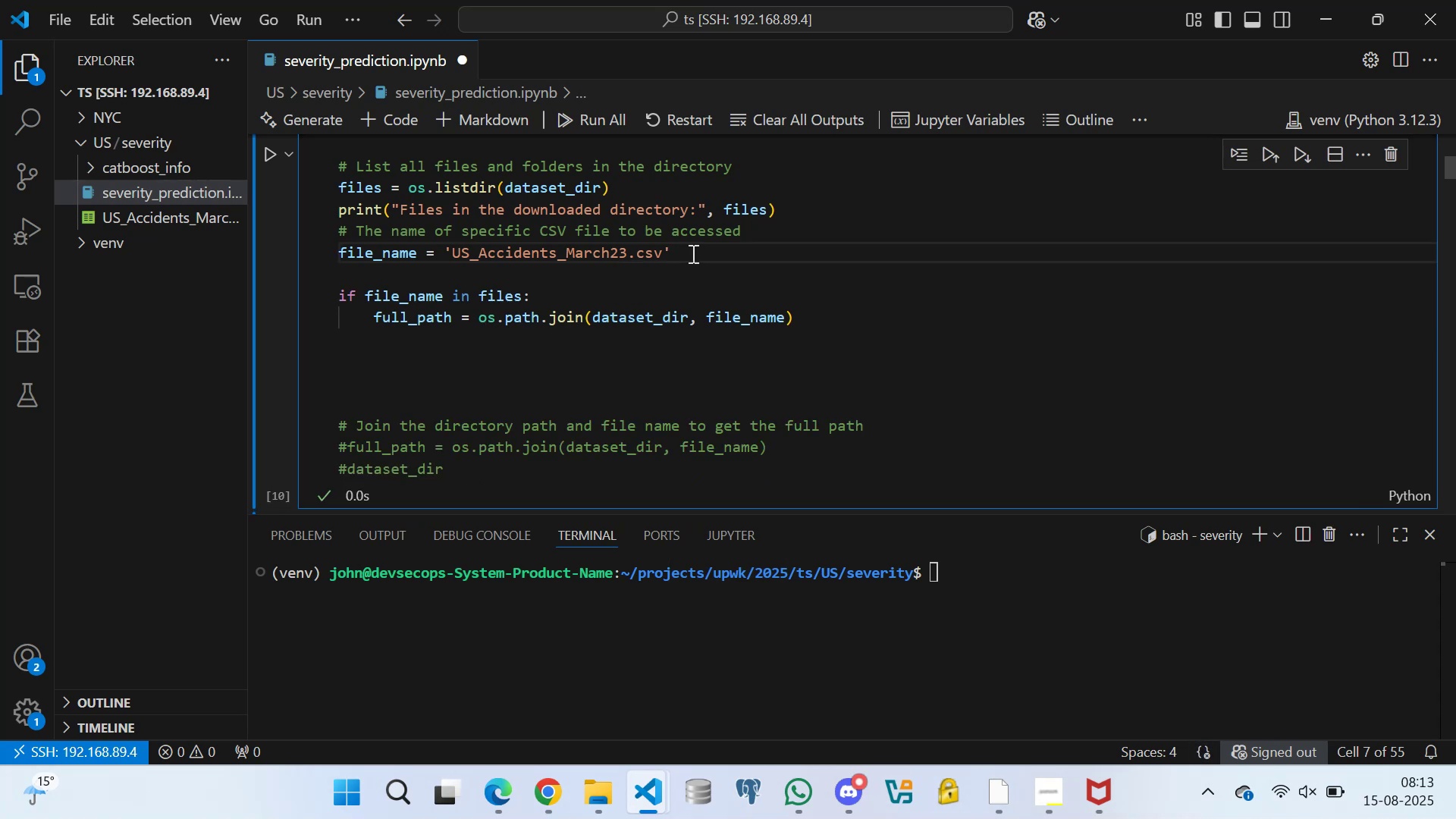 
key(Enter)
 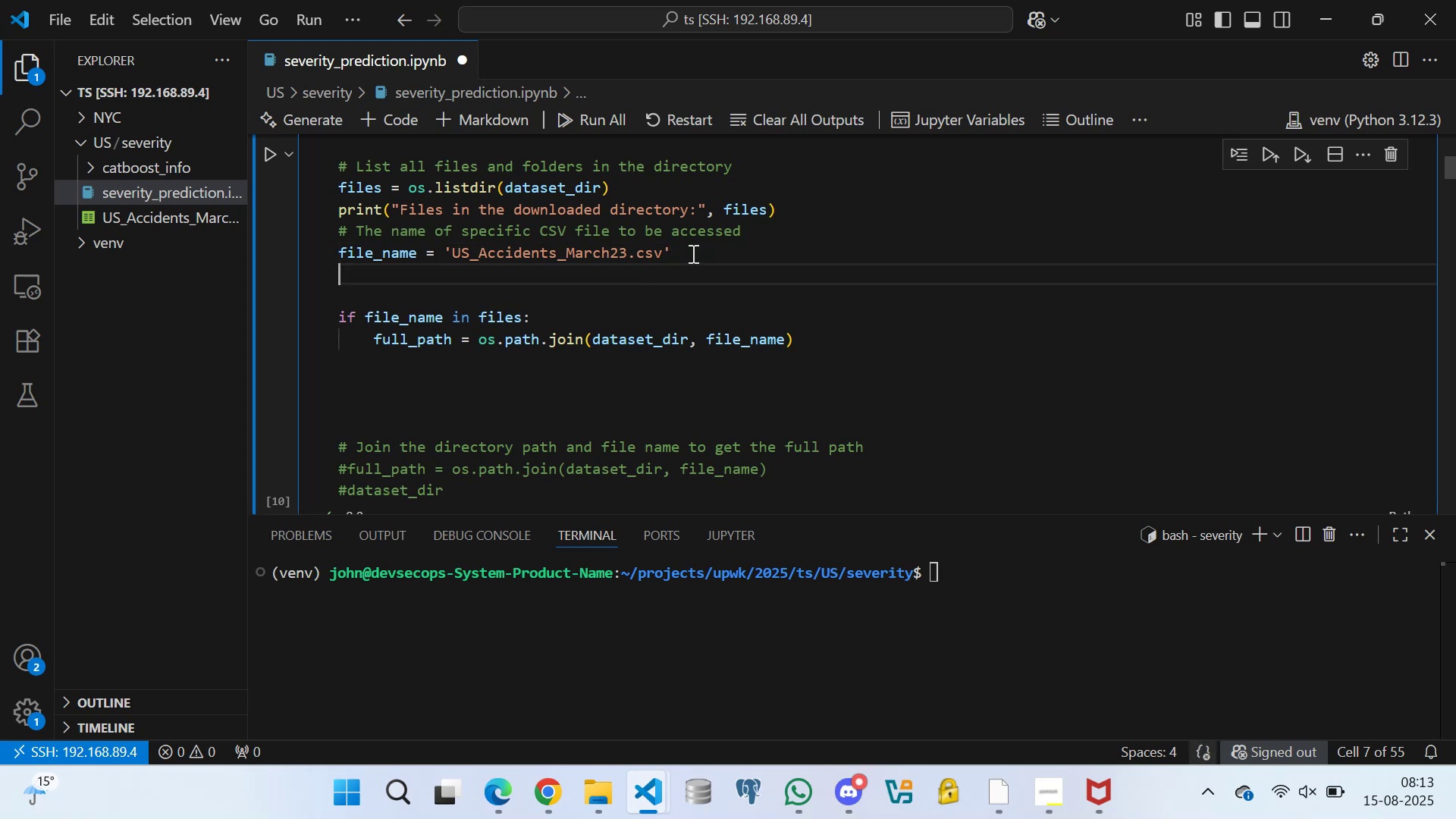 
key(Enter)
 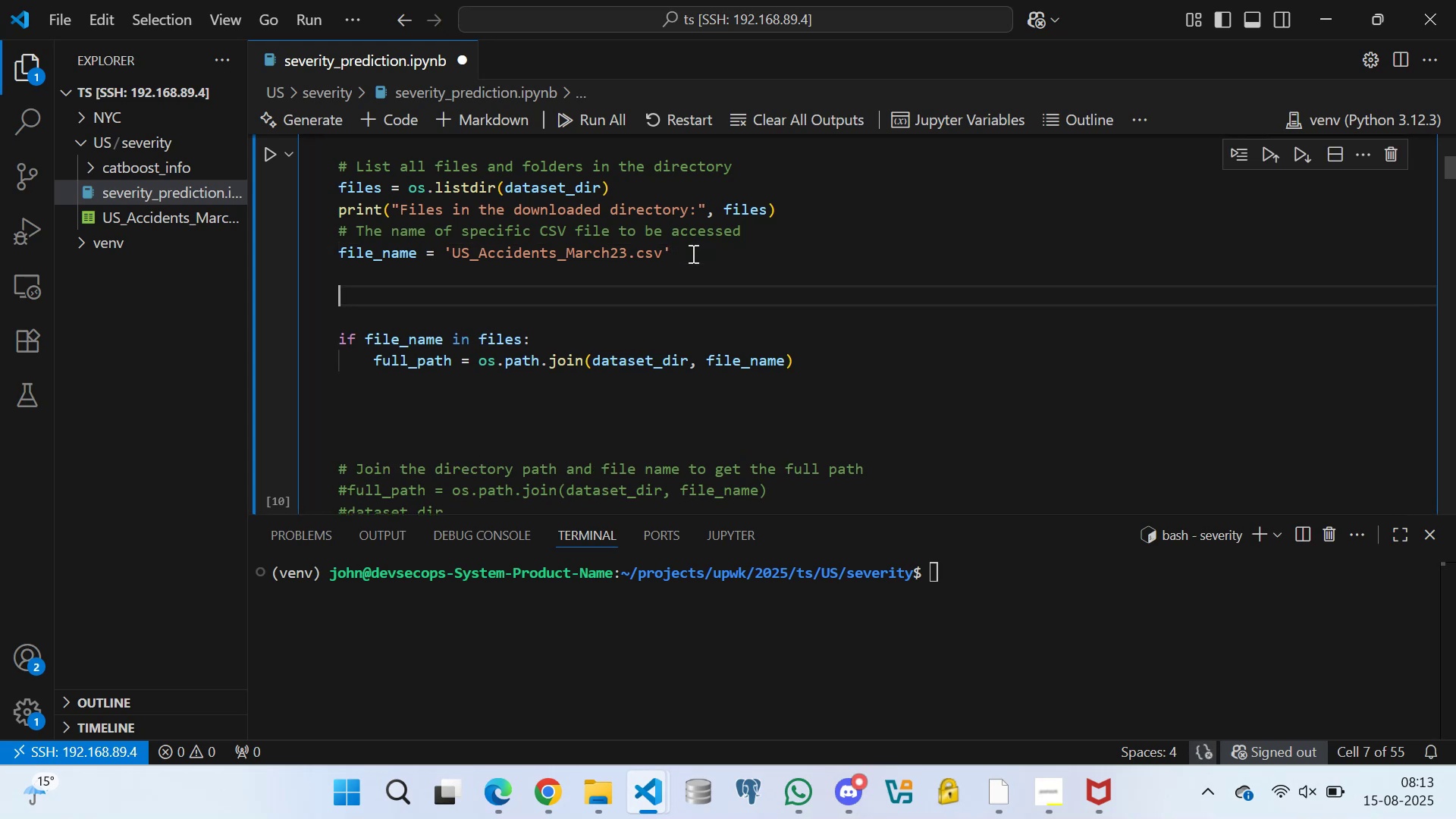 
key(Control+V)
 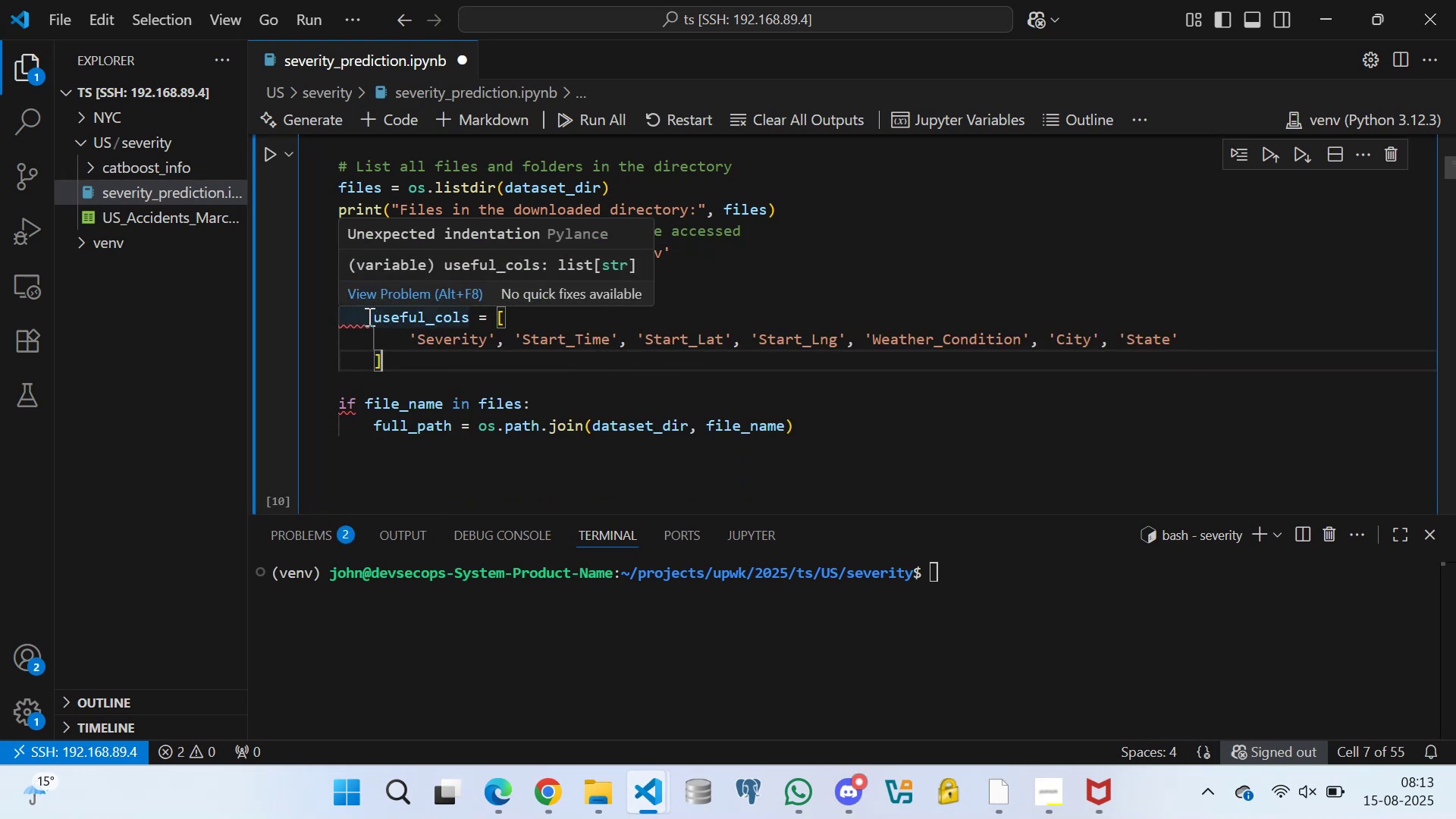 
left_click_drag(start_coordinate=[375, 322], to_coordinate=[398, 354])
 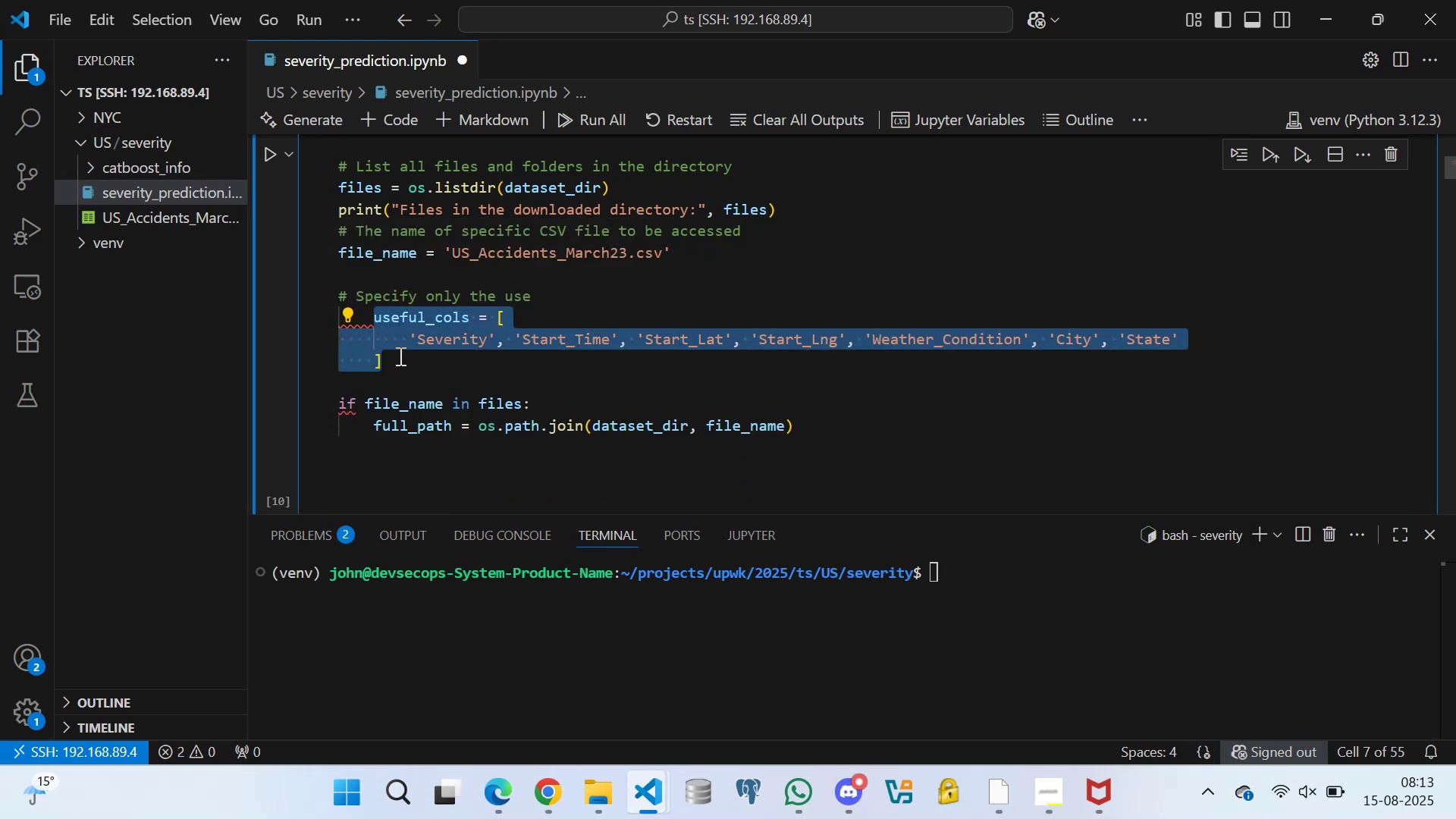 
key(Shift+Tab)
 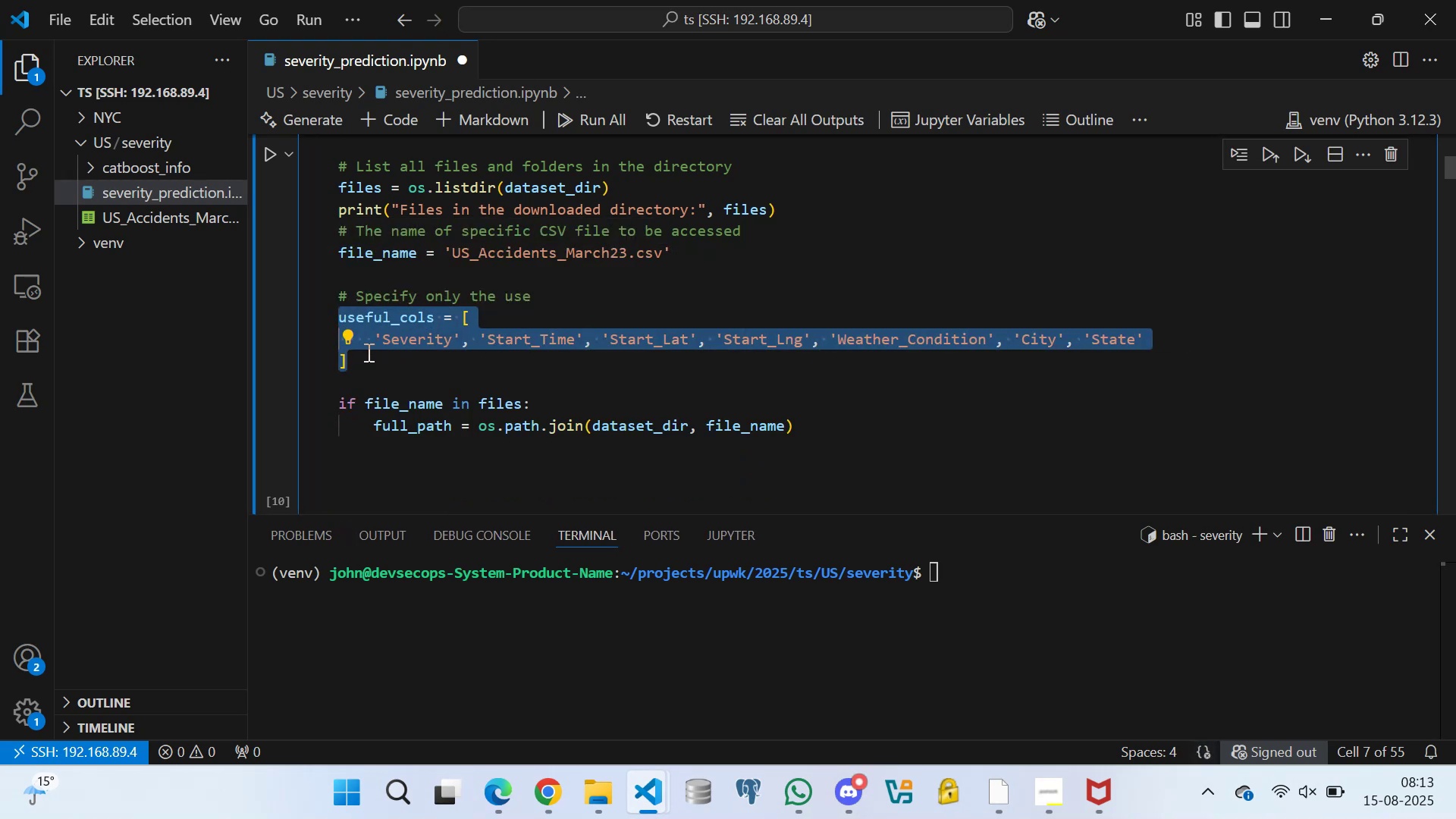 
left_click([364, 358])
 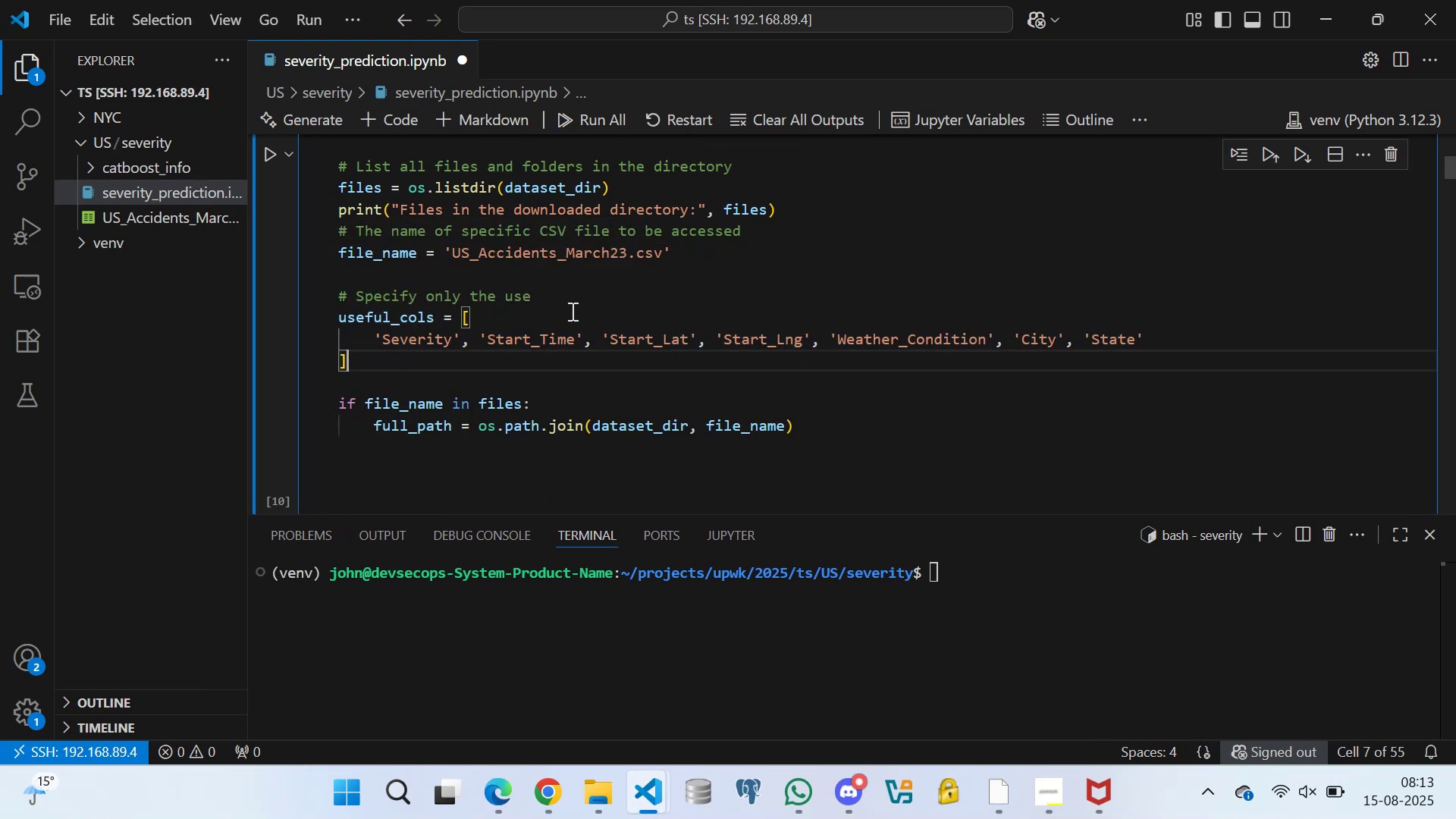 
left_click([564, 302])
 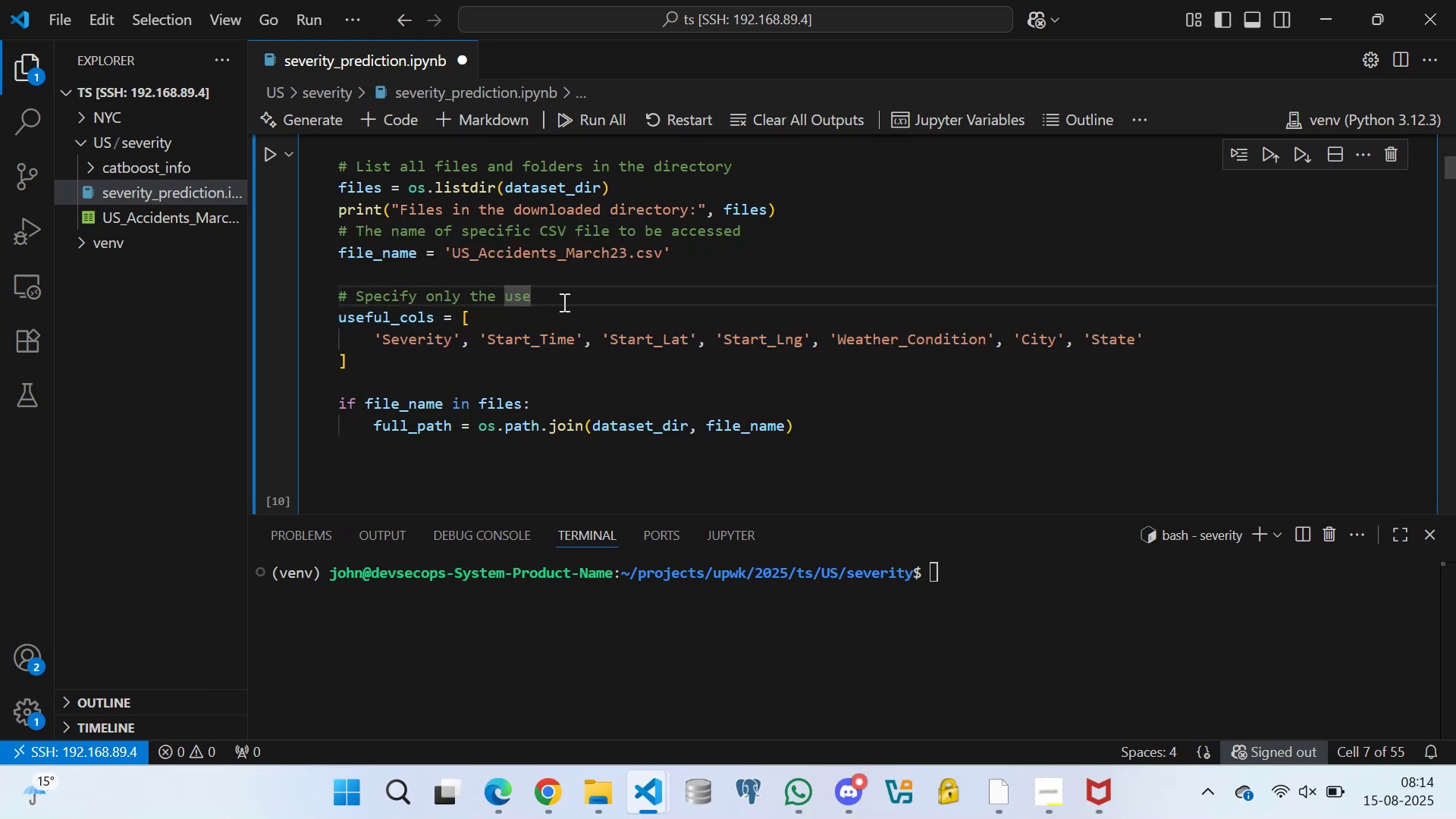 
type(ful columns to be downlaed)
key(Backspace)
key(Backspace)
key(Backspace)
type(oaded)
 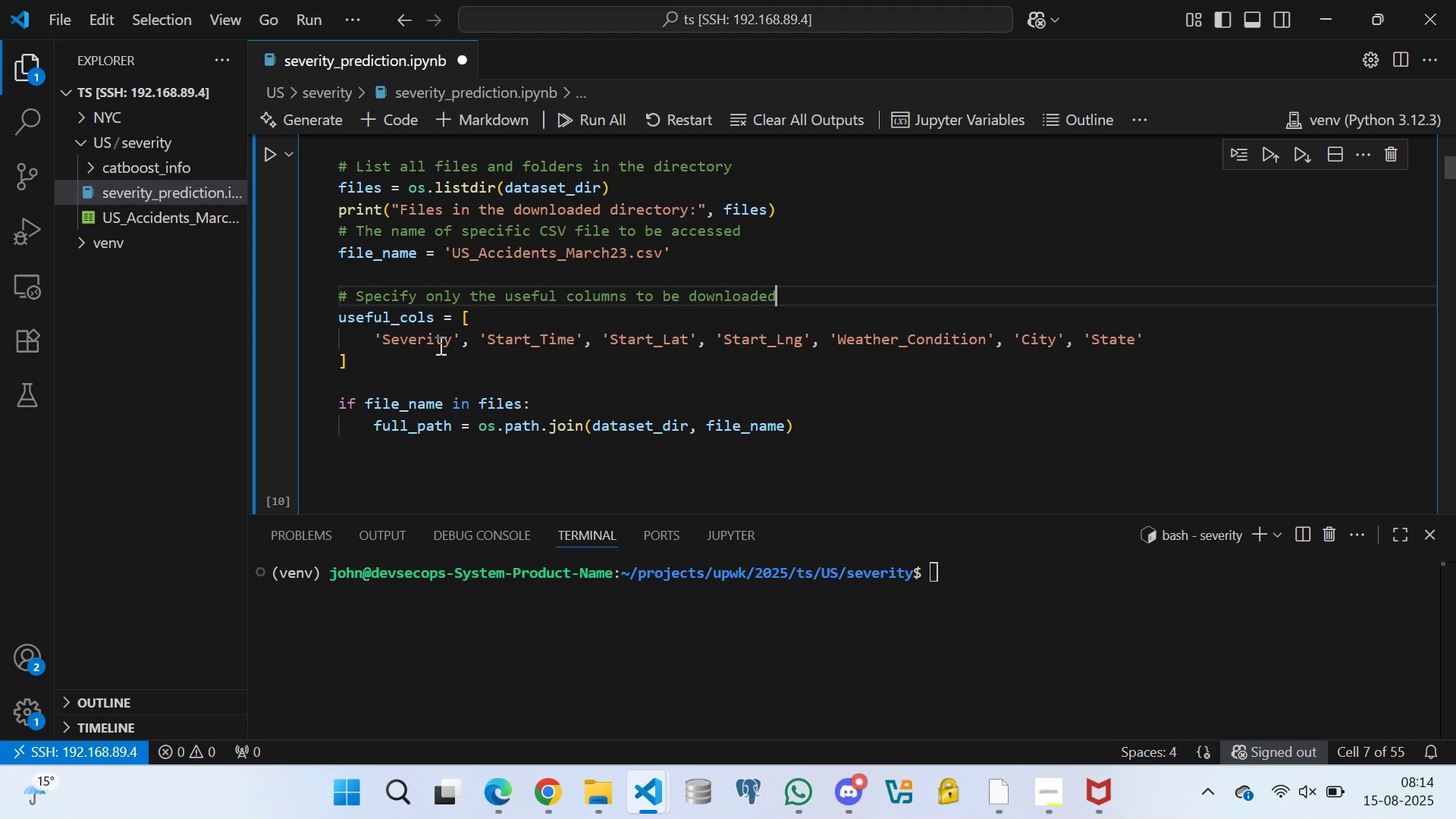 
left_click([478, 323])
 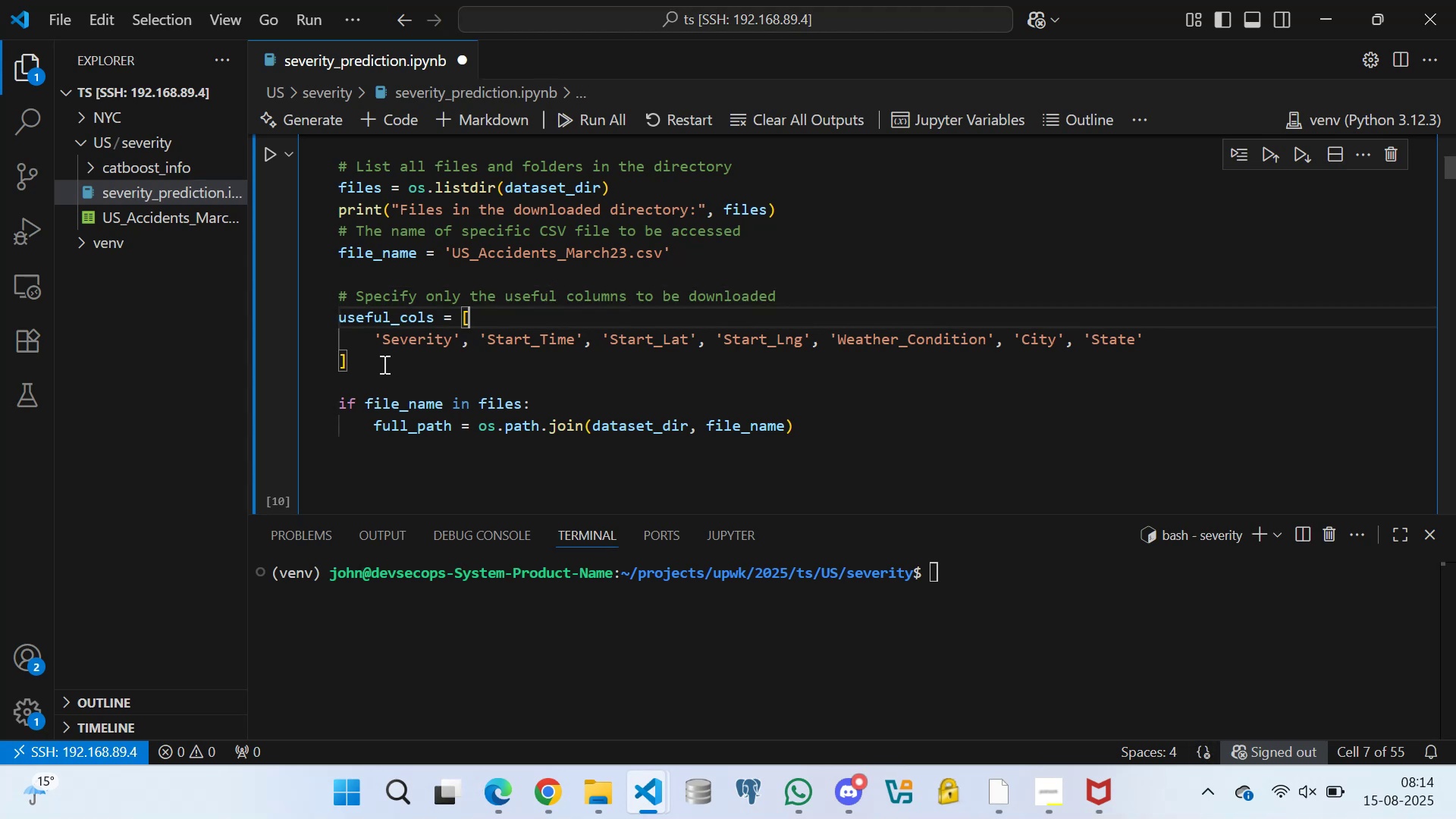 
left_click([375, 366])
 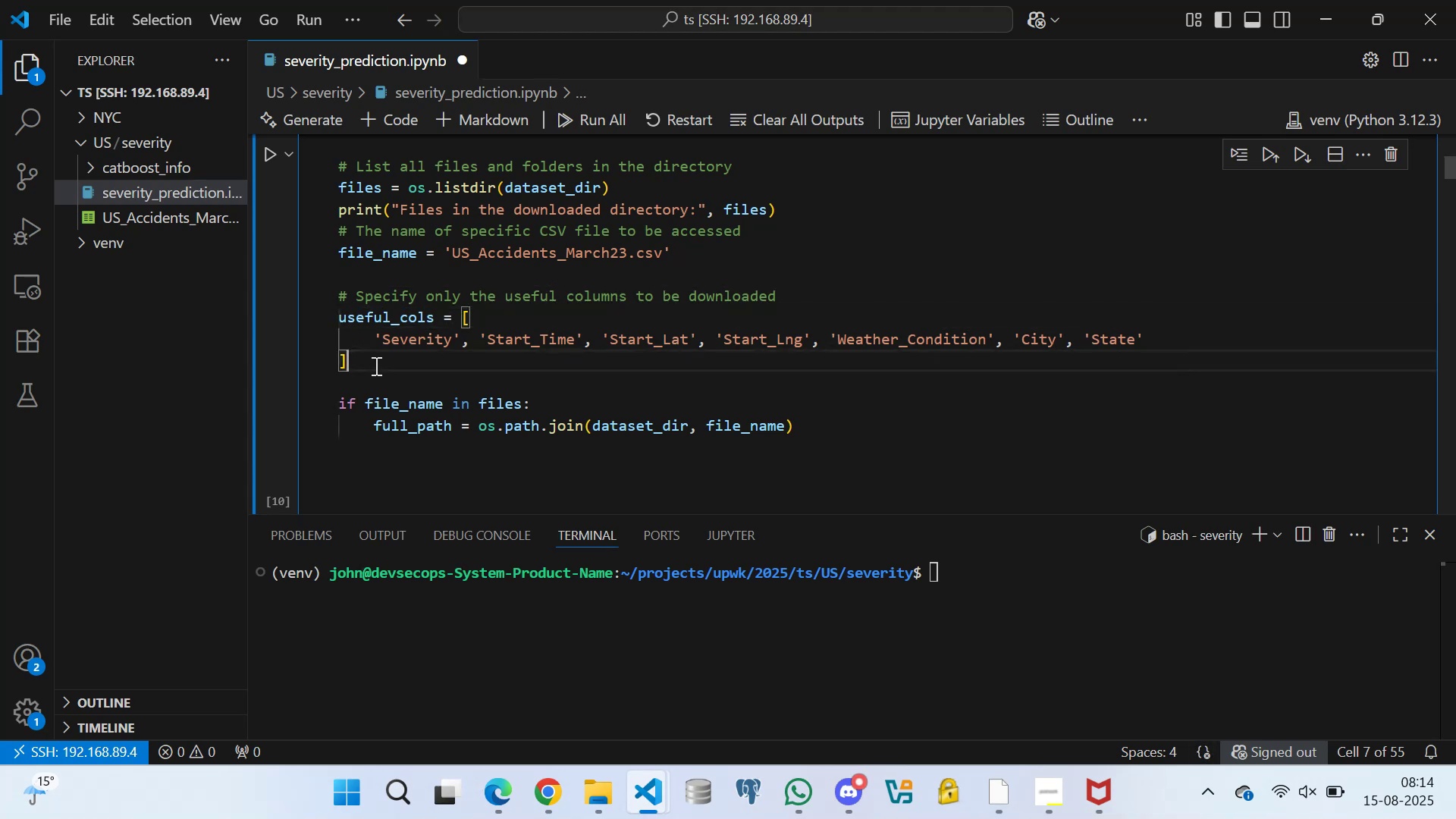 
key(Control+S)
 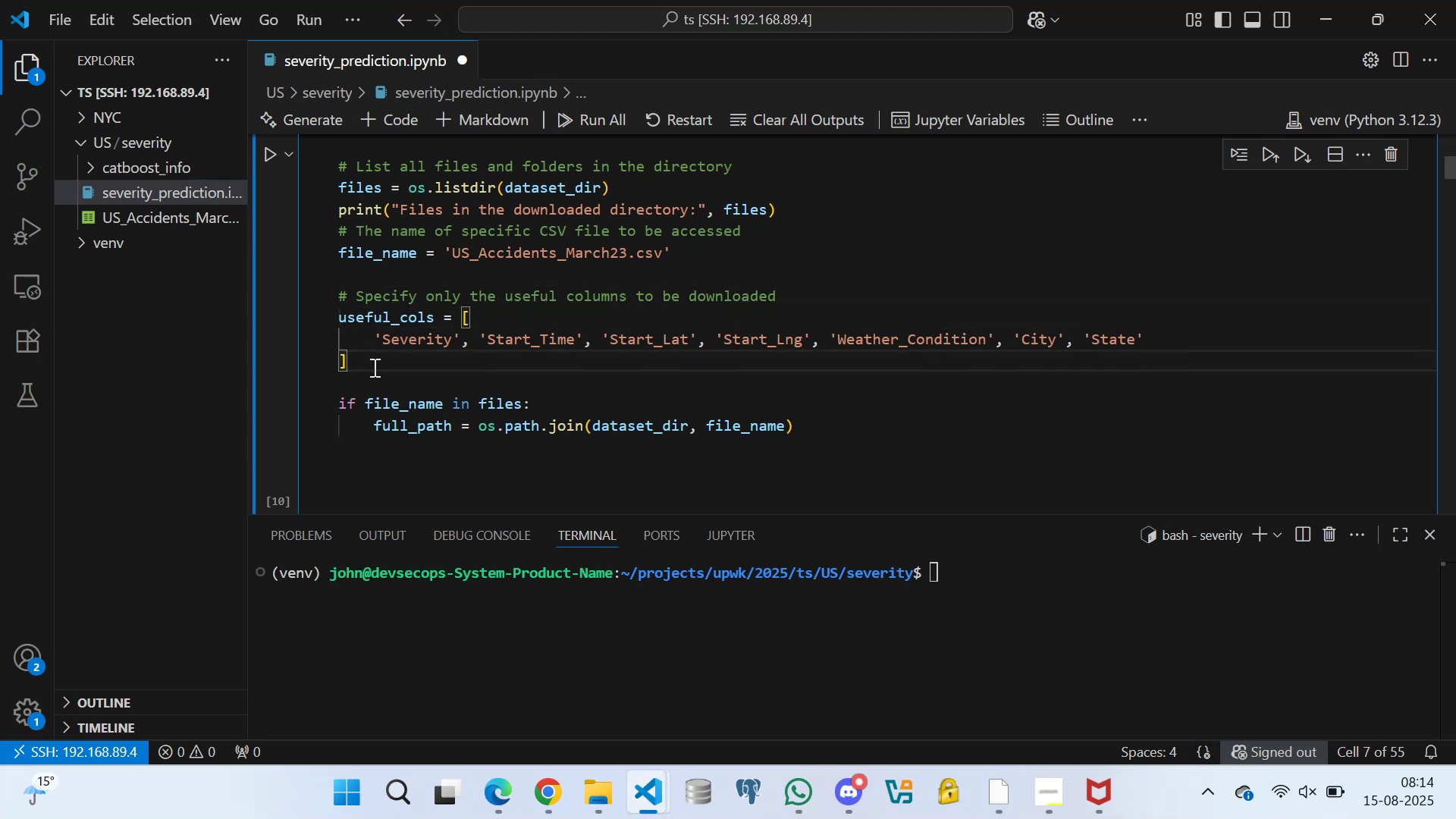 
scroll: coordinate [341, 397], scroll_direction: down, amount: 1.0
 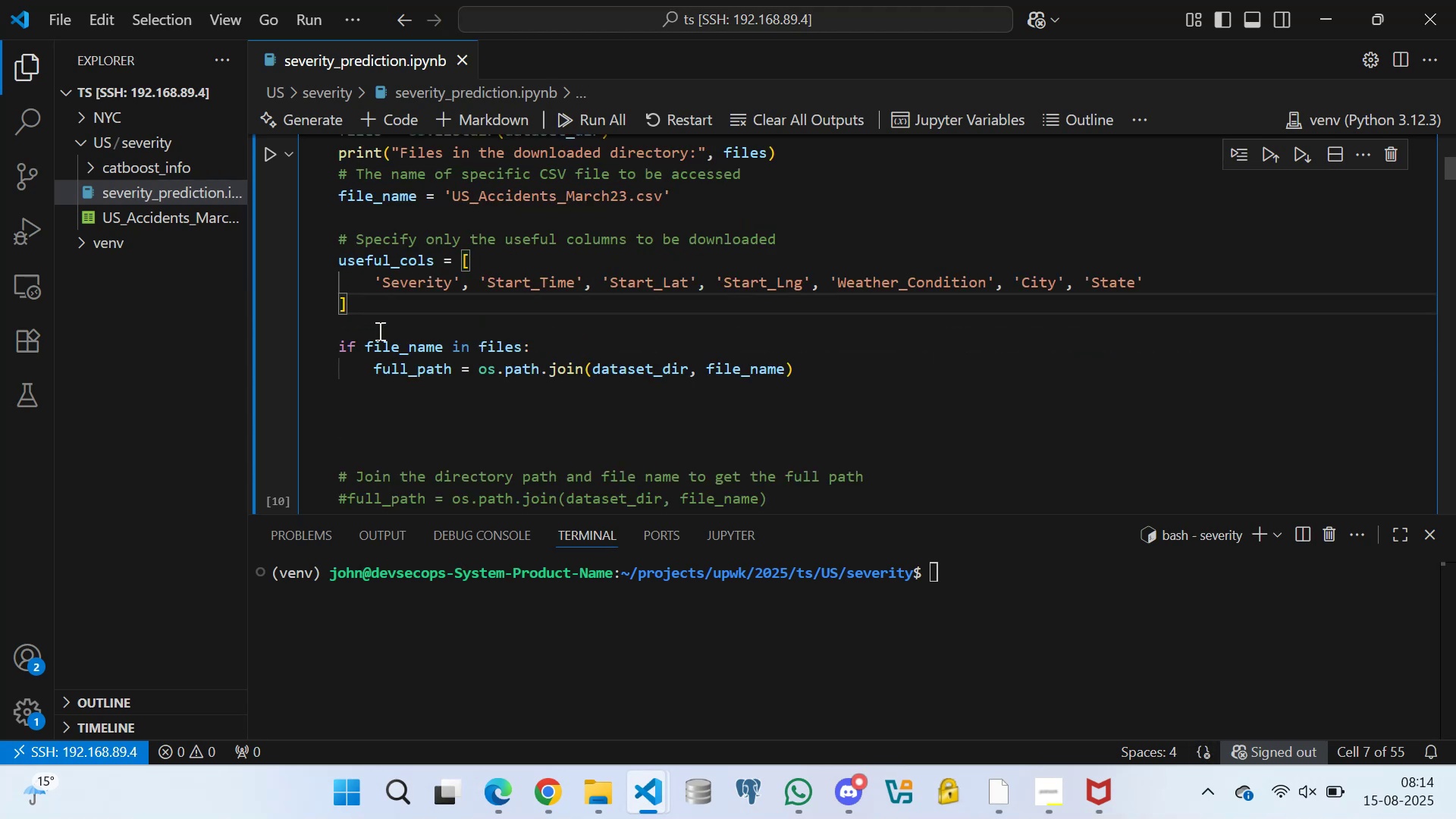 
left_click([373, 321])
 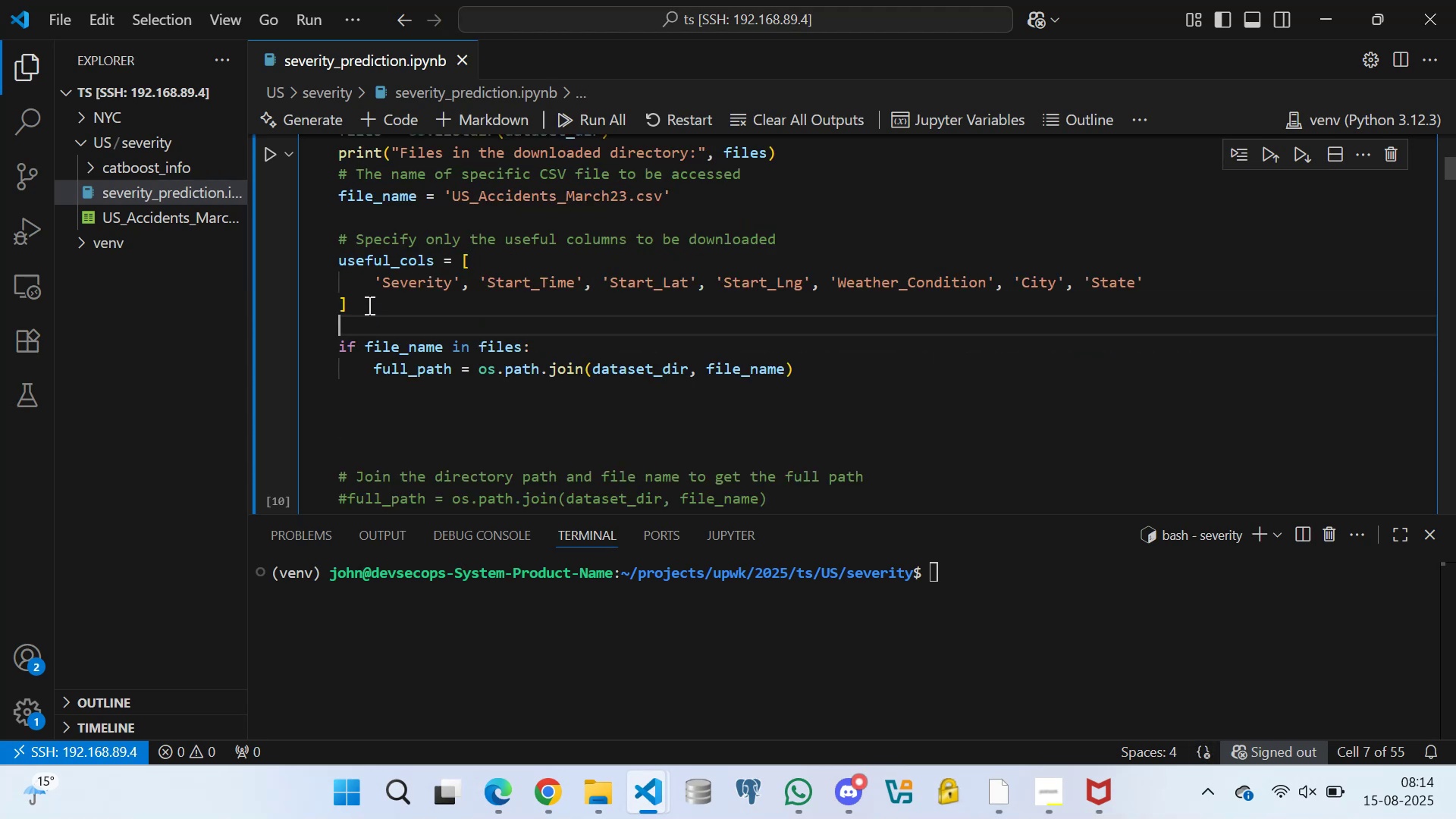 
left_click([368, 305])
 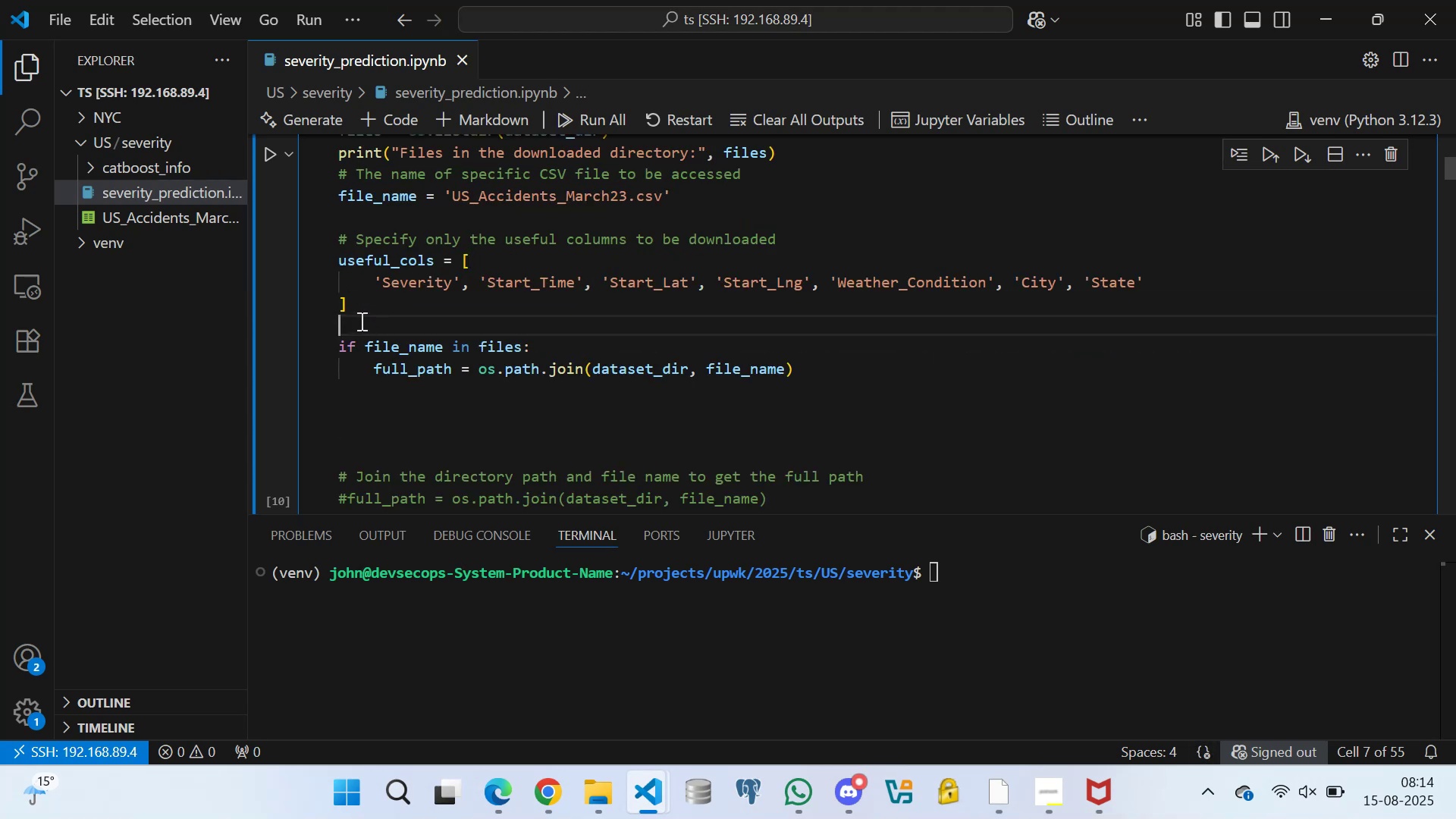 
double_click([360, 306])
 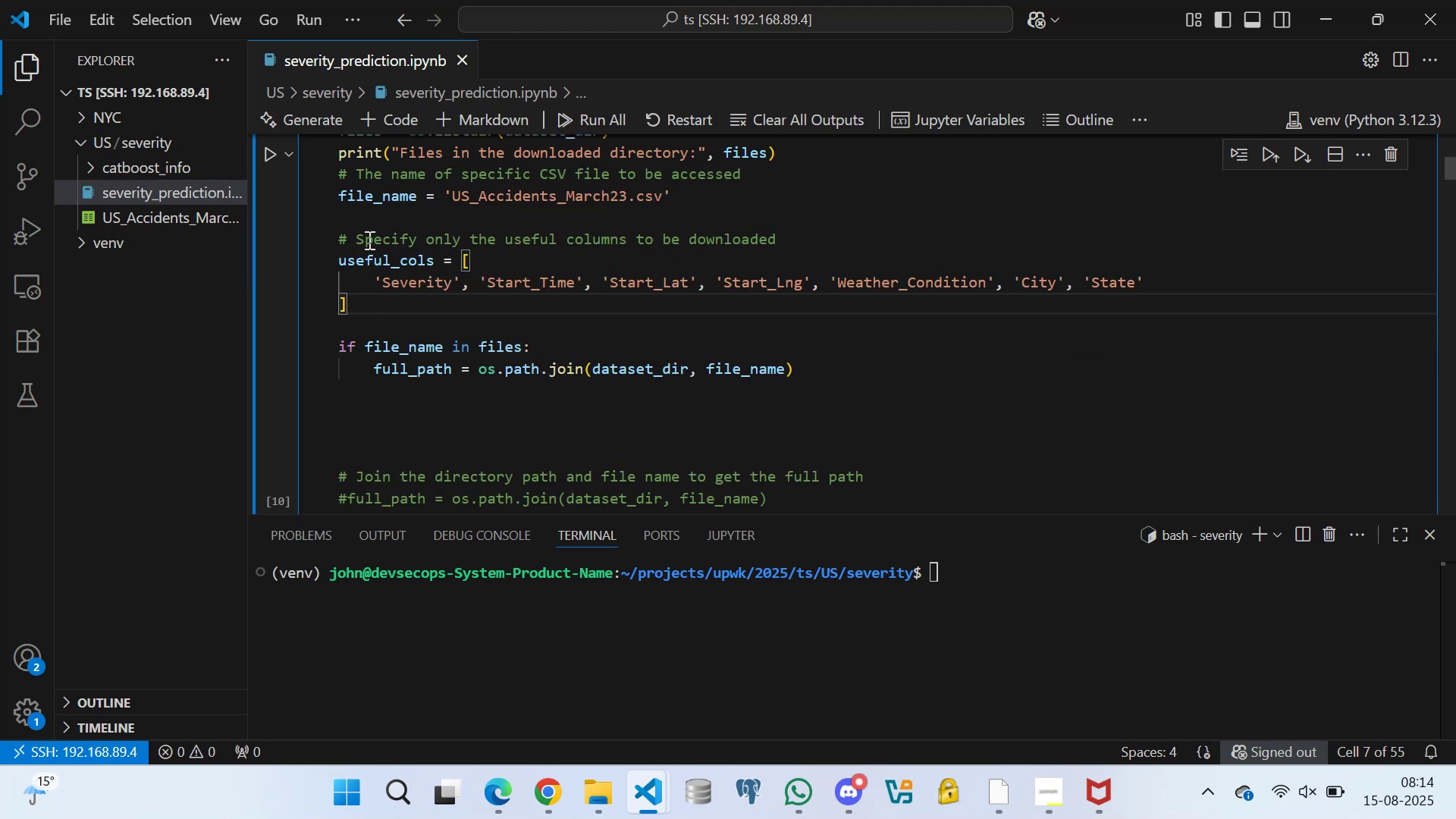 
left_click([362, 221])
 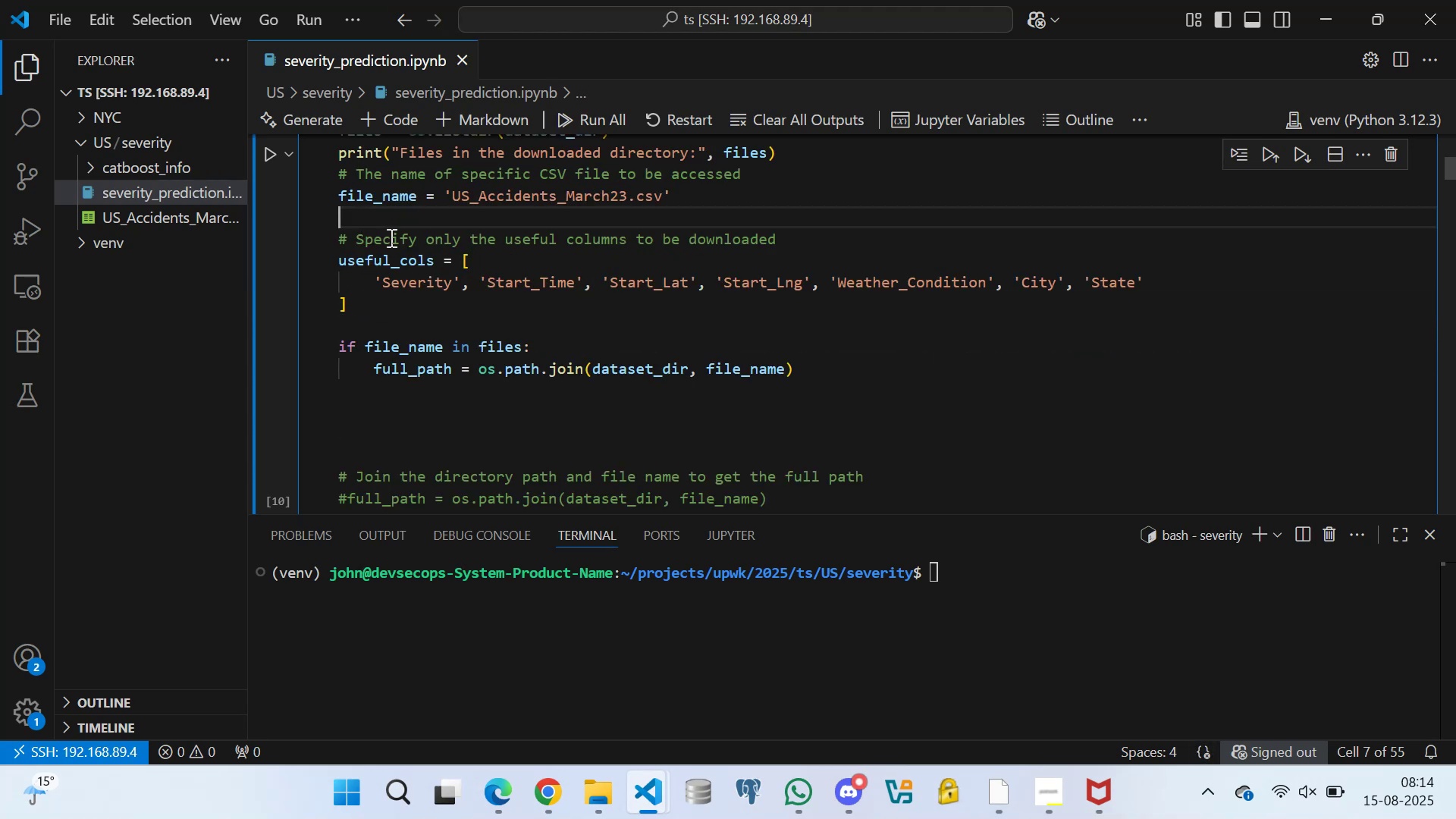 
scroll: coordinate [463, 232], scroll_direction: up, amount: 3.0
 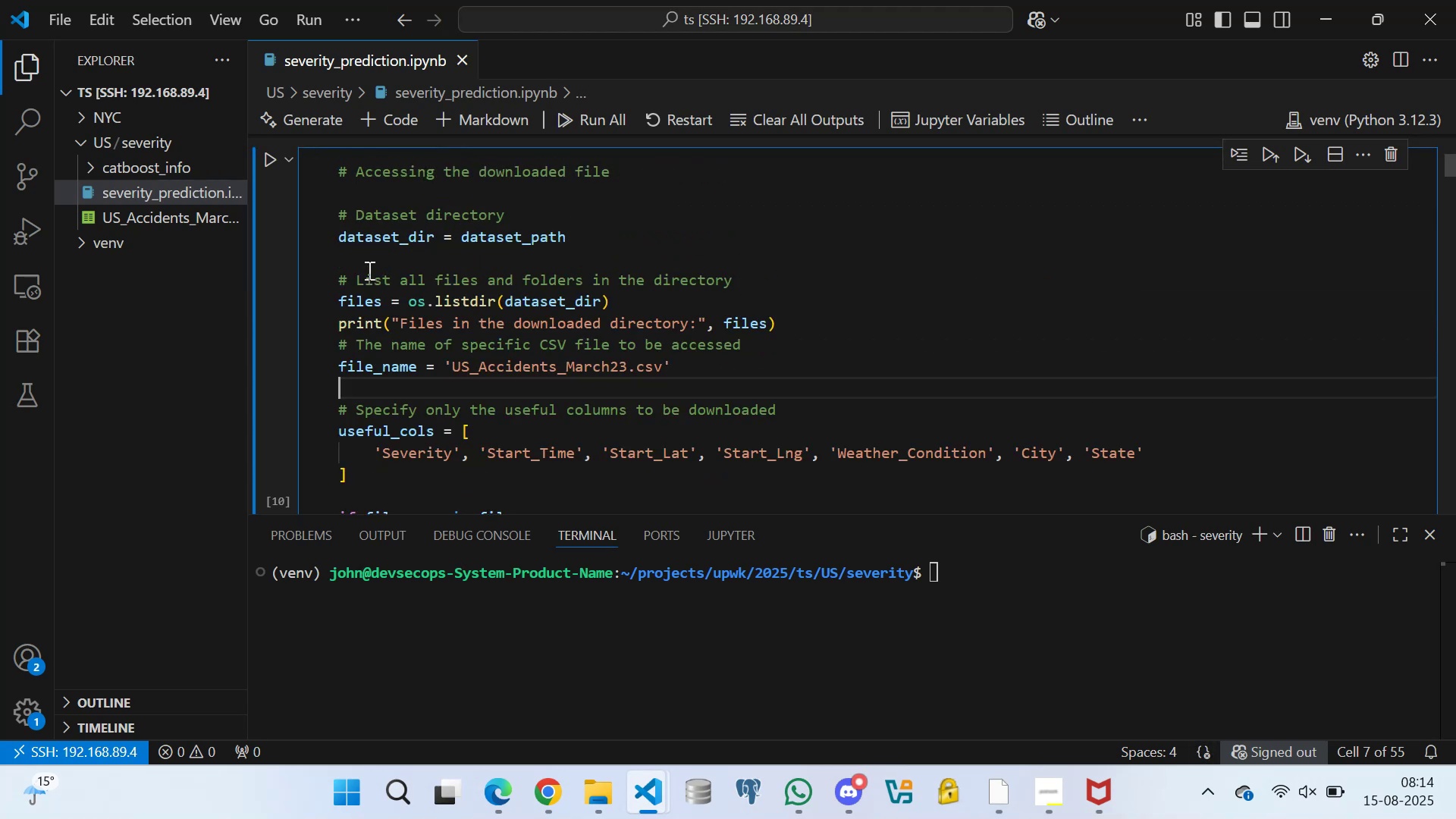 
left_click([366, 259])
 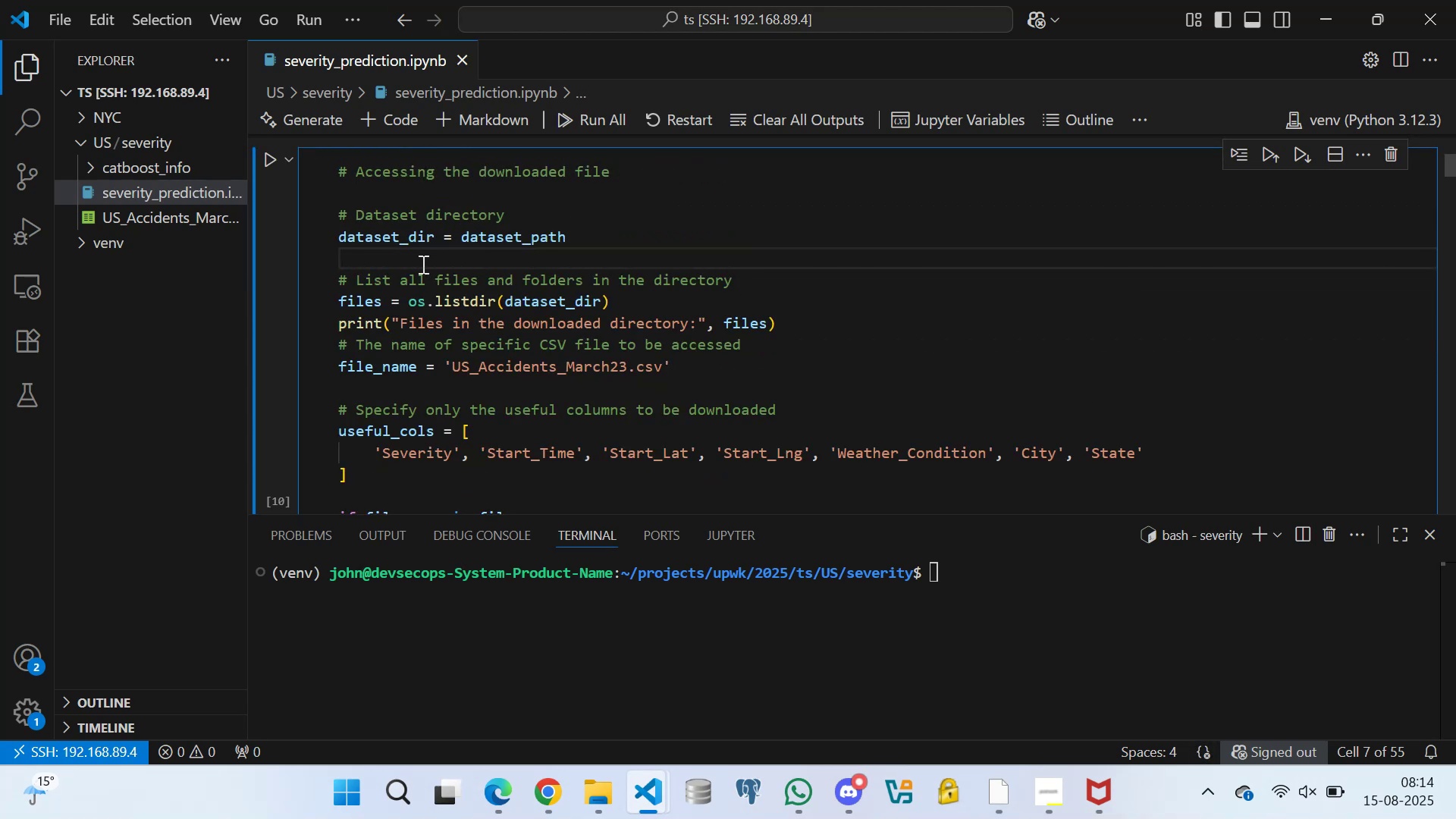 
scroll: coordinate [362, 269], scroll_direction: up, amount: 1.0
 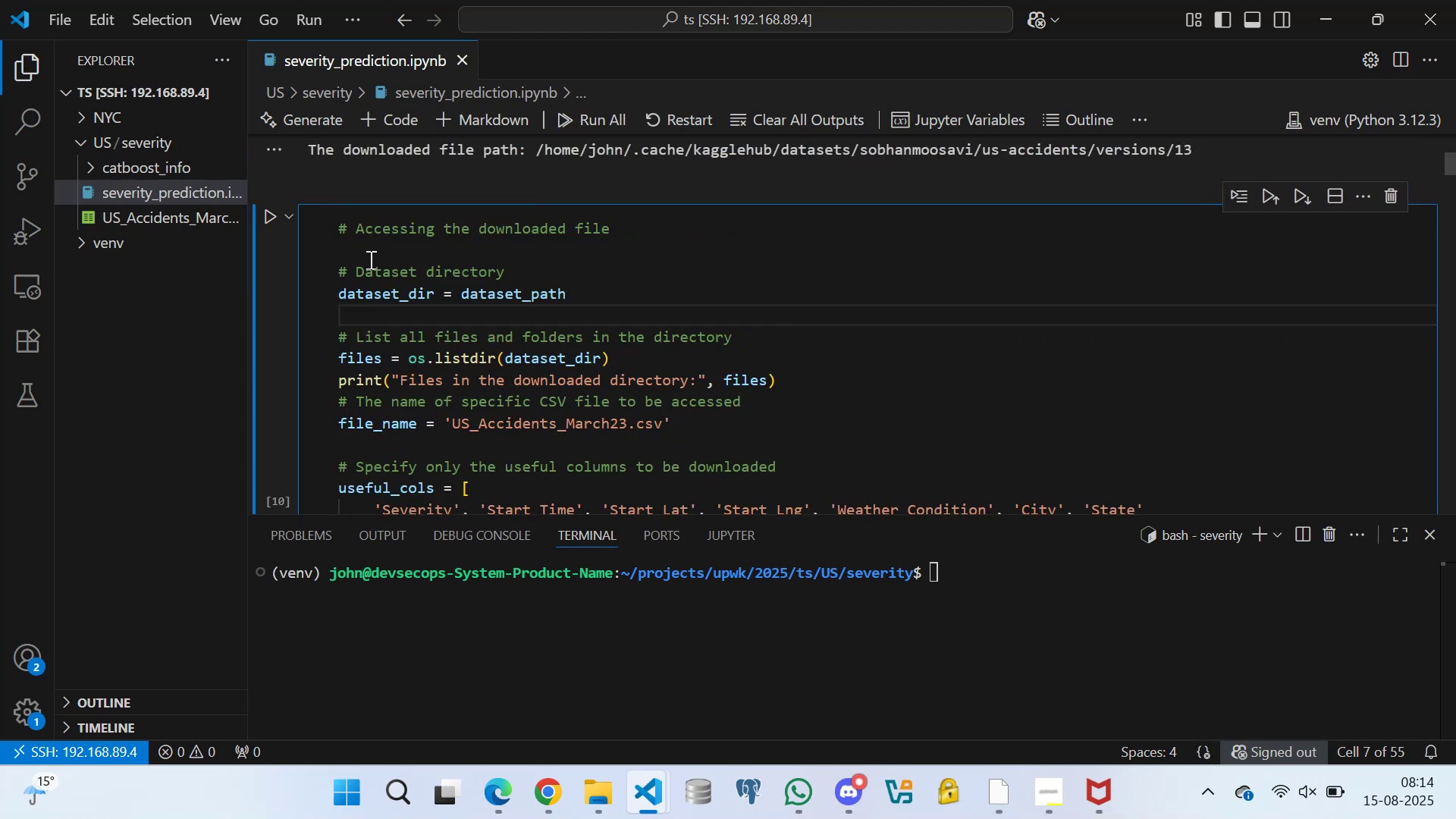 
left_click([369, 252])
 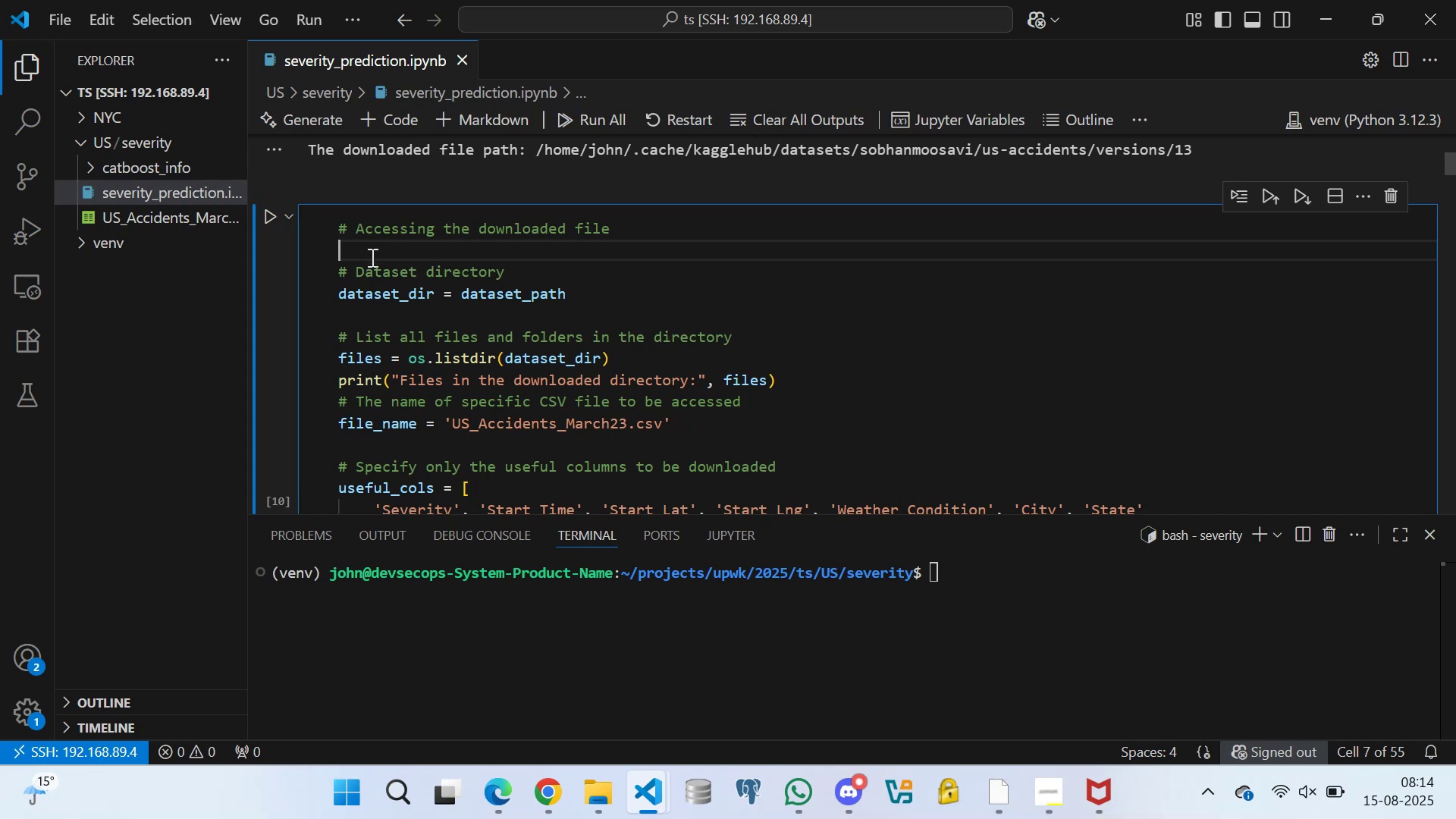 
scroll: coordinate [412, 271], scroll_direction: down, amount: 4.0
 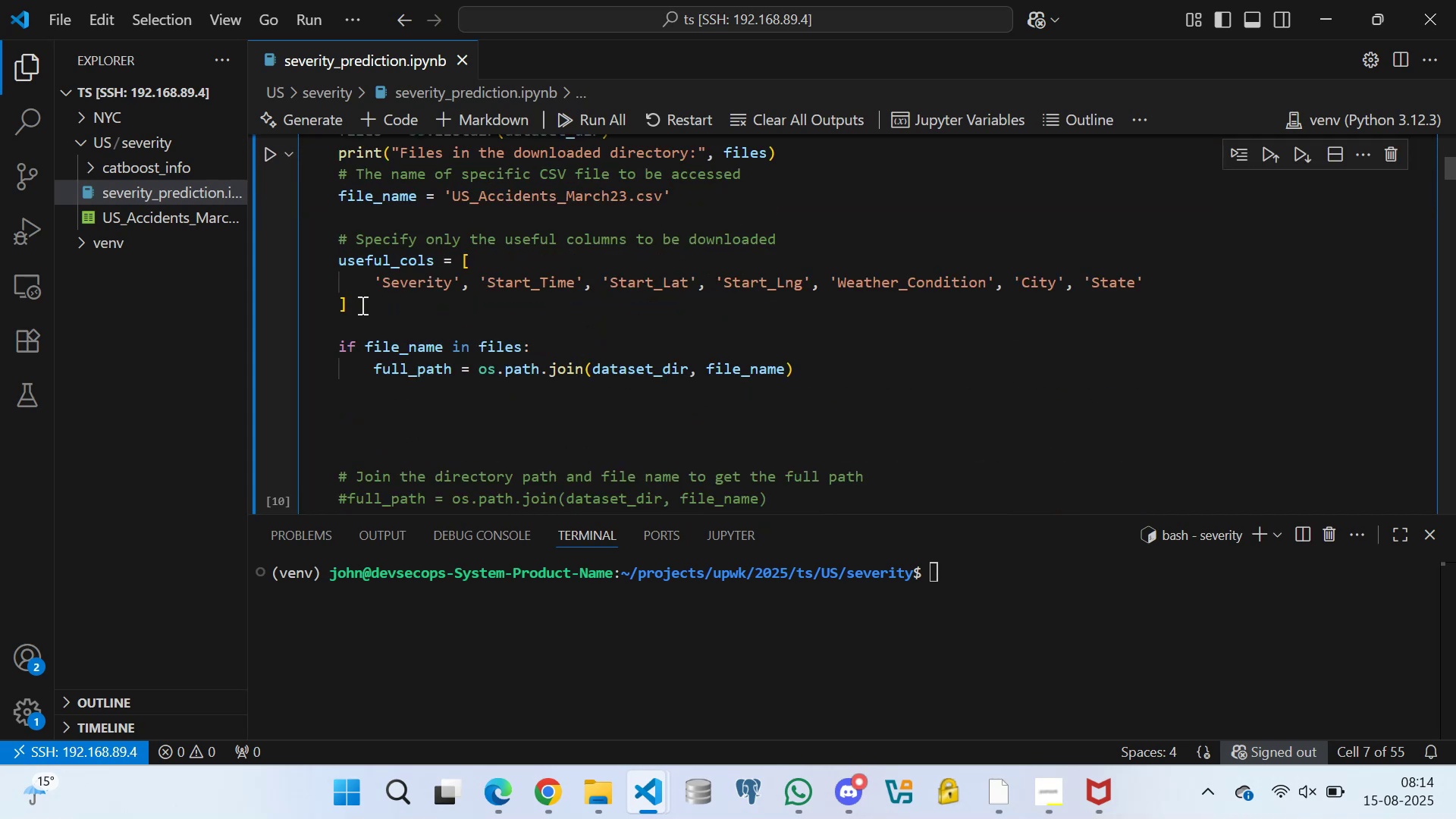 
left_click([360, 306])
 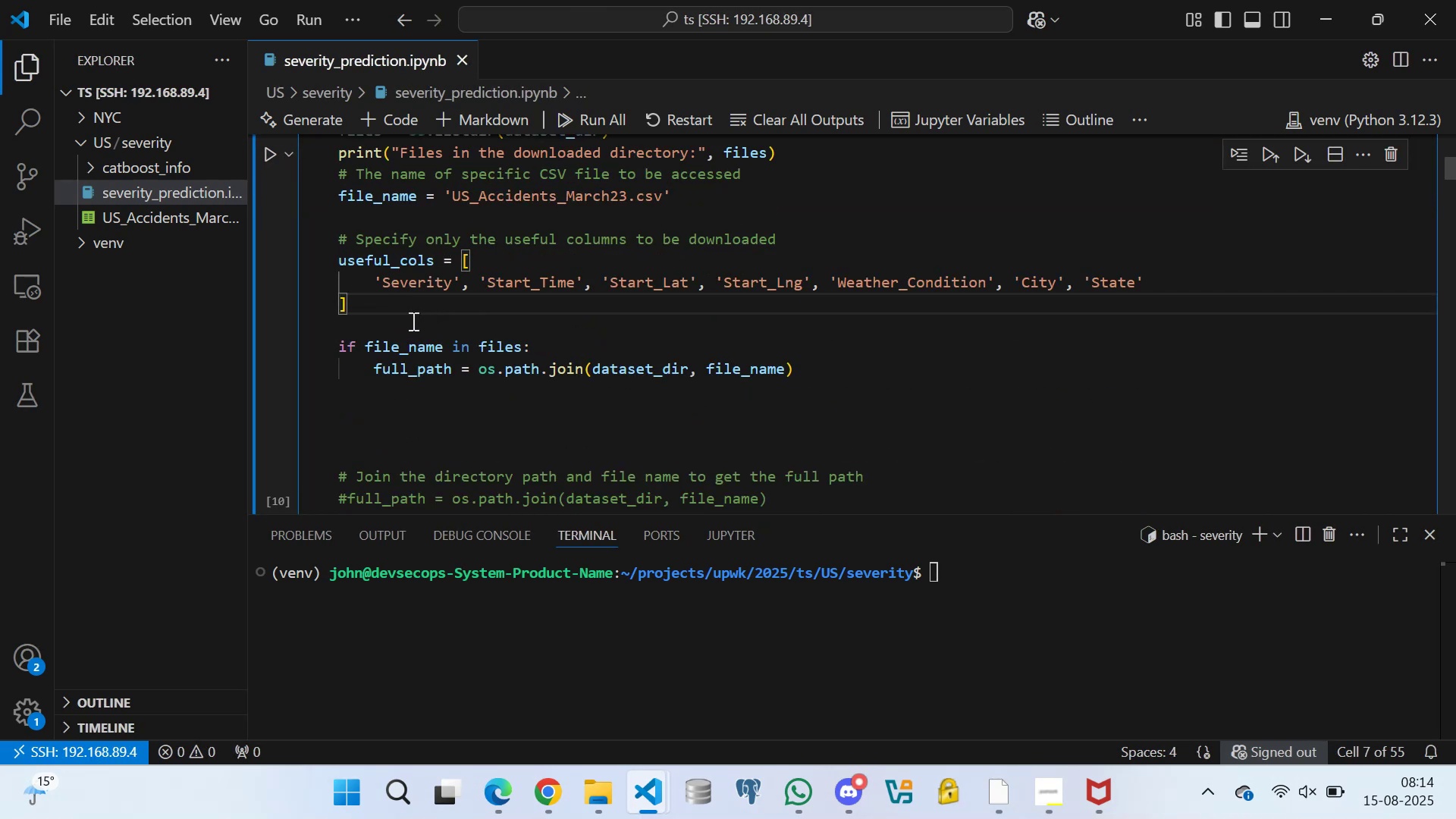 
scroll: coordinate [402, 325], scroll_direction: down, amount: 13.0
 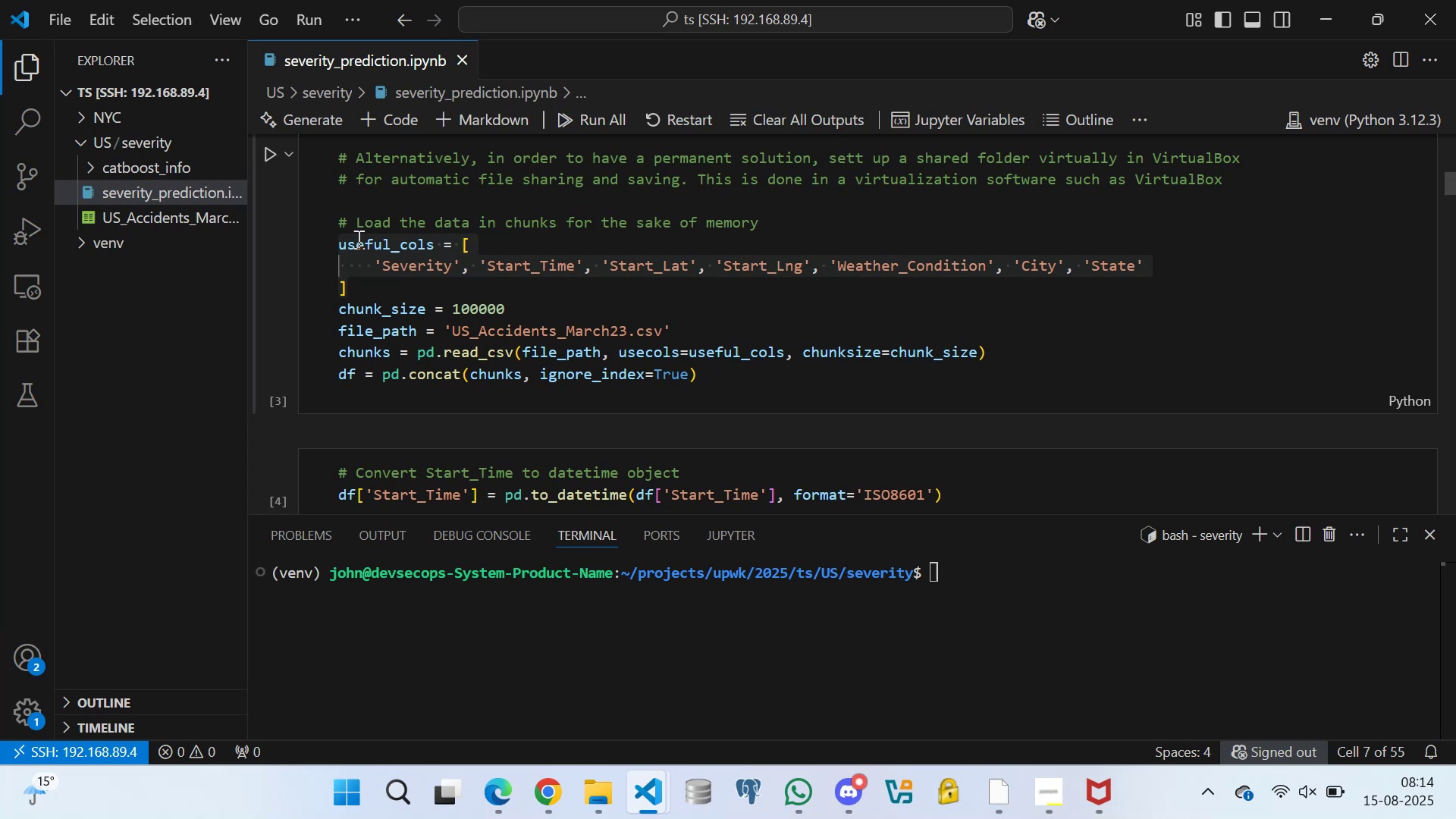 
left_click([338, 215])
 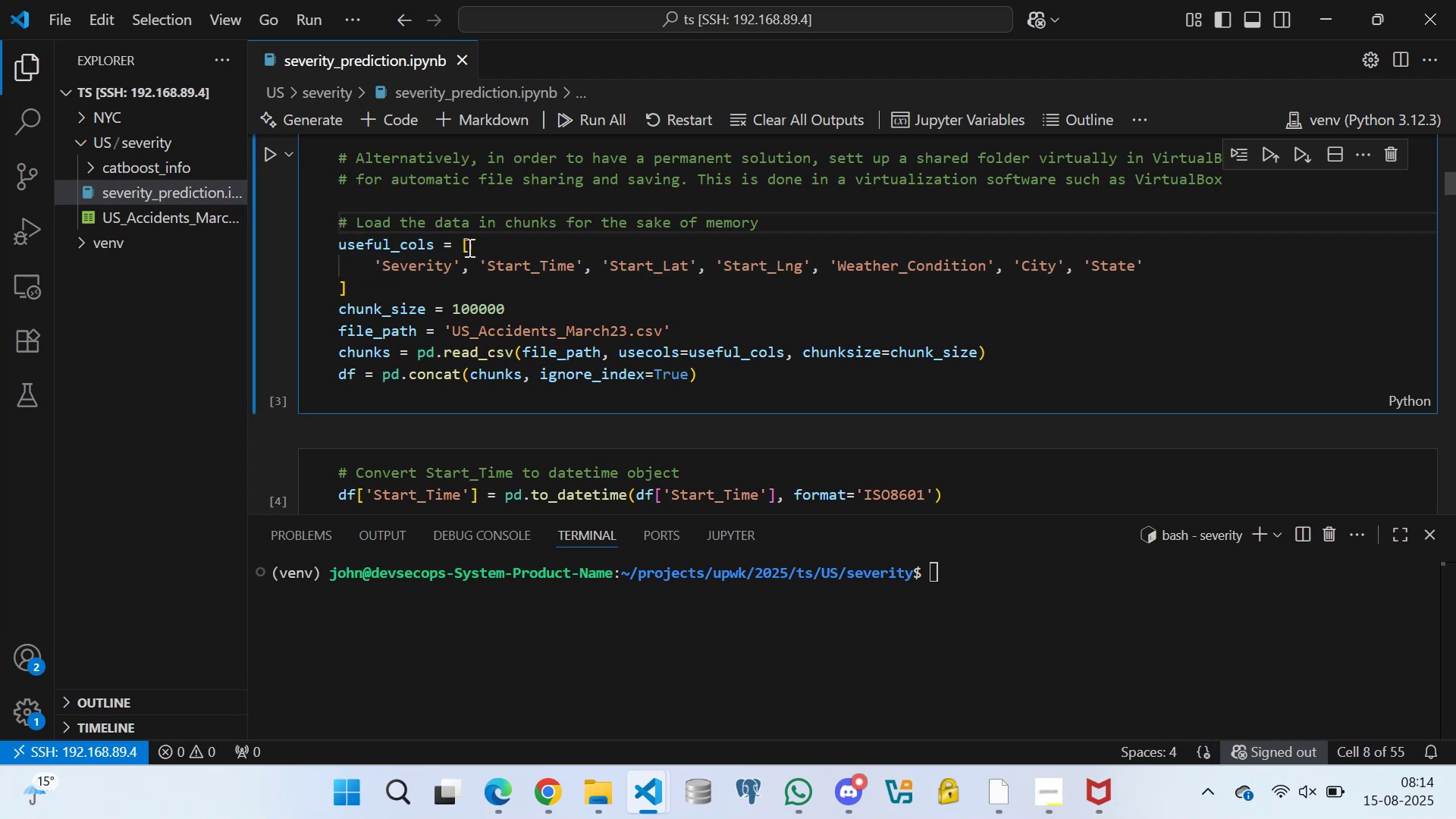 
left_click([489, 245])
 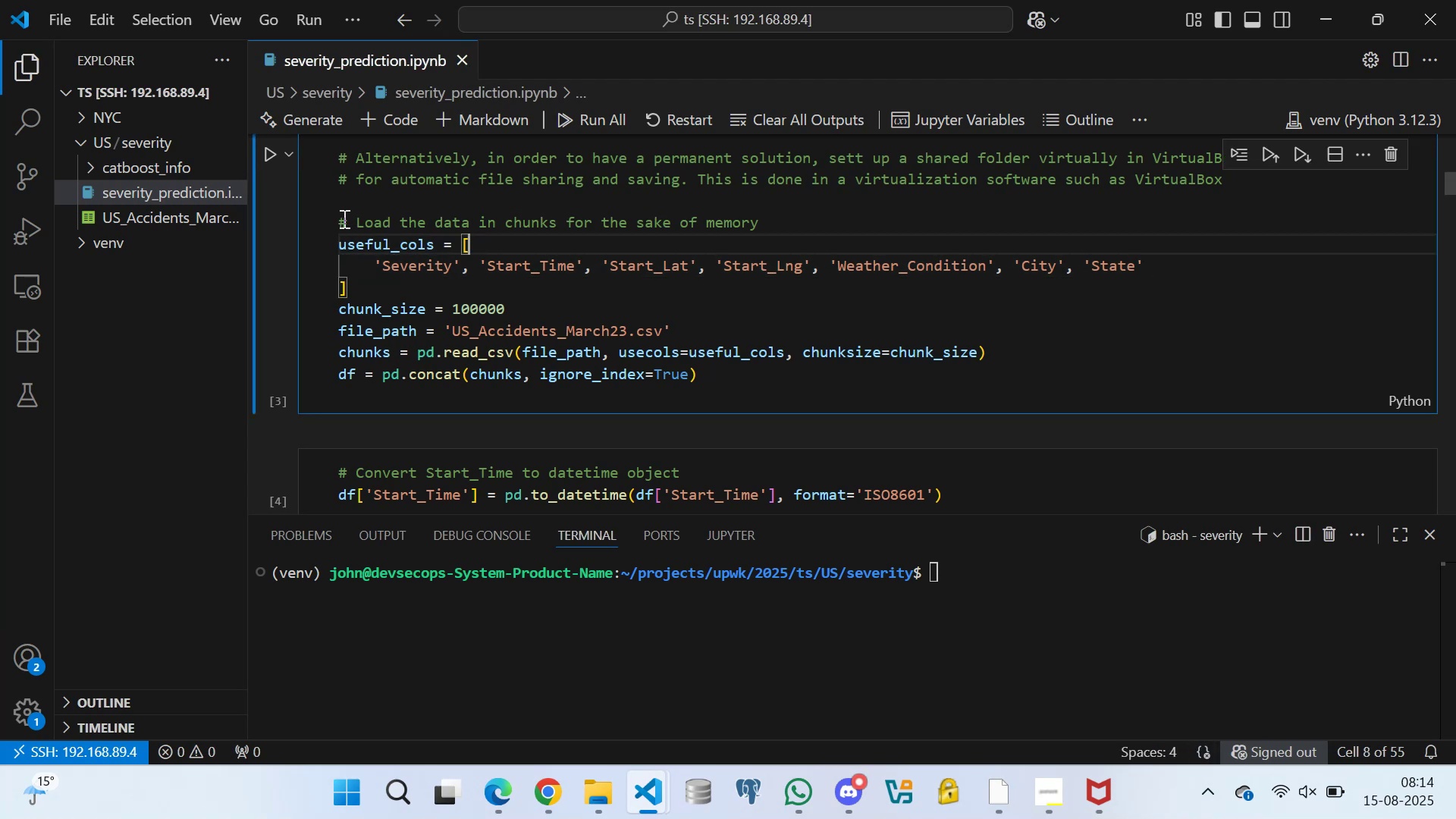 
left_click_drag(start_coordinate=[338, 215], to_coordinate=[773, 226])
 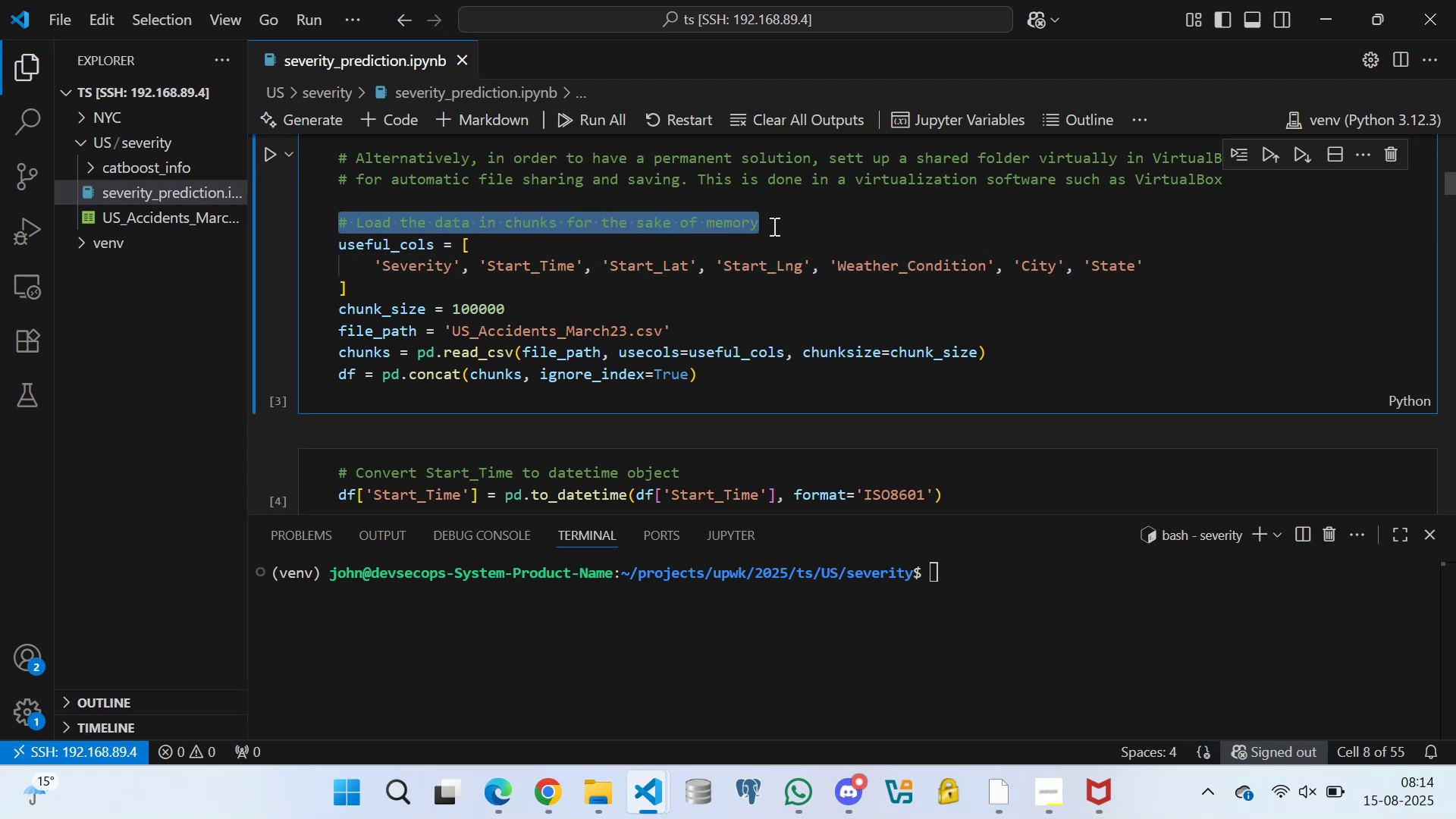 
key(Control+C)
 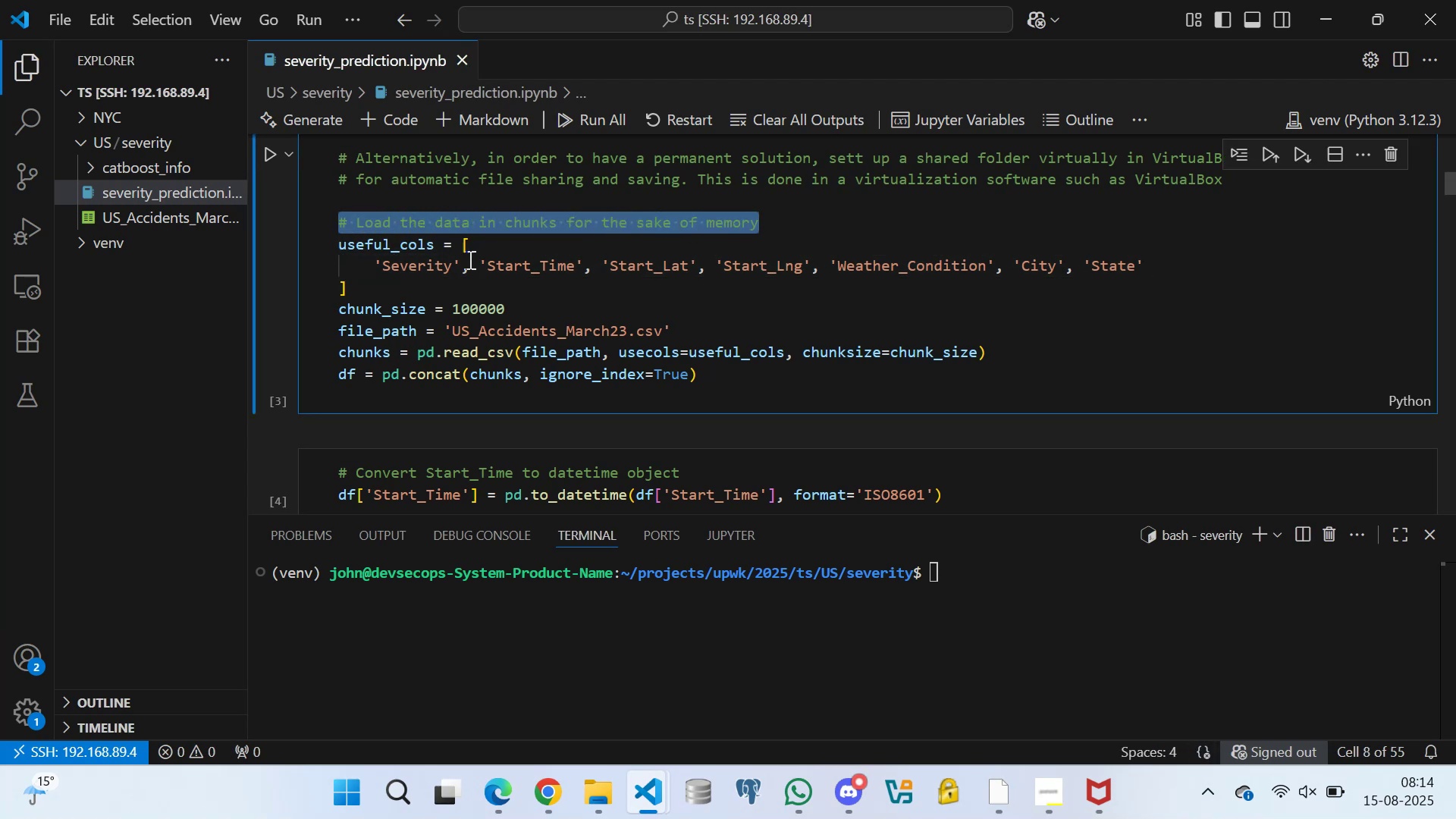 
scroll: coordinate [412, 271], scroll_direction: up, amount: 13.0
 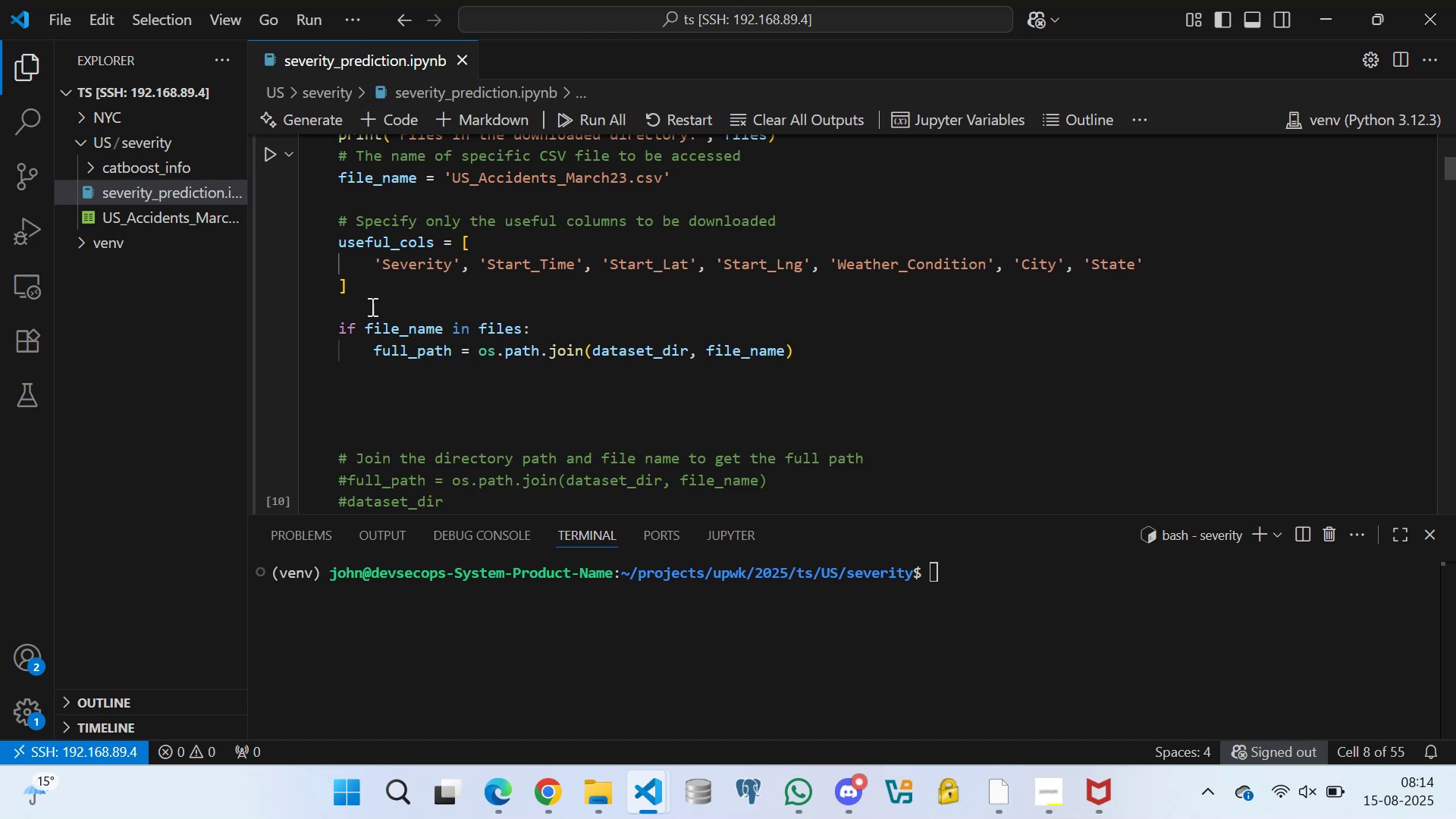 
left_click([367, 281])
 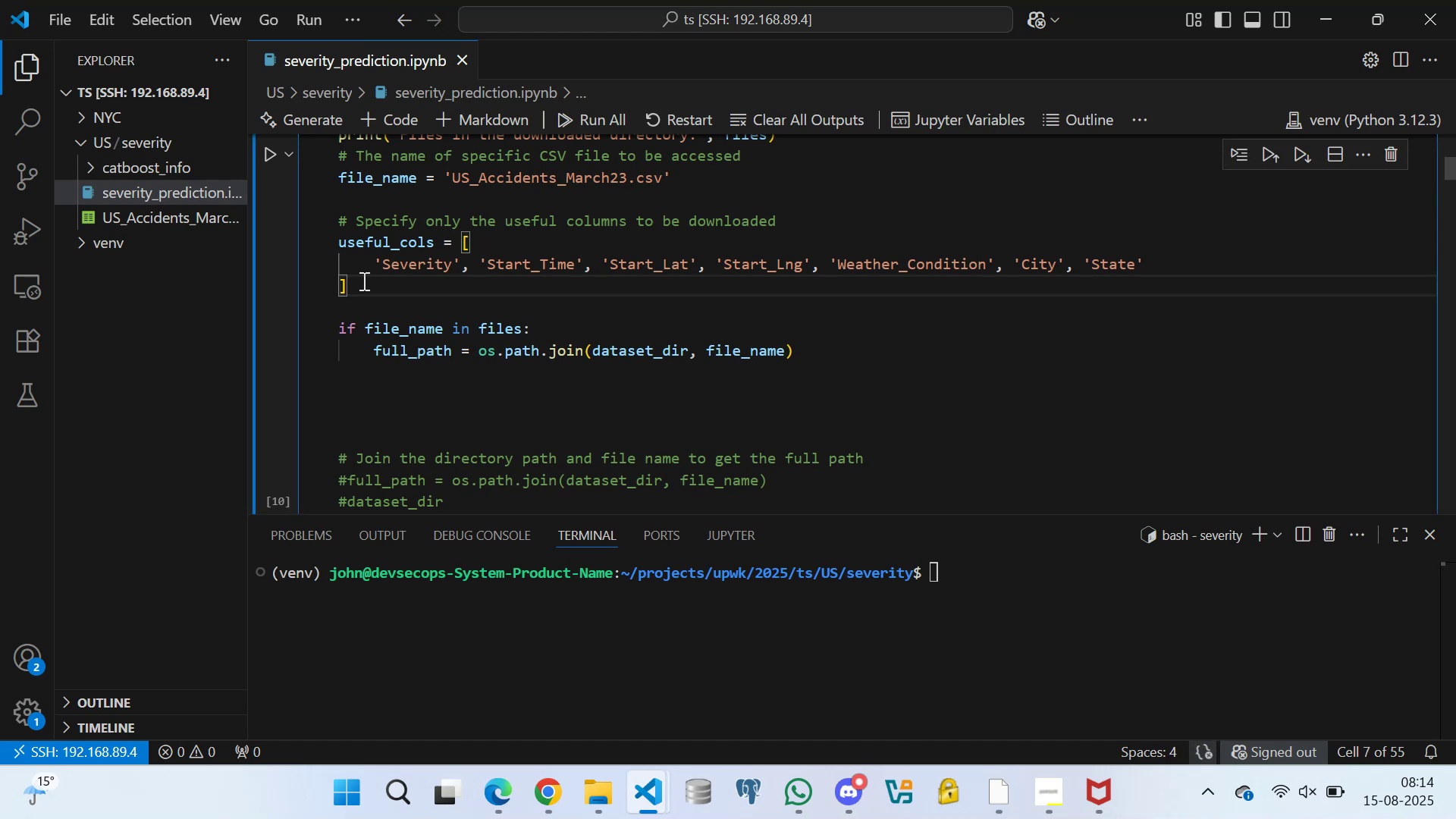 
key(Enter)
 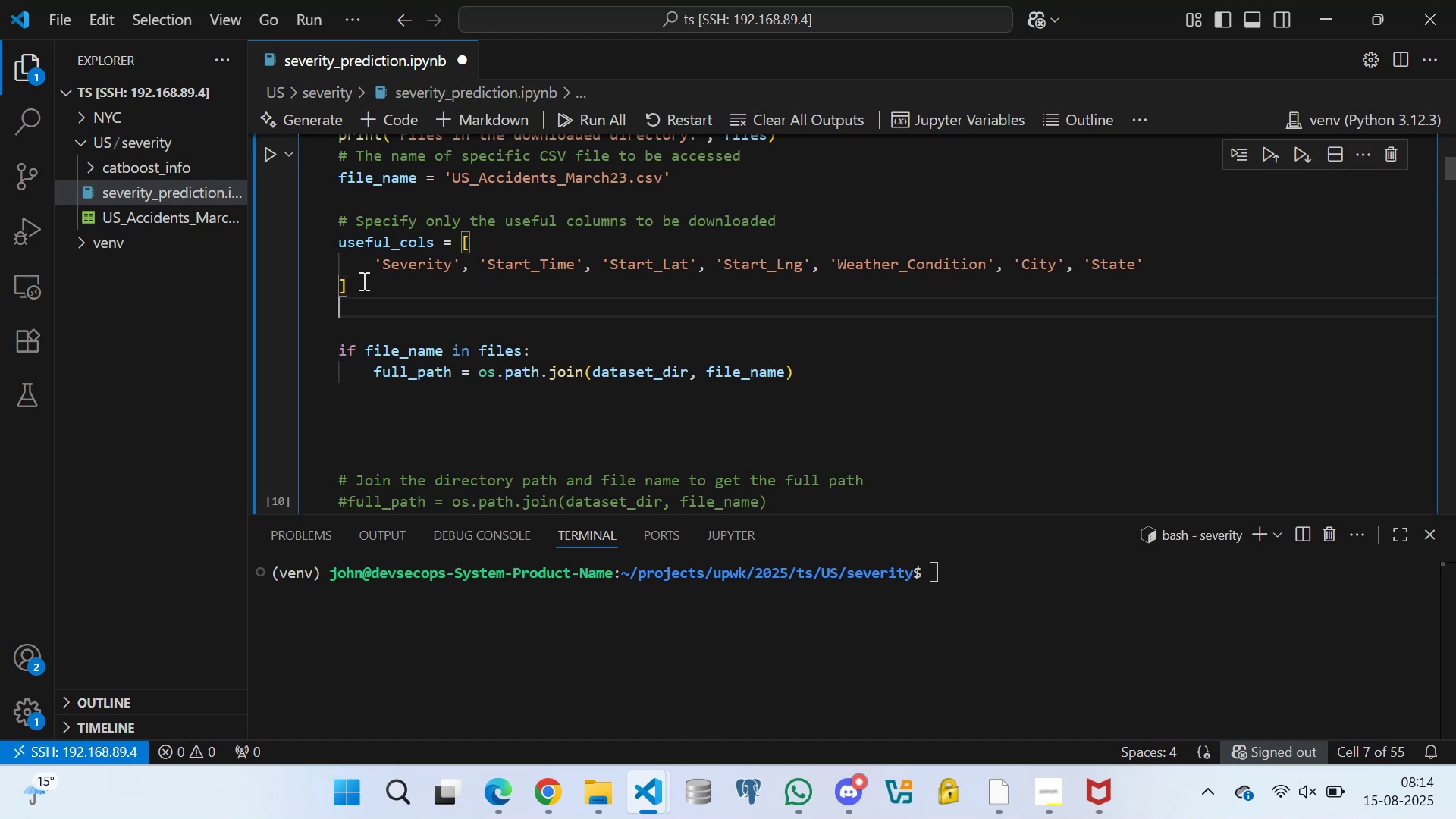 
key(Enter)
 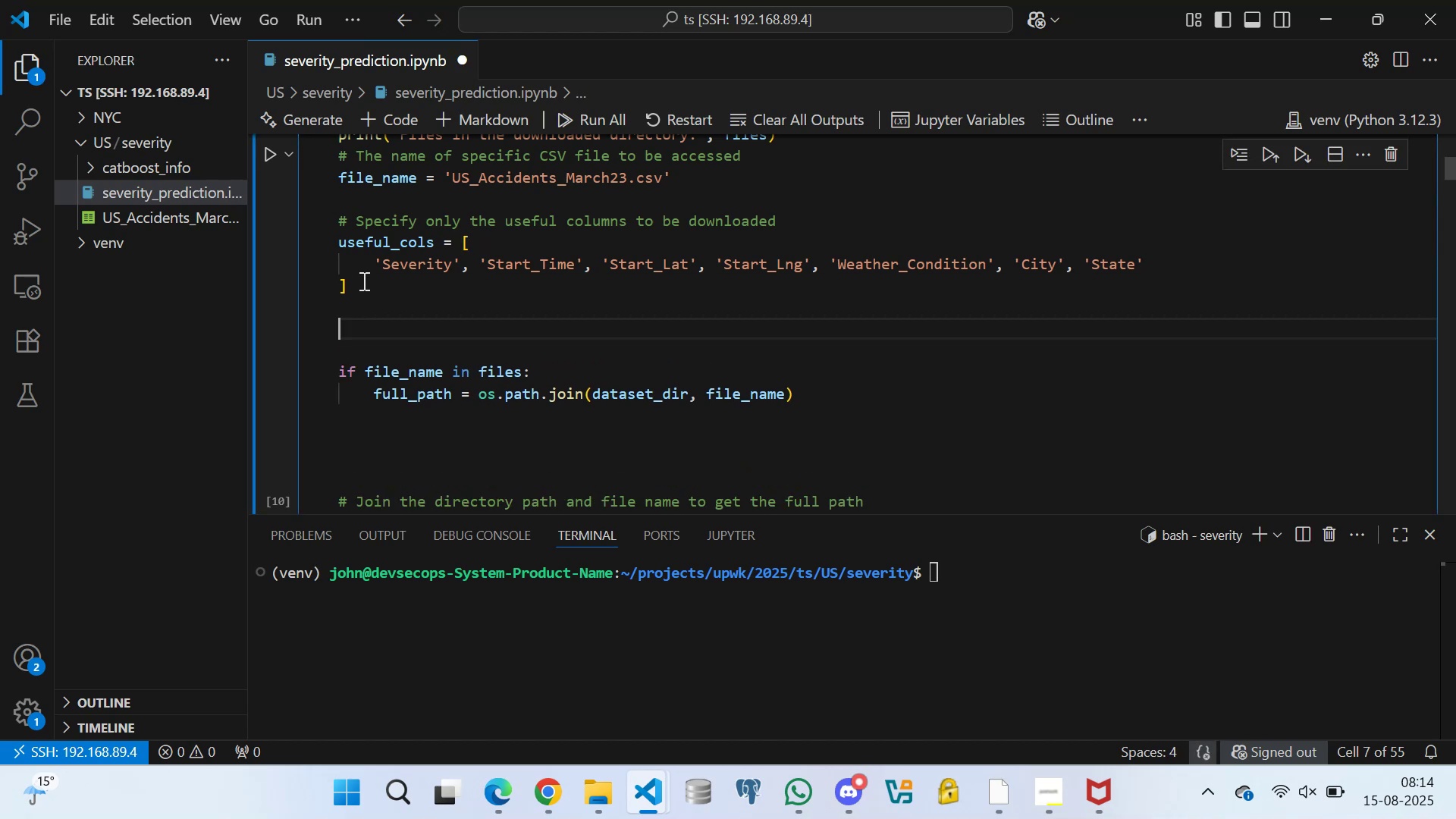 
key(Control+V)
 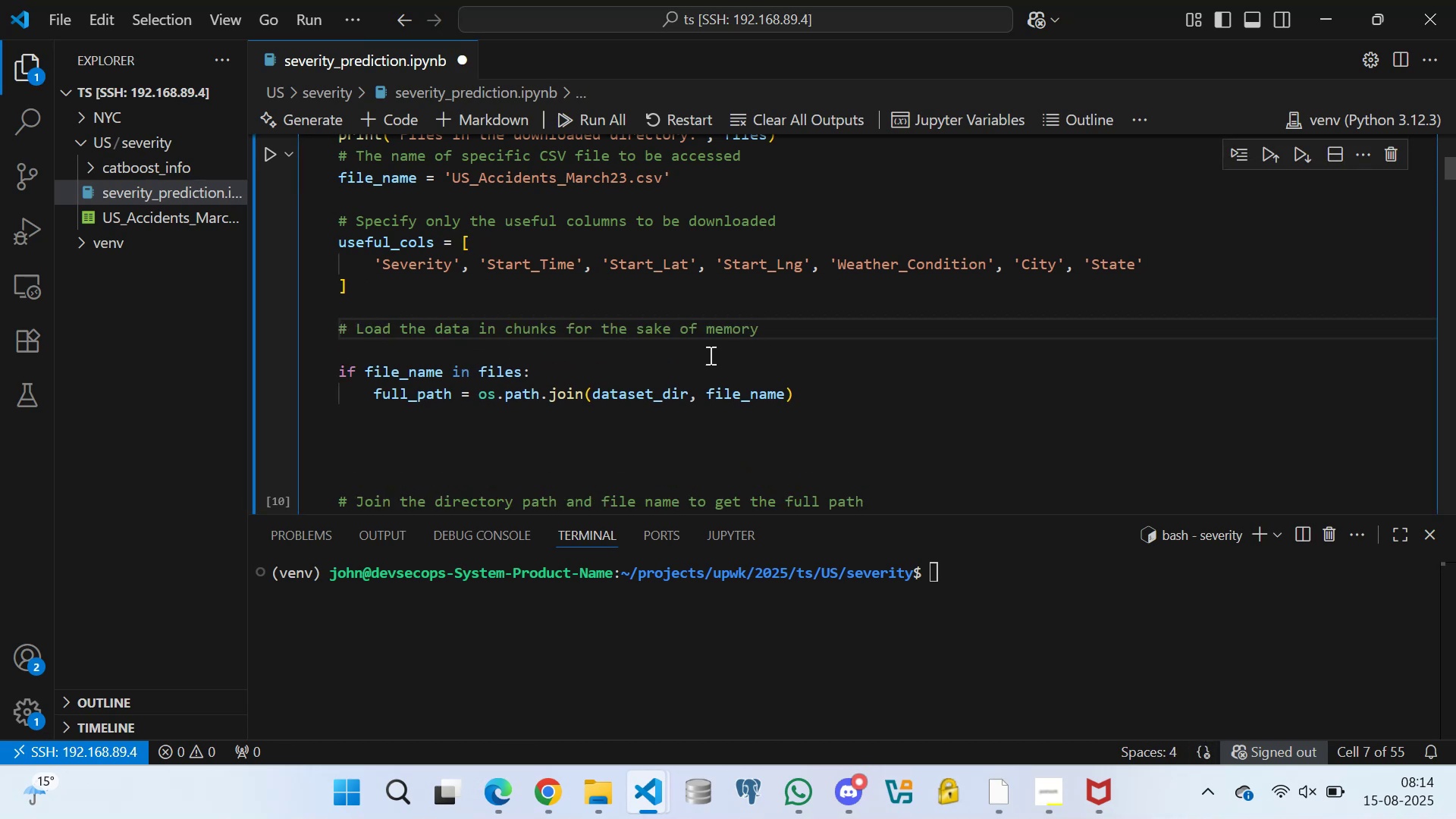 
scroll: coordinate [543, 333], scroll_direction: down, amount: 1.0
 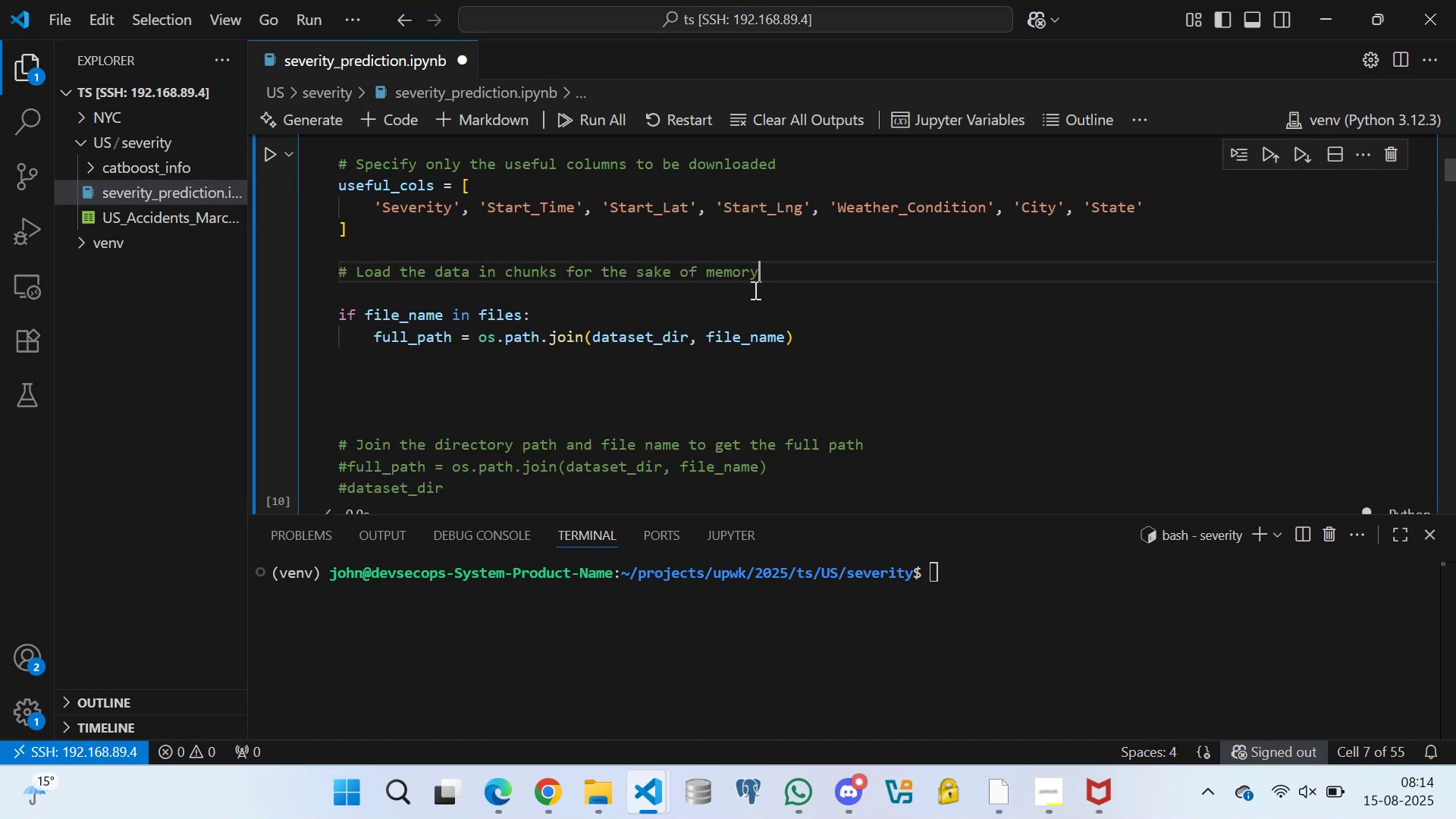 
key(Enter)
 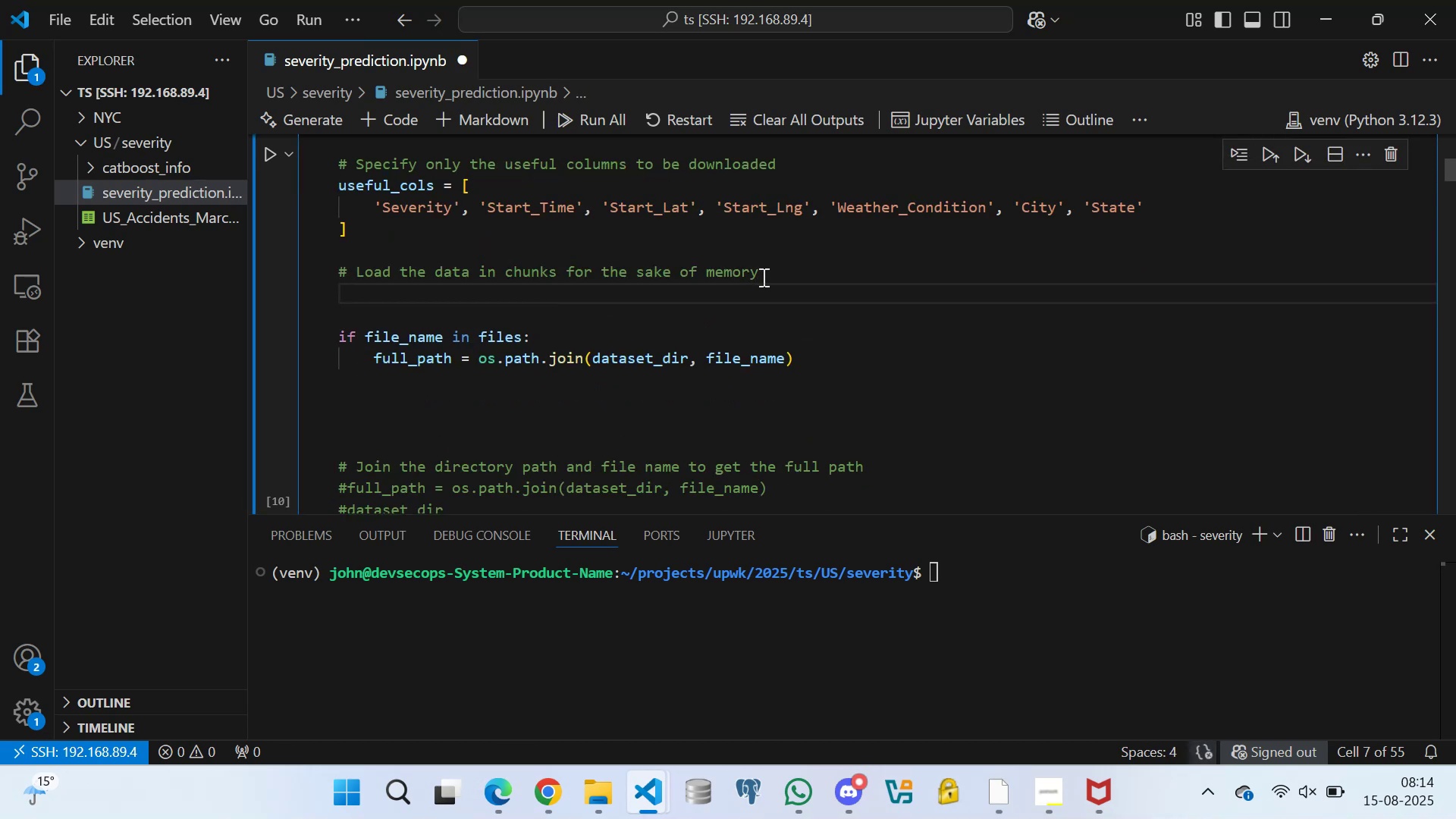 
type(chunk_size = 100000)
 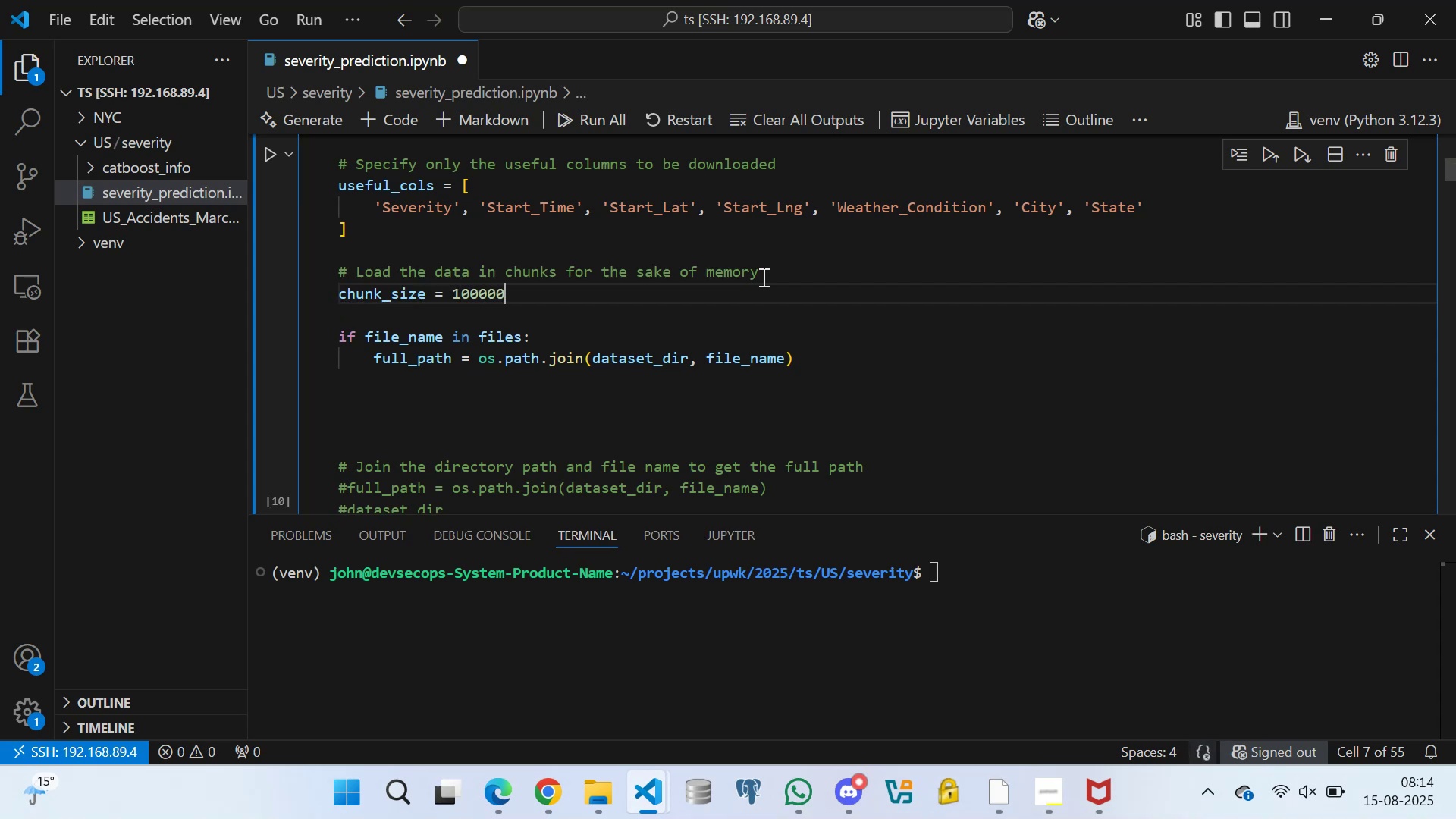 
key(Enter)
 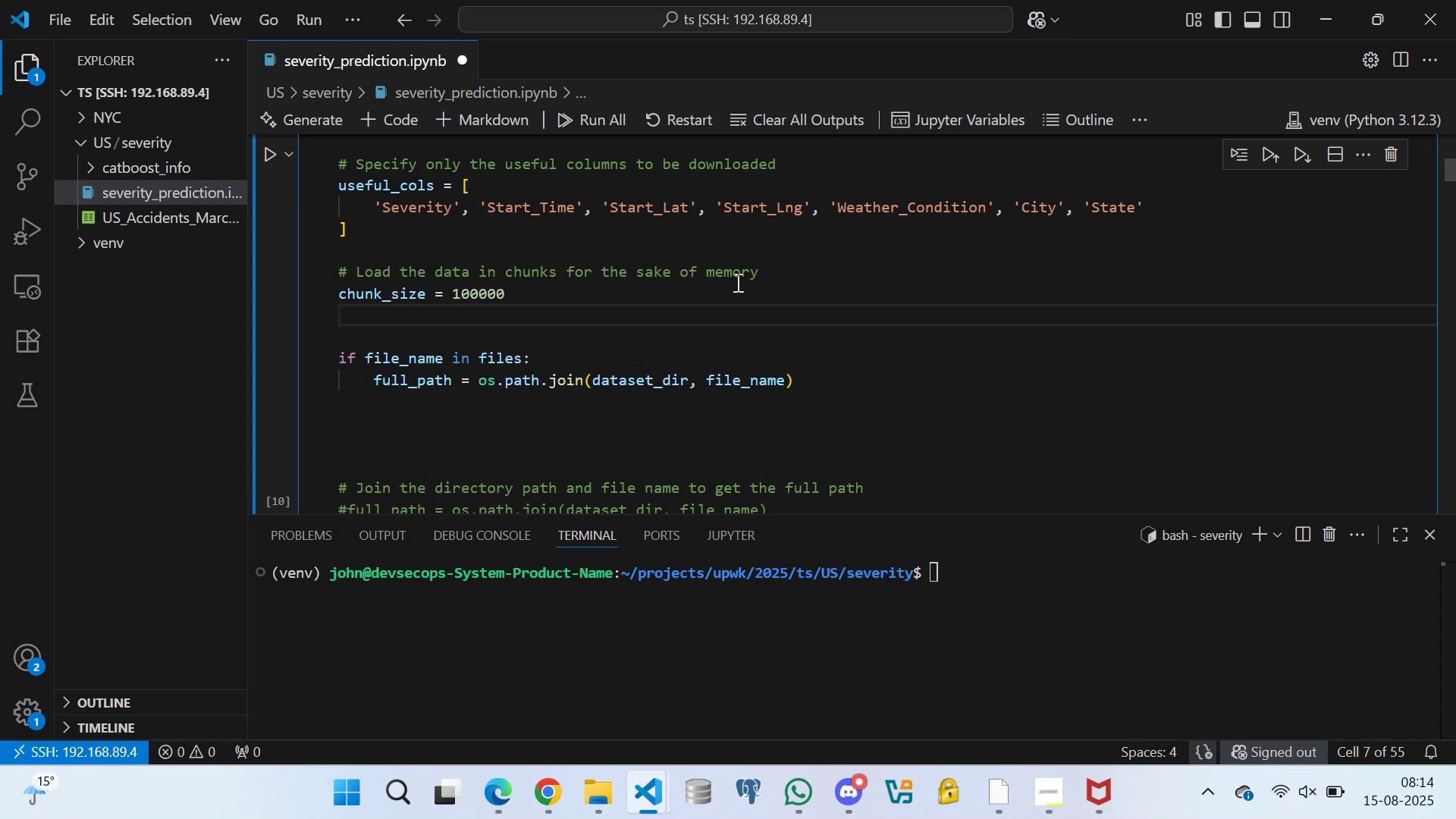 
scroll: coordinate [489, 359], scroll_direction: down, amount: 5.0
 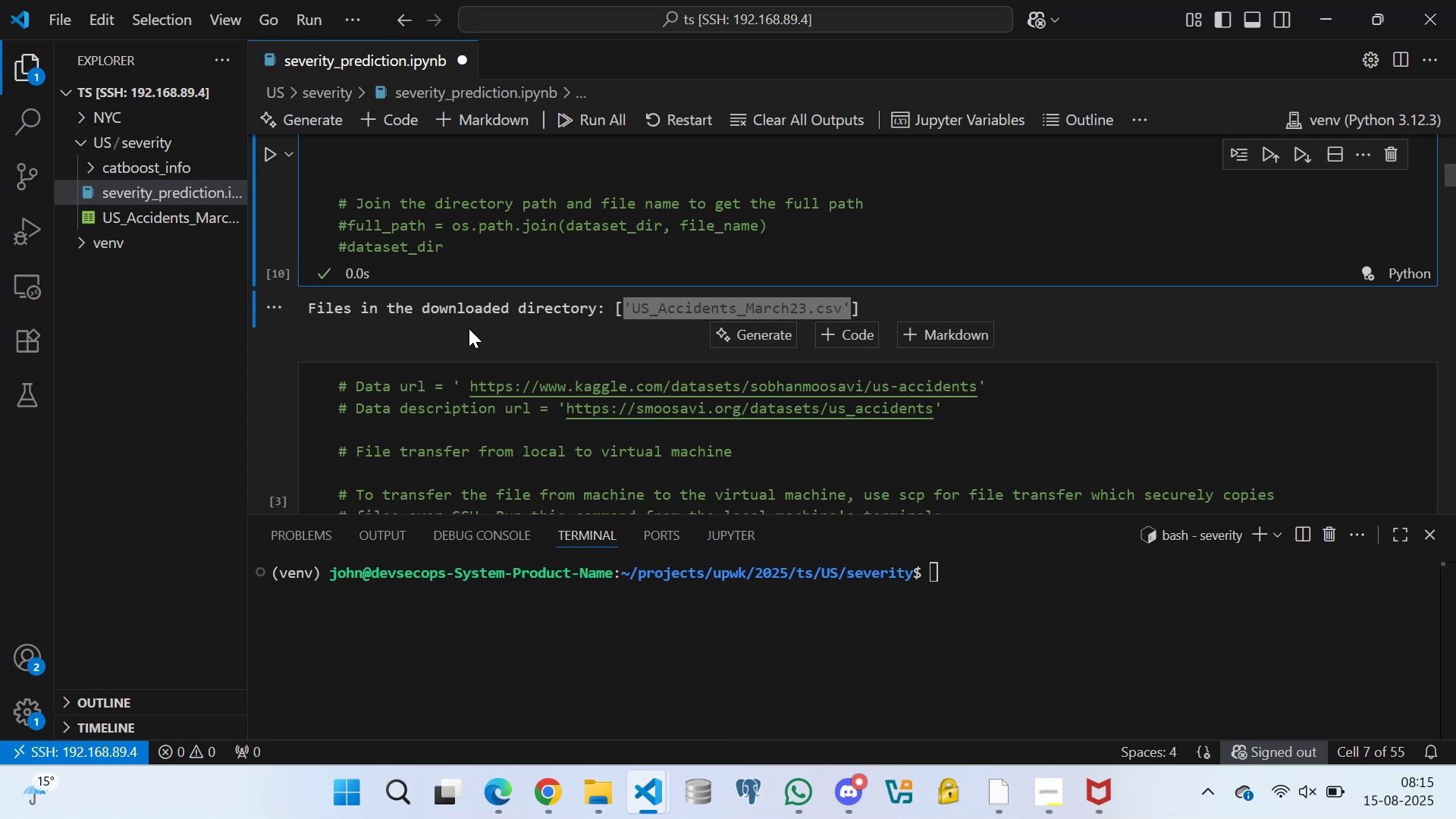 
wait(9.01)
 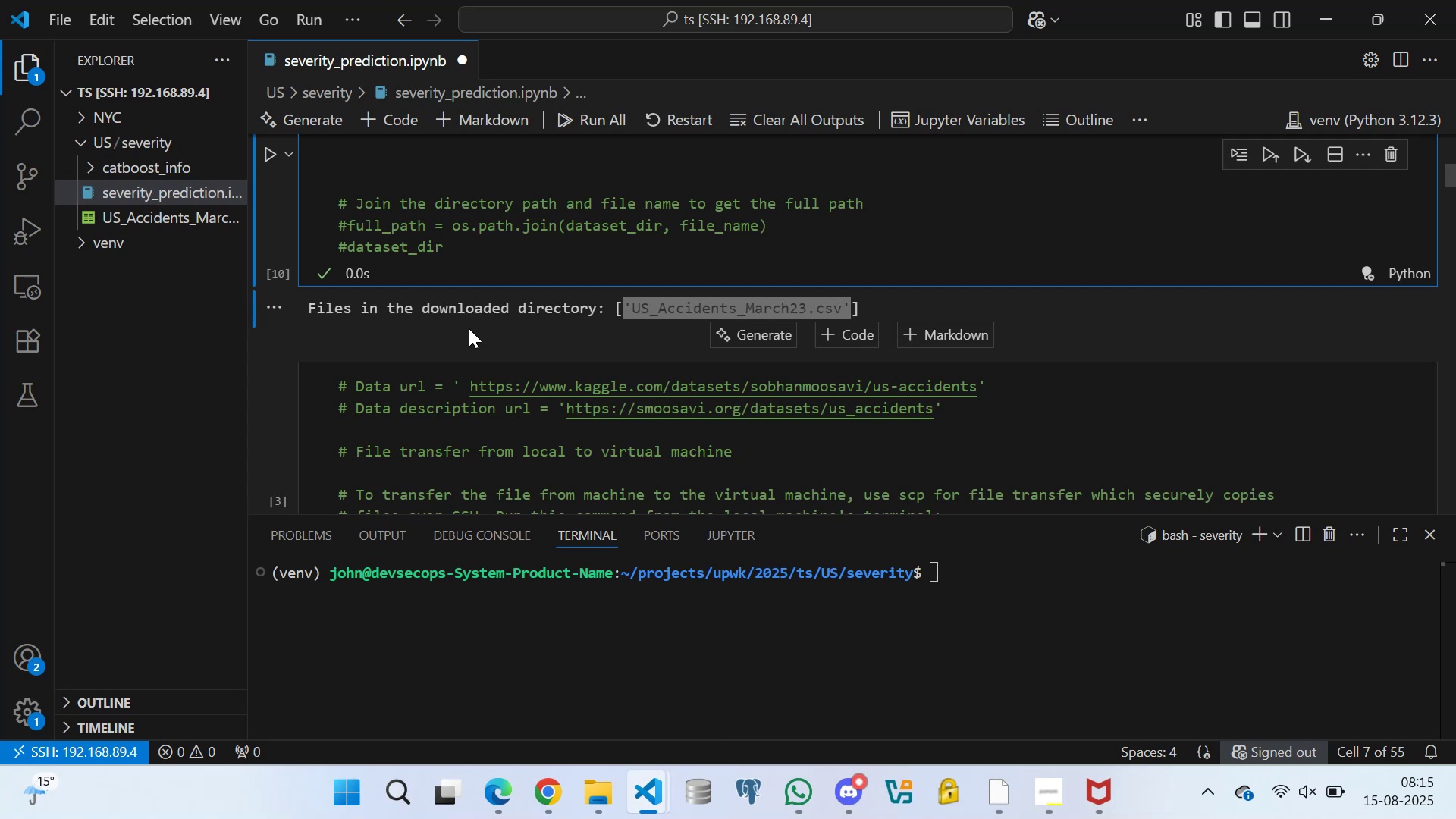 
scroll: coordinate [354, 226], scroll_direction: up, amount: 4.0
 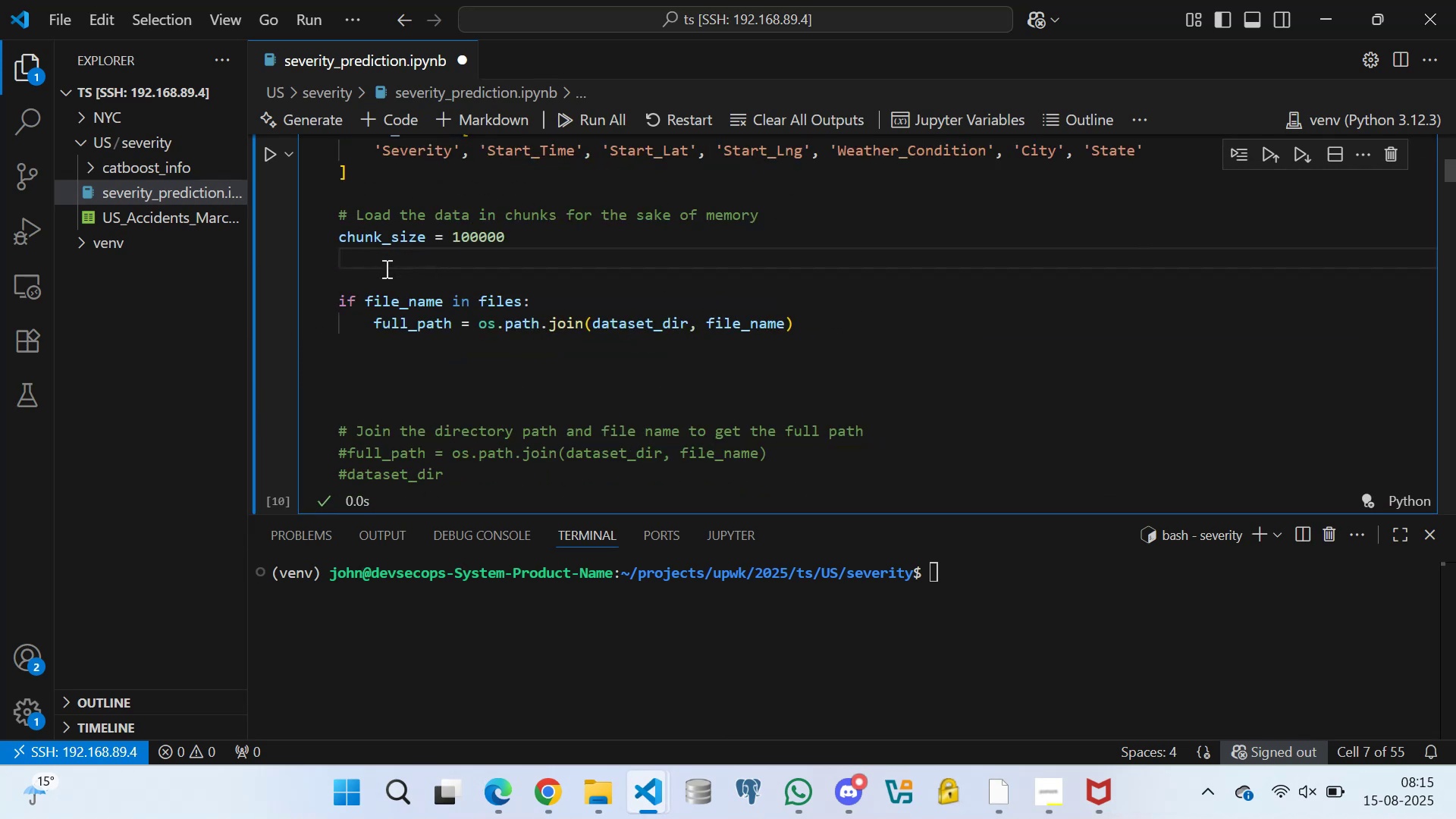 
left_click([369, 276])
 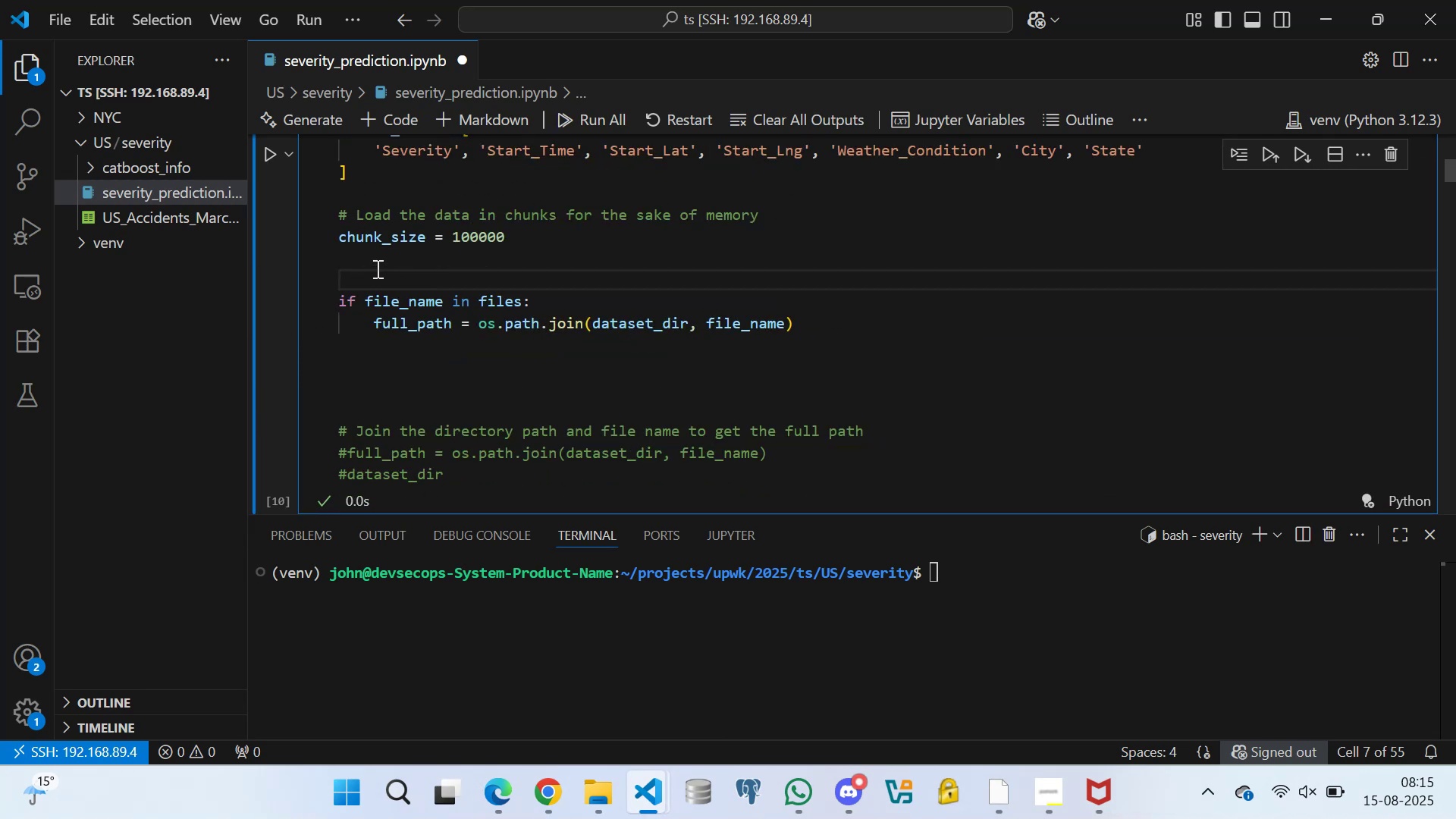 
key(Backspace)
 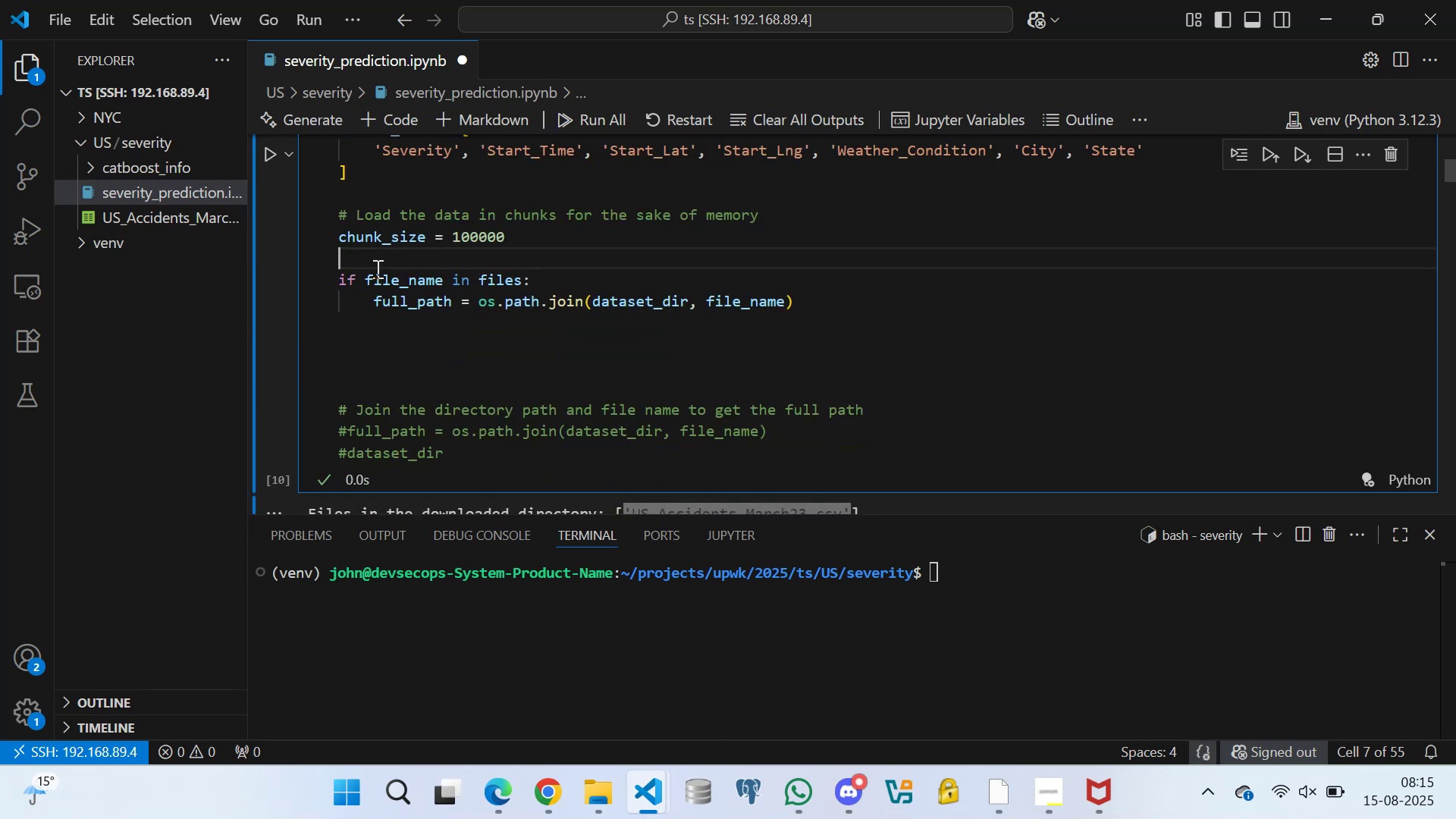 
key(Control+S)
 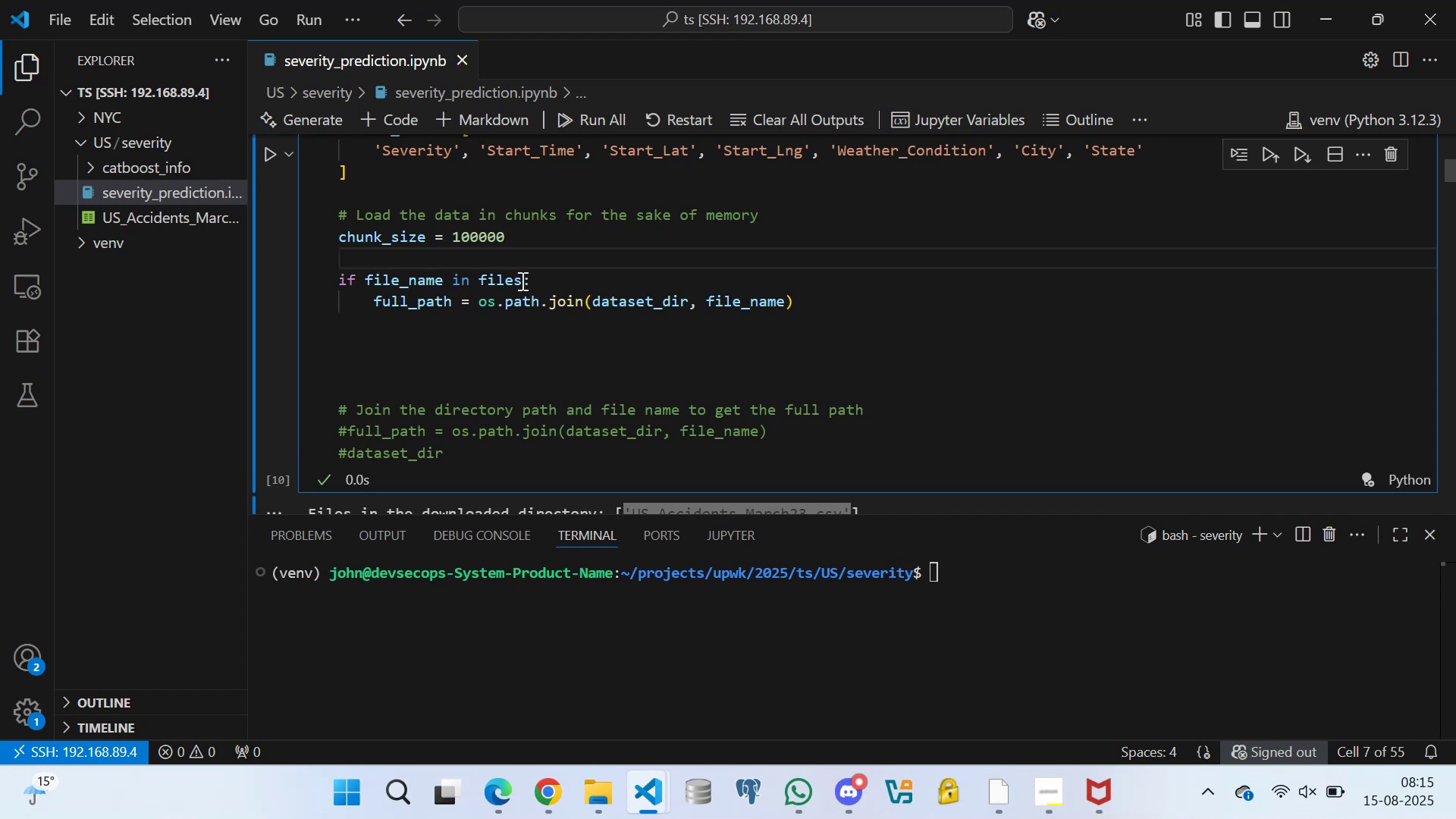 
scroll: coordinate [568, 278], scroll_direction: down, amount: 1.0
 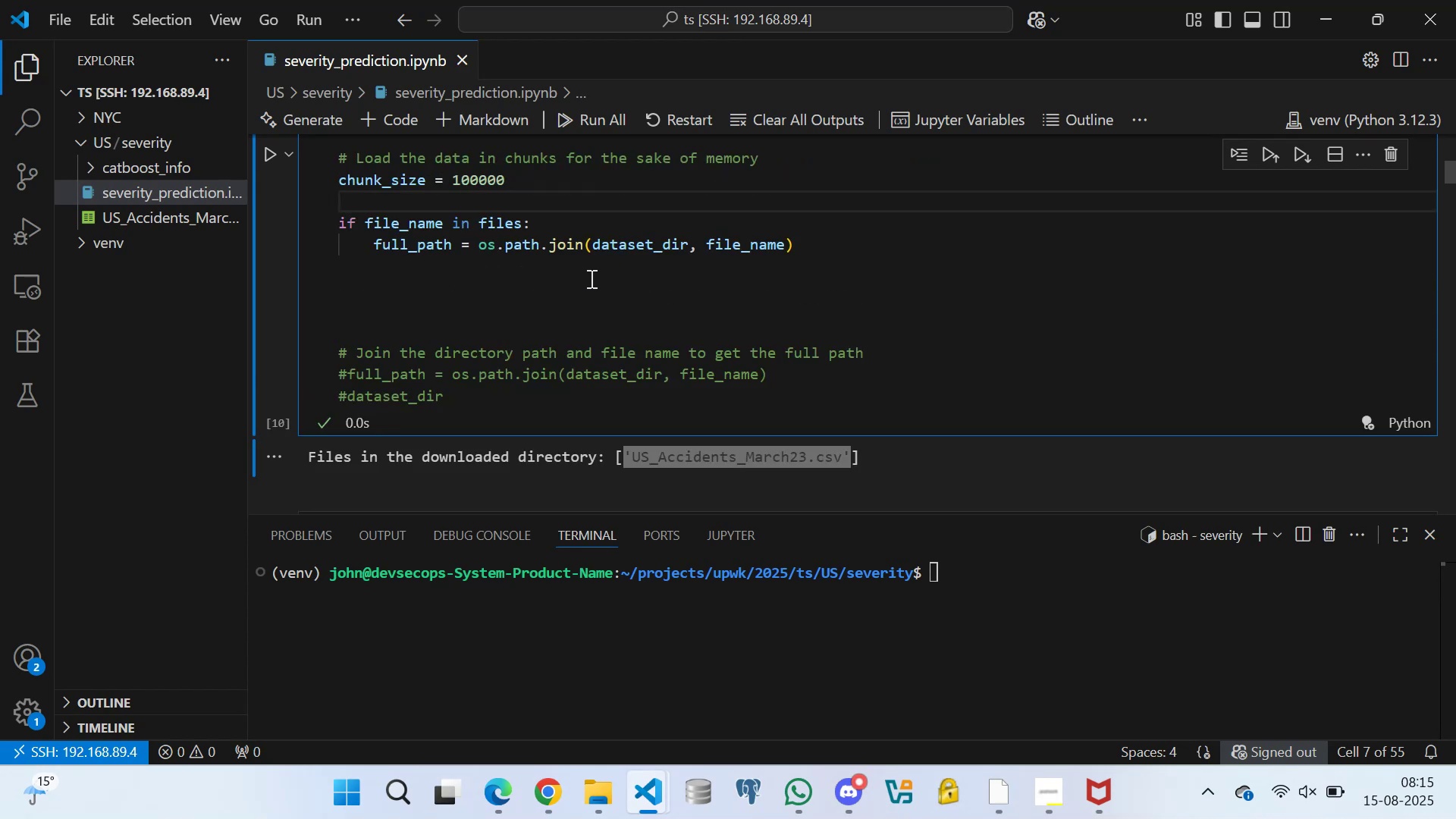 
scroll: coordinate [517, 267], scroll_direction: up, amount: 1.0
 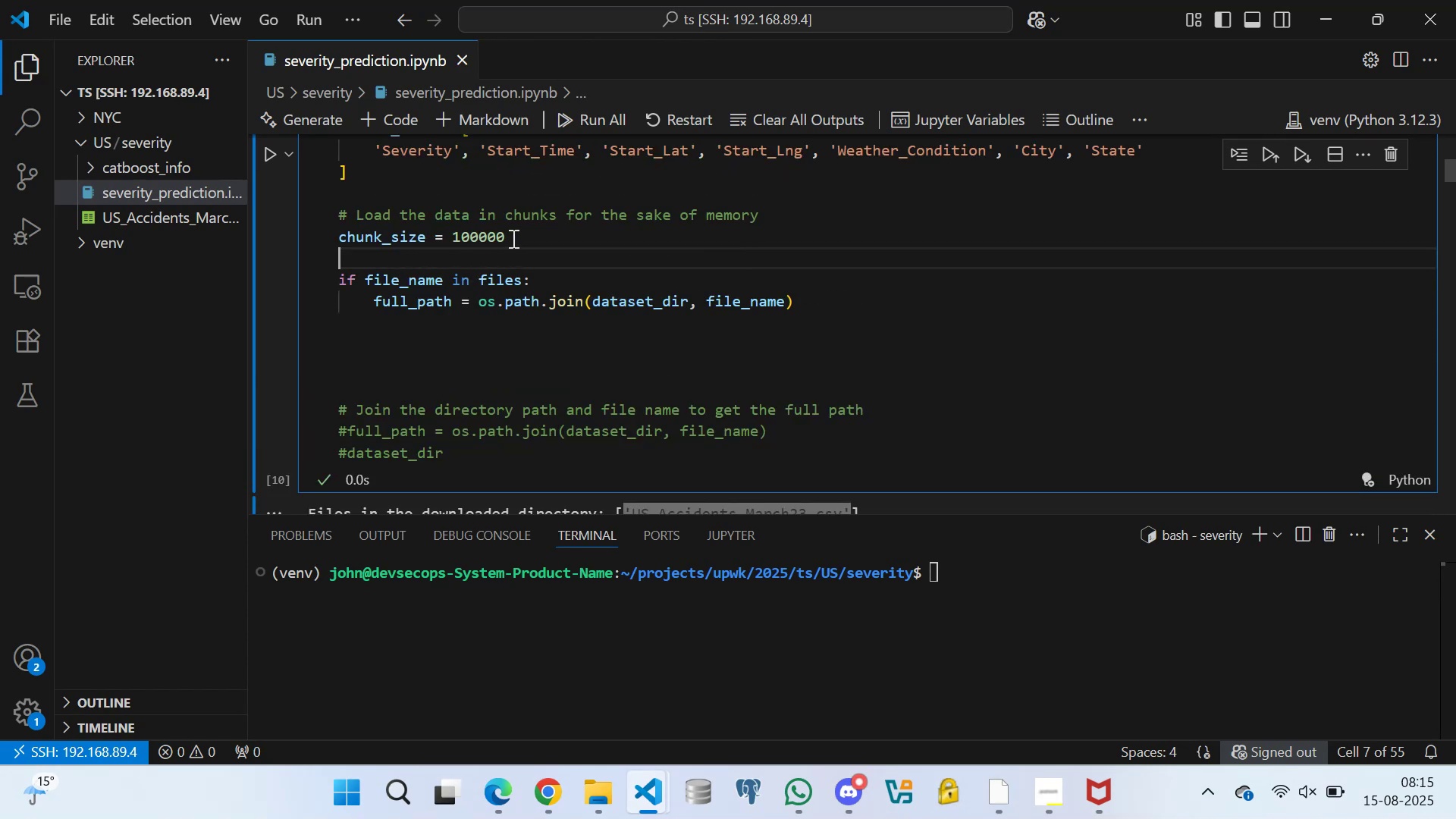 
scroll: coordinate [463, 321], scroll_direction: down, amount: 12.0
 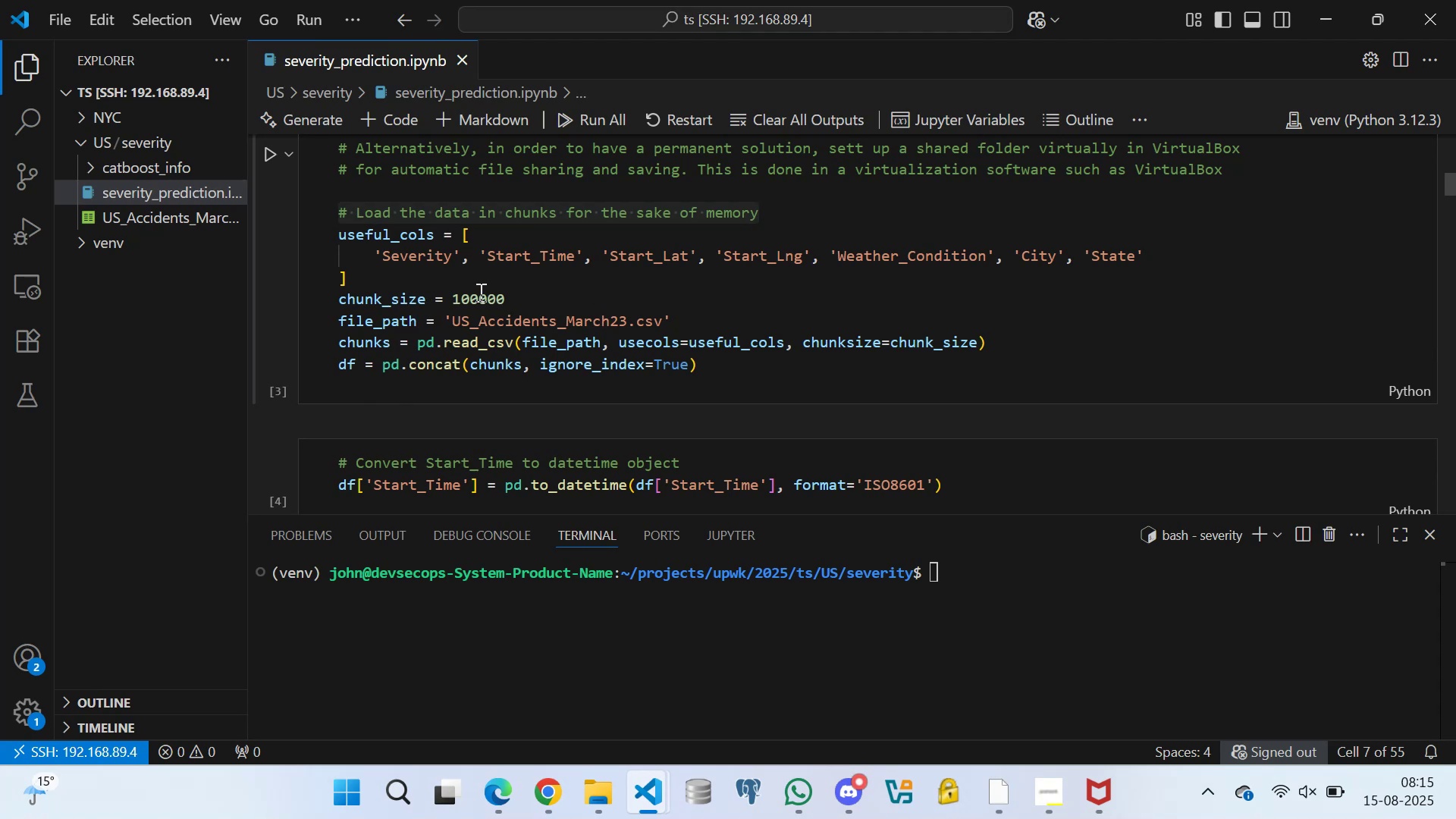 
wait(7.26)
 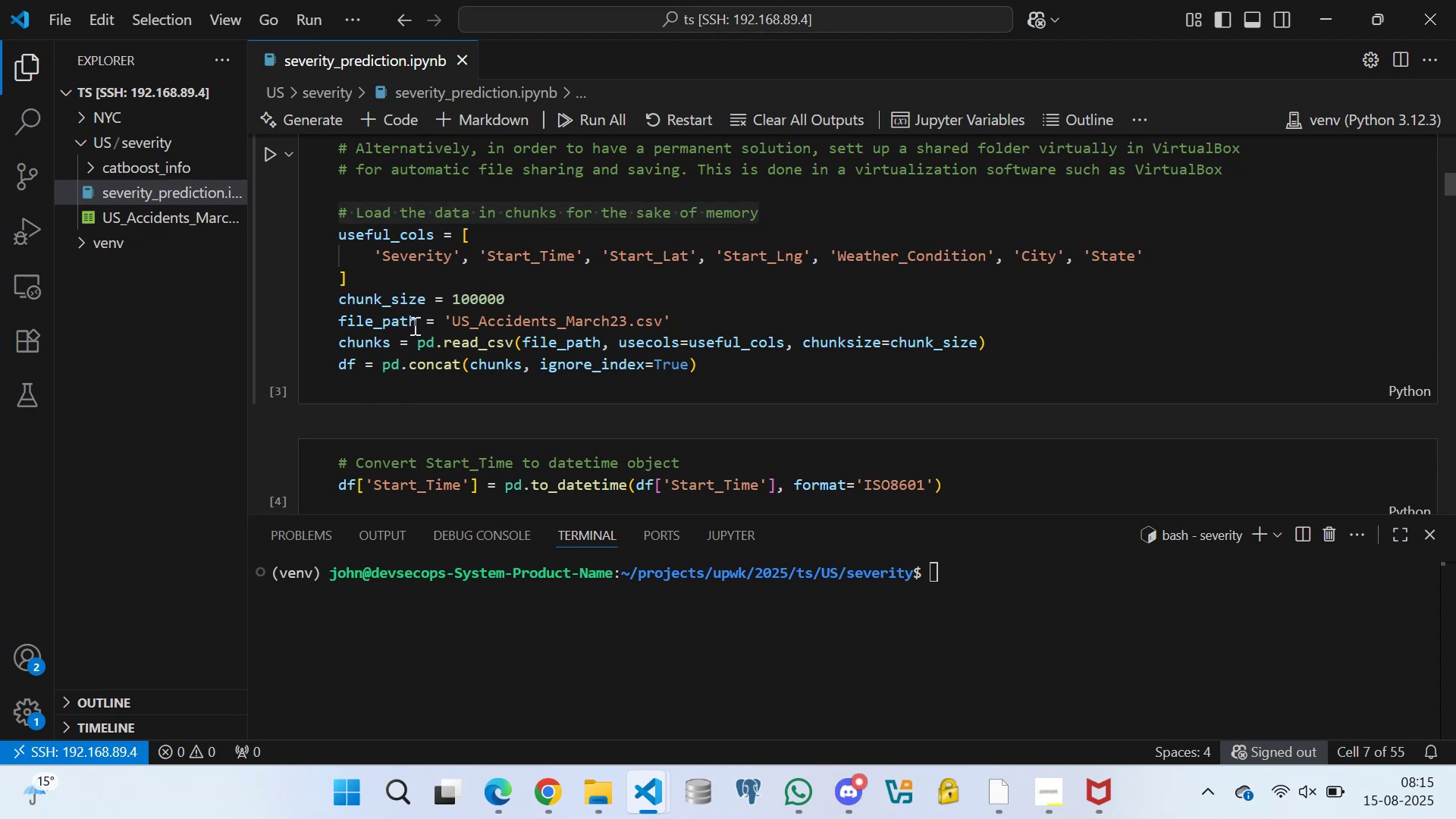 
scroll: coordinate [487, 262], scroll_direction: up, amount: 12.0
 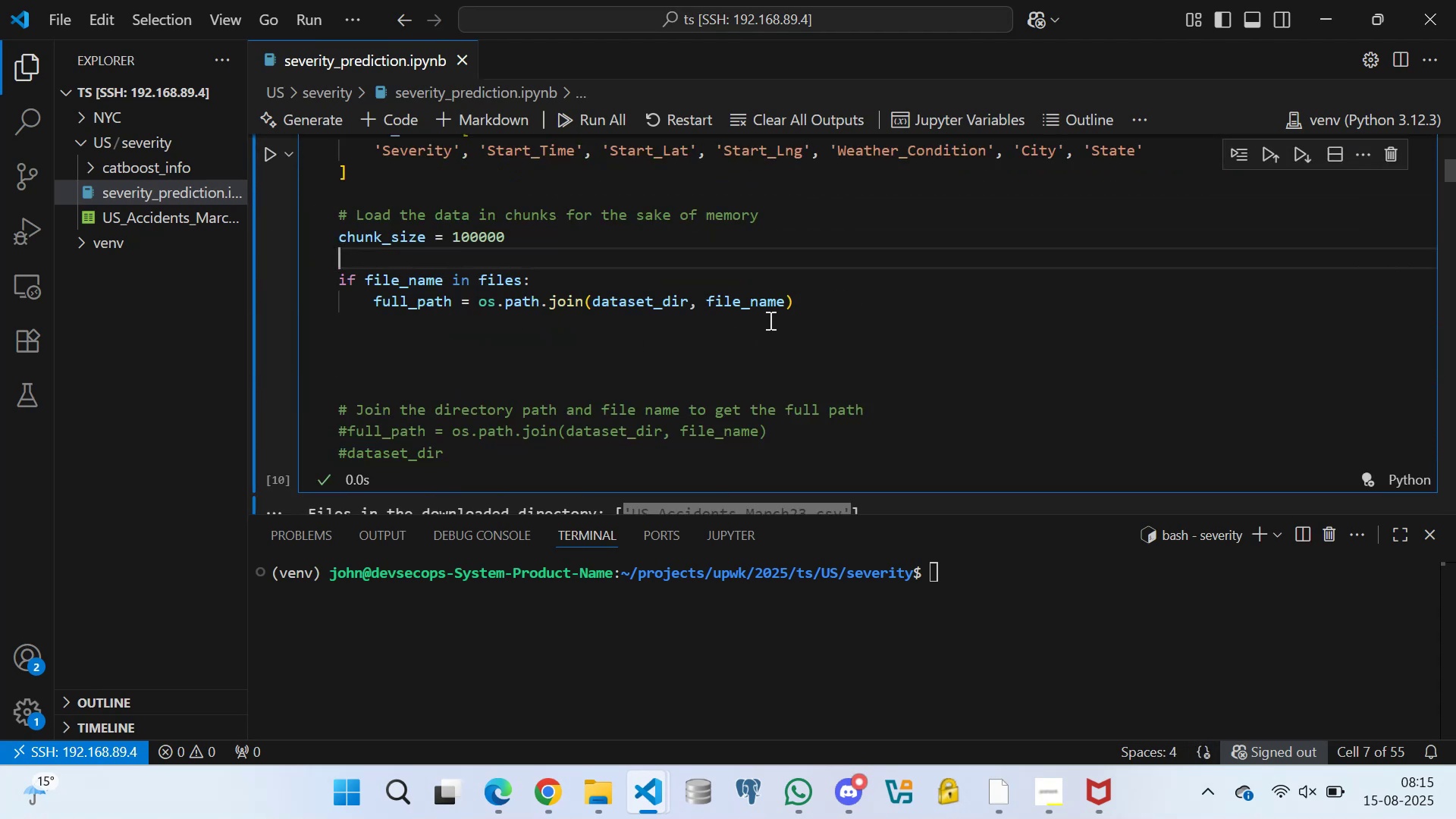 
left_click([808, 300])
 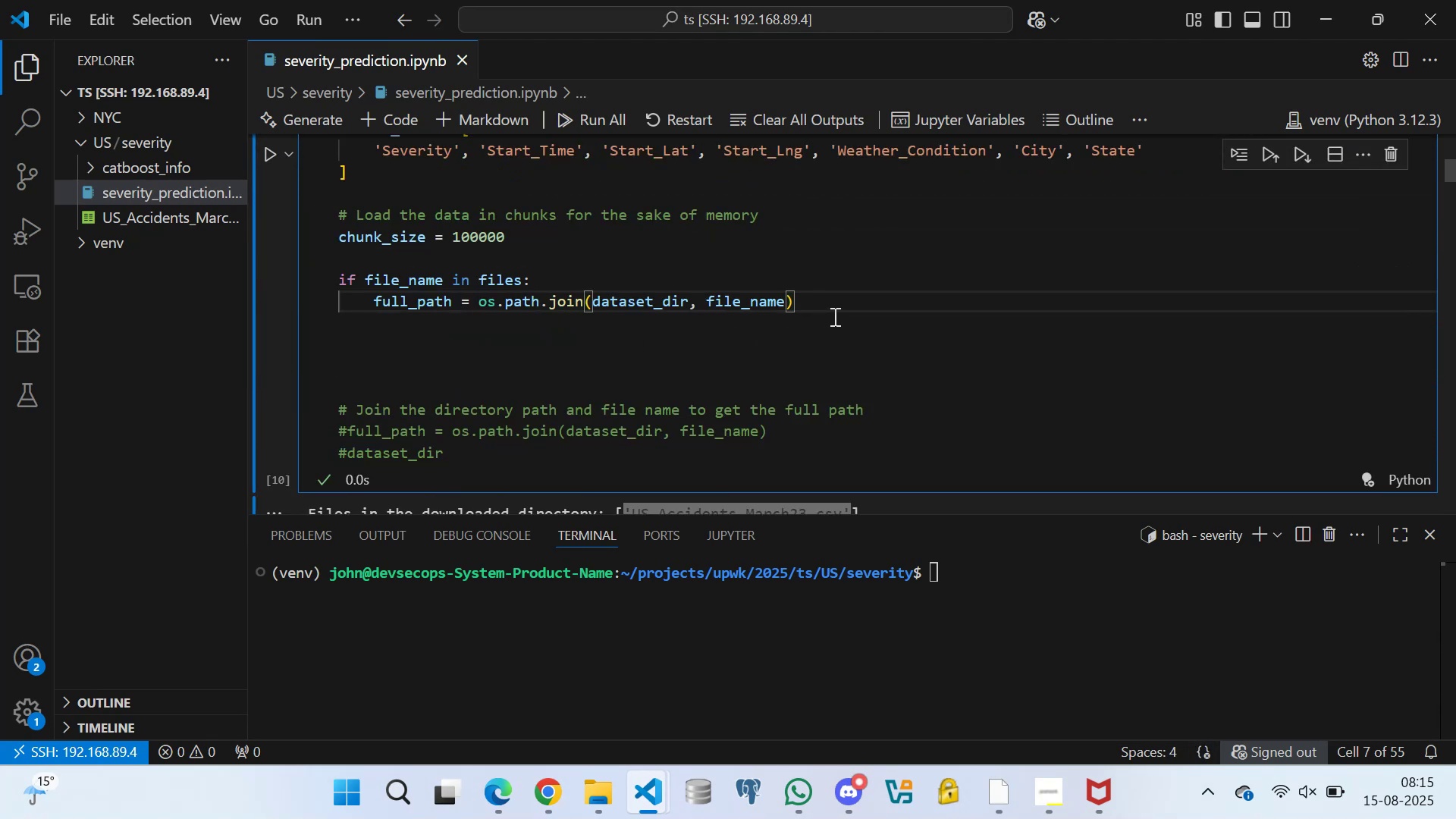 
key(Enter)
 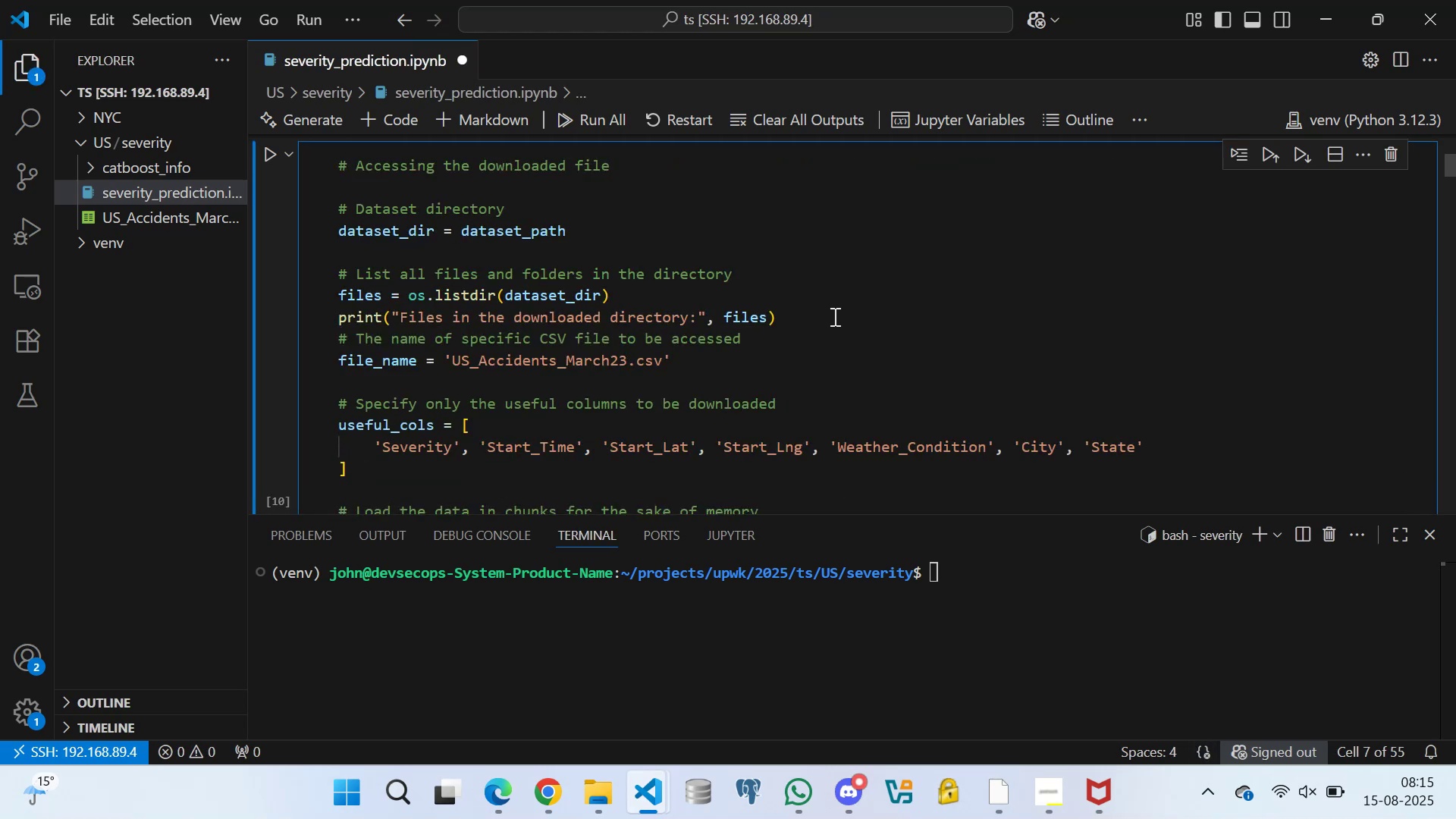 
scroll: coordinate [591, 435], scroll_direction: down, amount: 5.0
 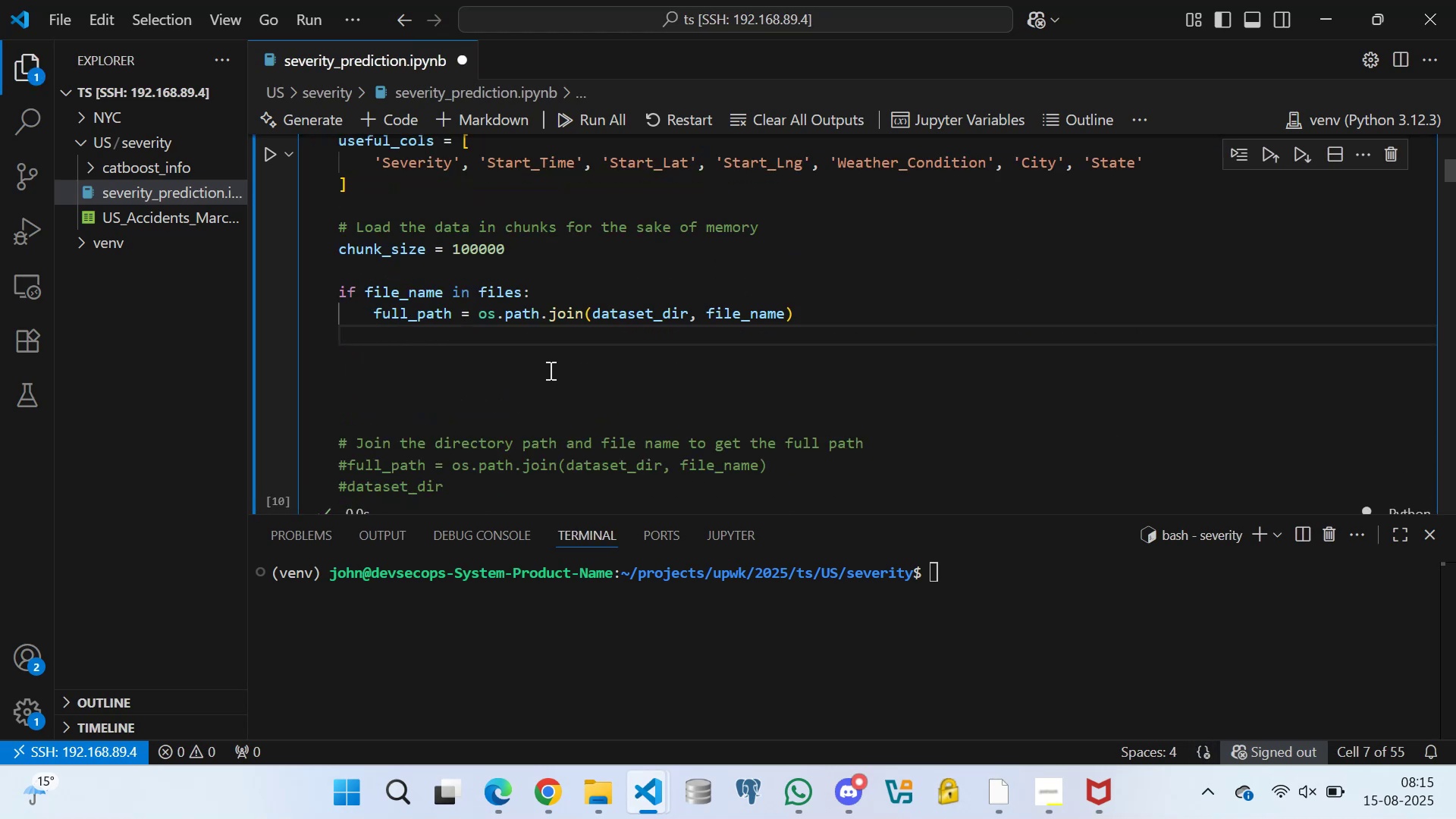 
type(# Load the data in chunks)
 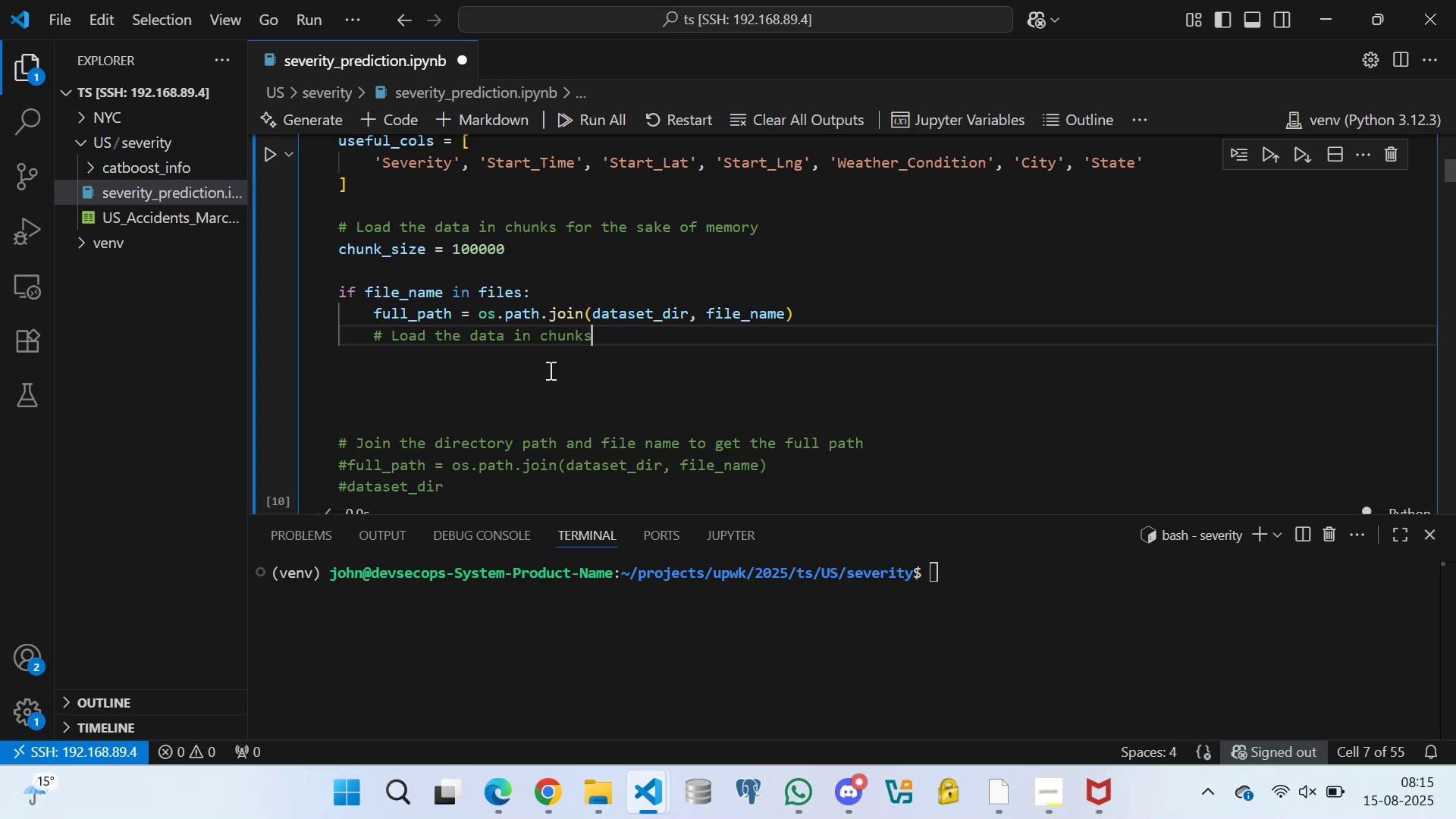 
key(Enter)
 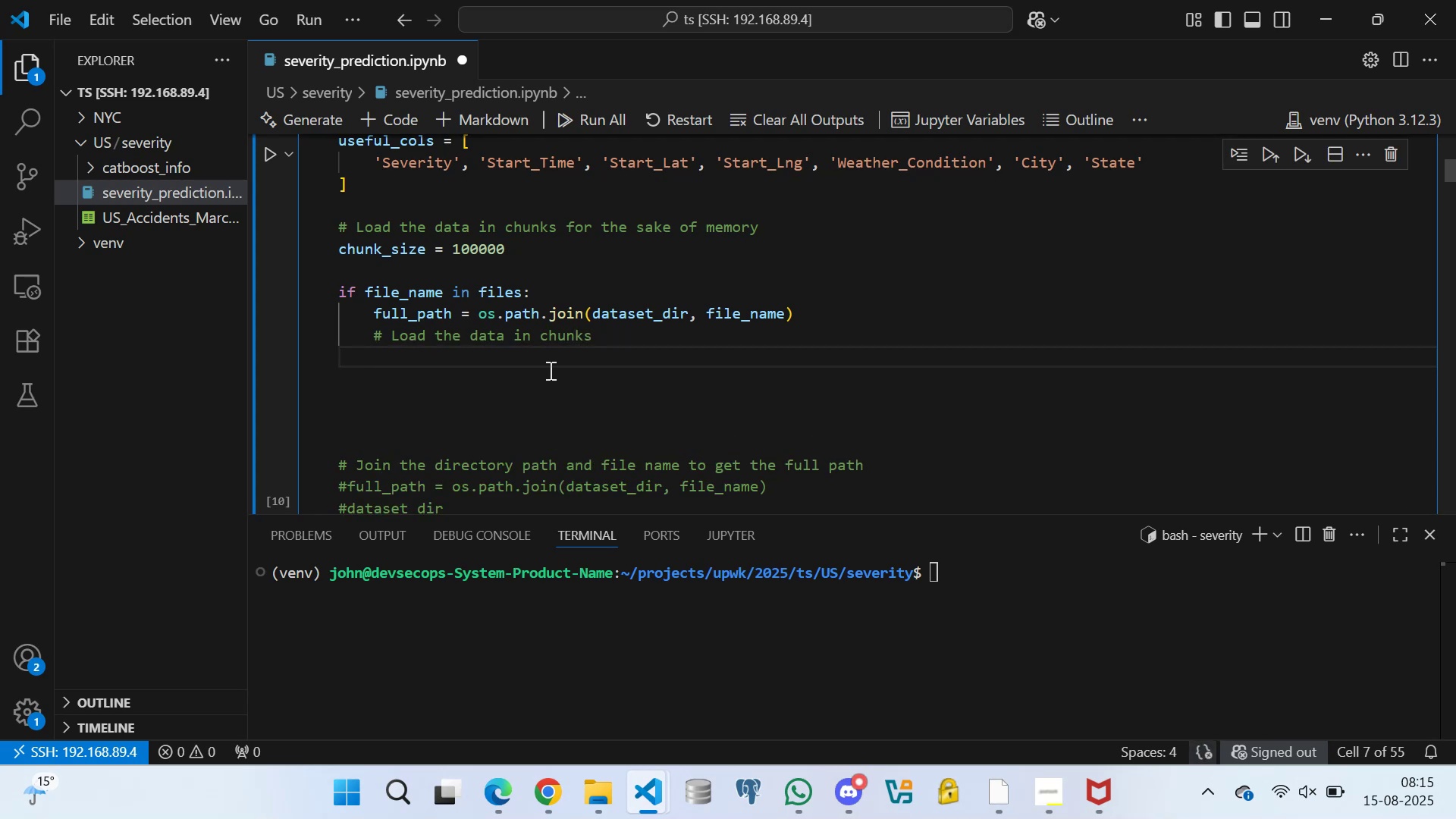 
type(chunks = )
 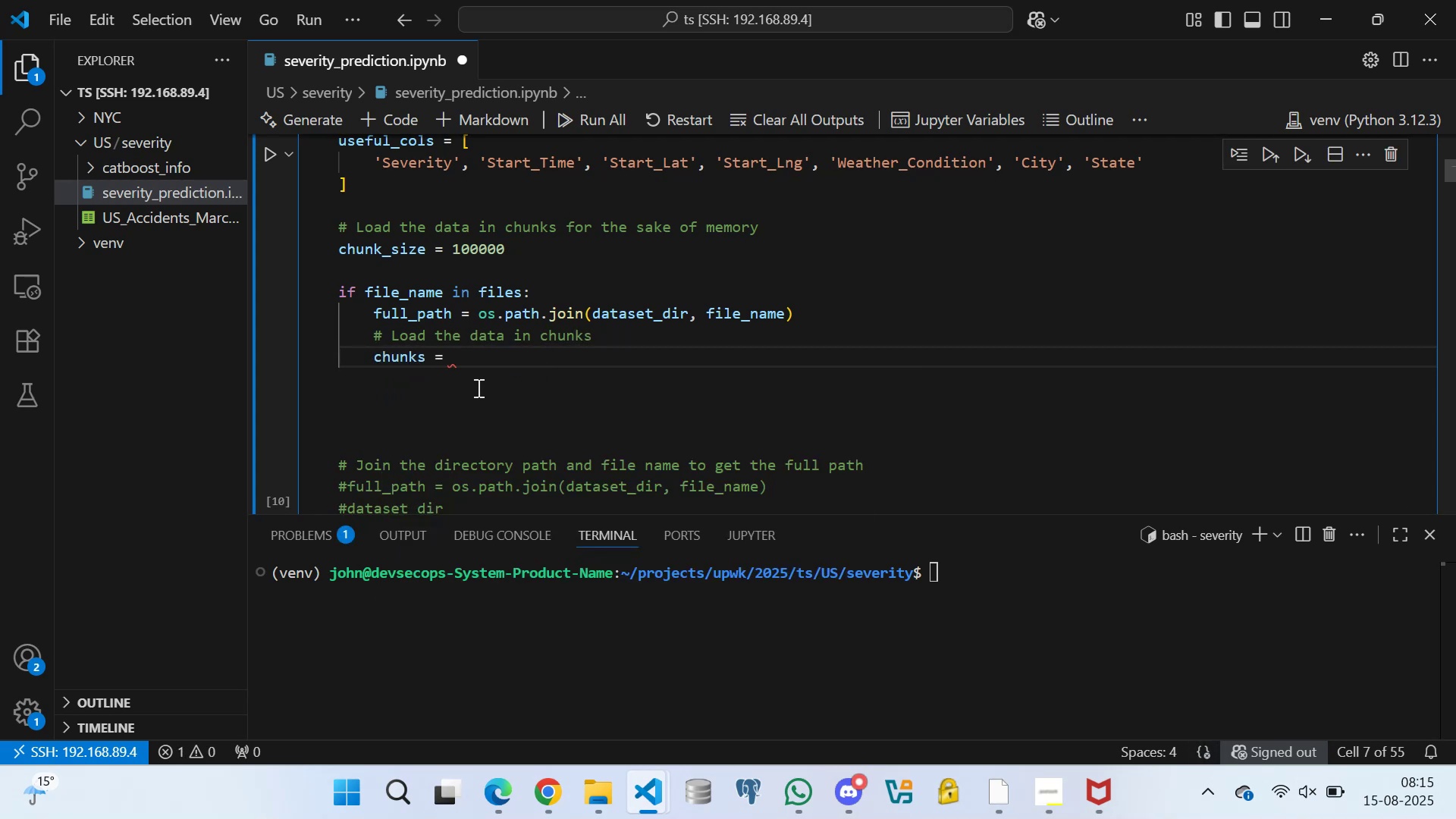 
scroll: coordinate [419, 337], scroll_direction: down, amount: 13.0
 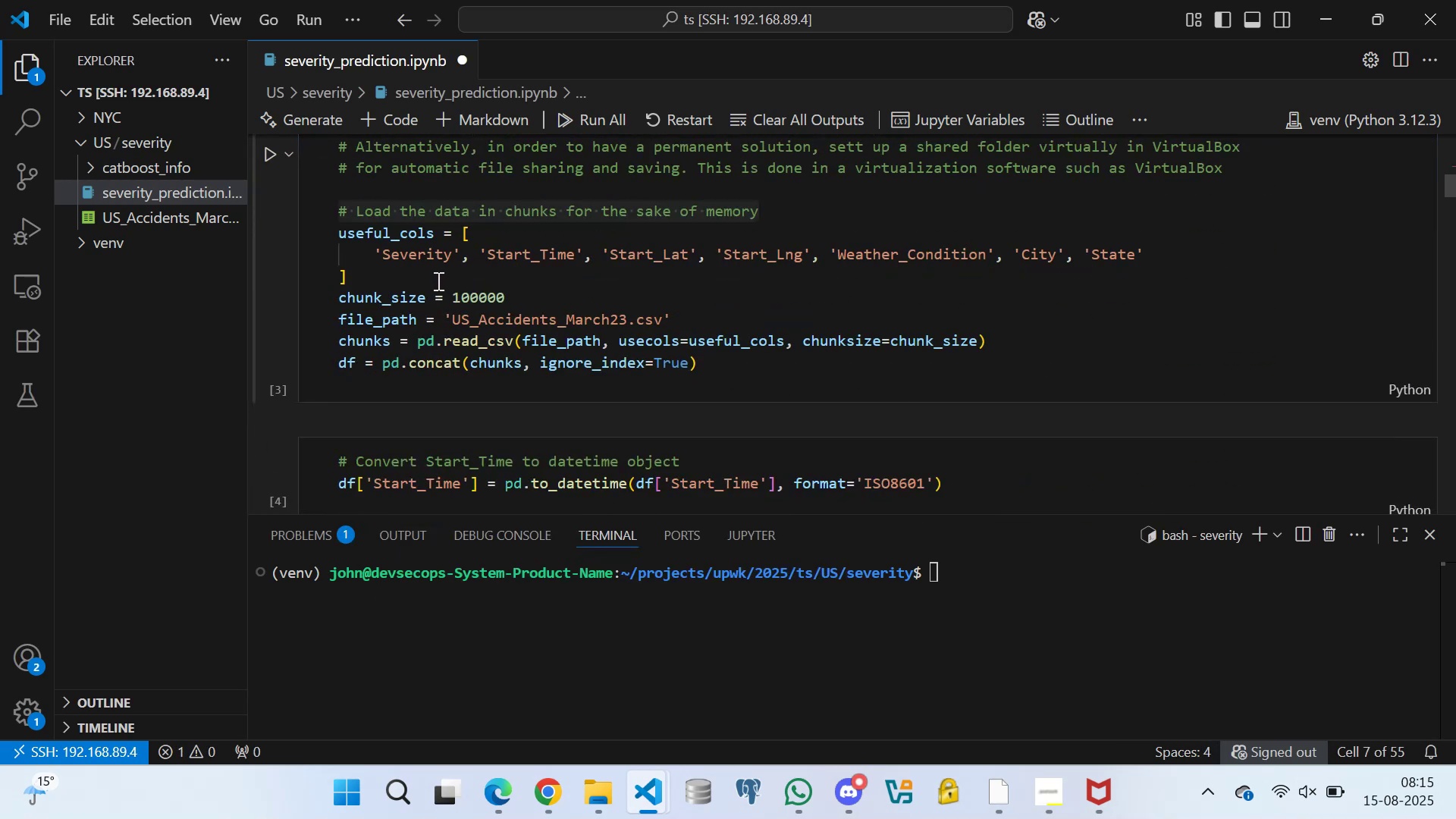 
scroll: coordinate [475, 301], scroll_direction: up, amount: 12.0
 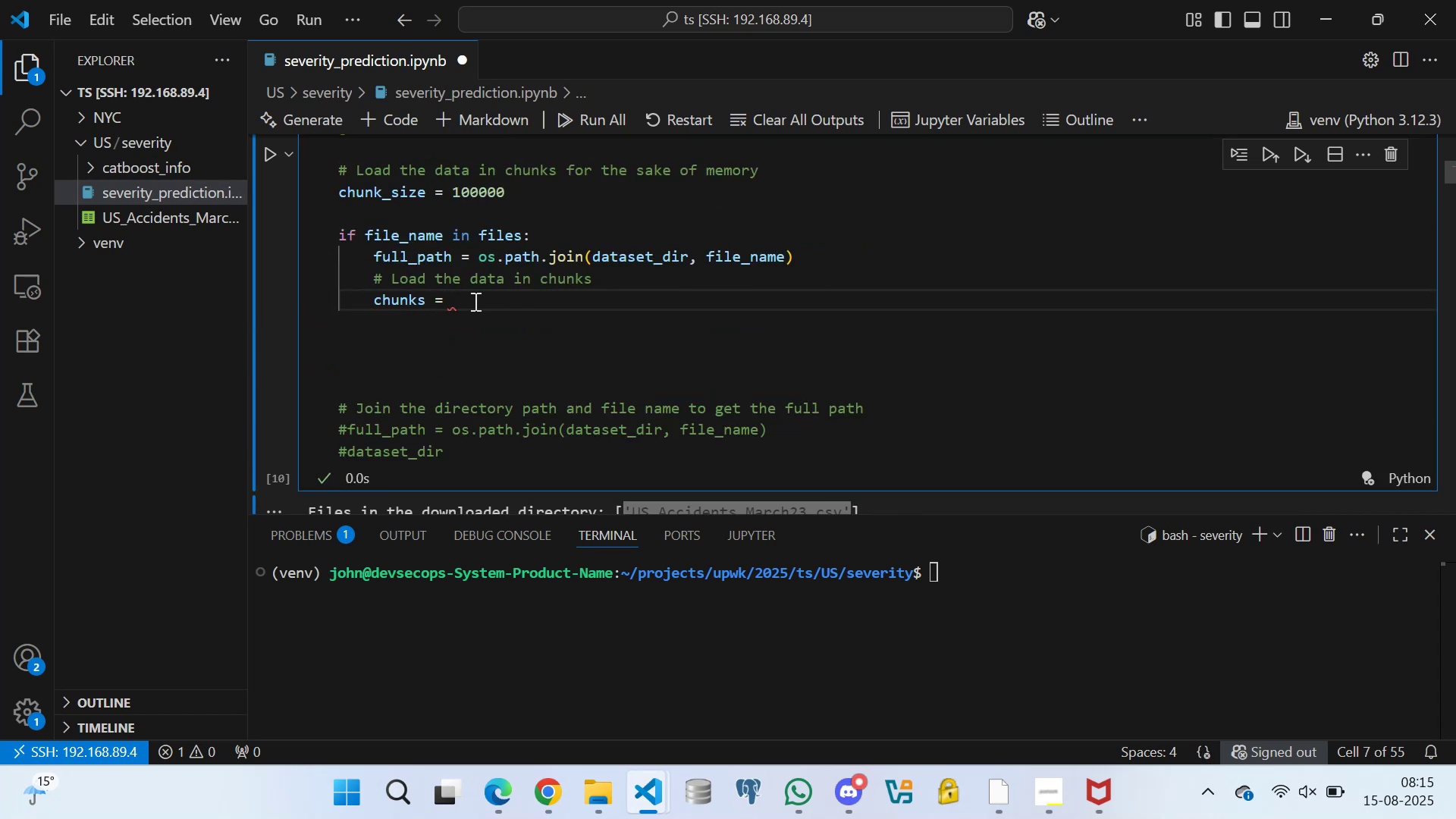 
type(pd.re)
 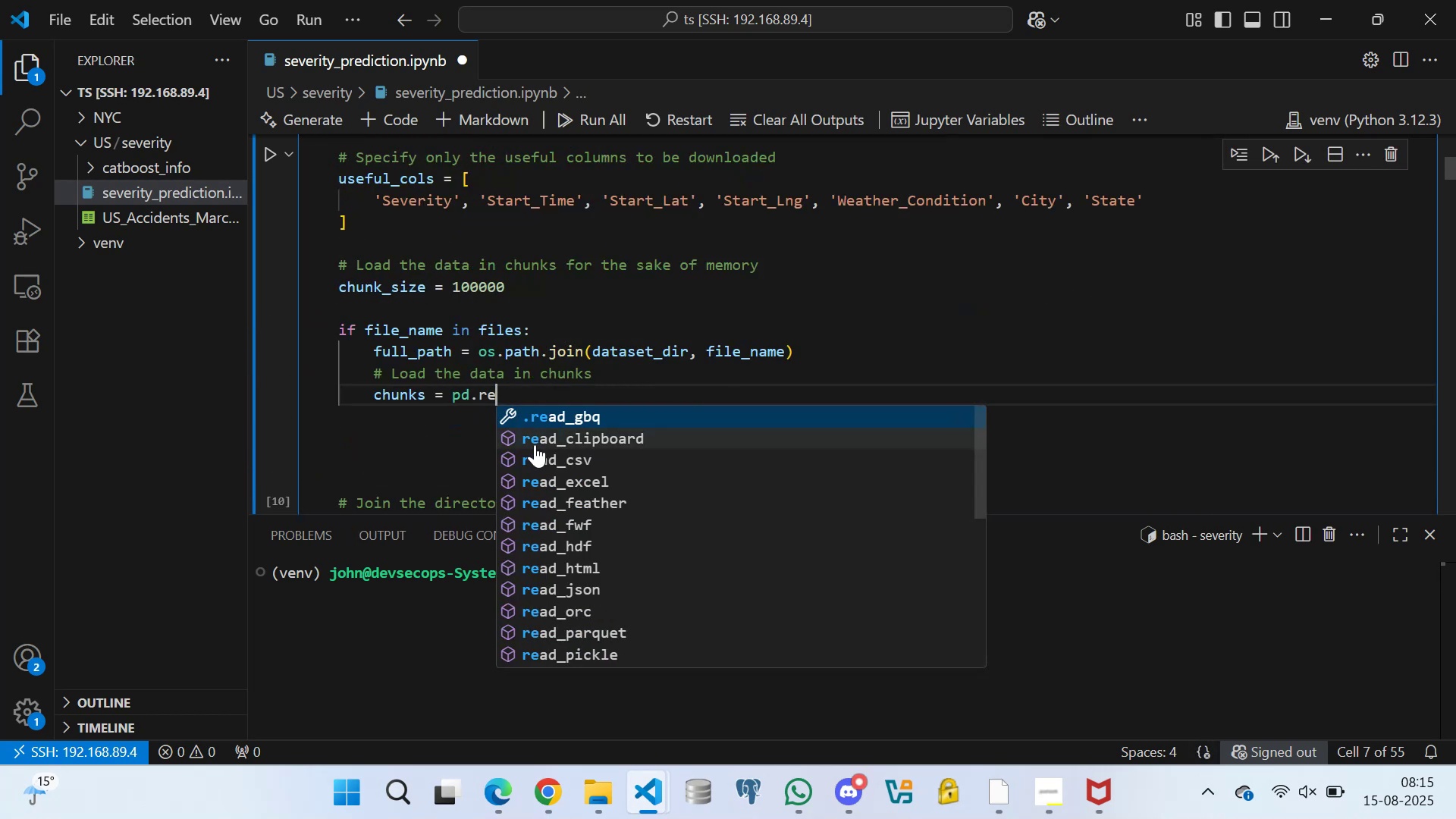 
left_click([554, 459])
 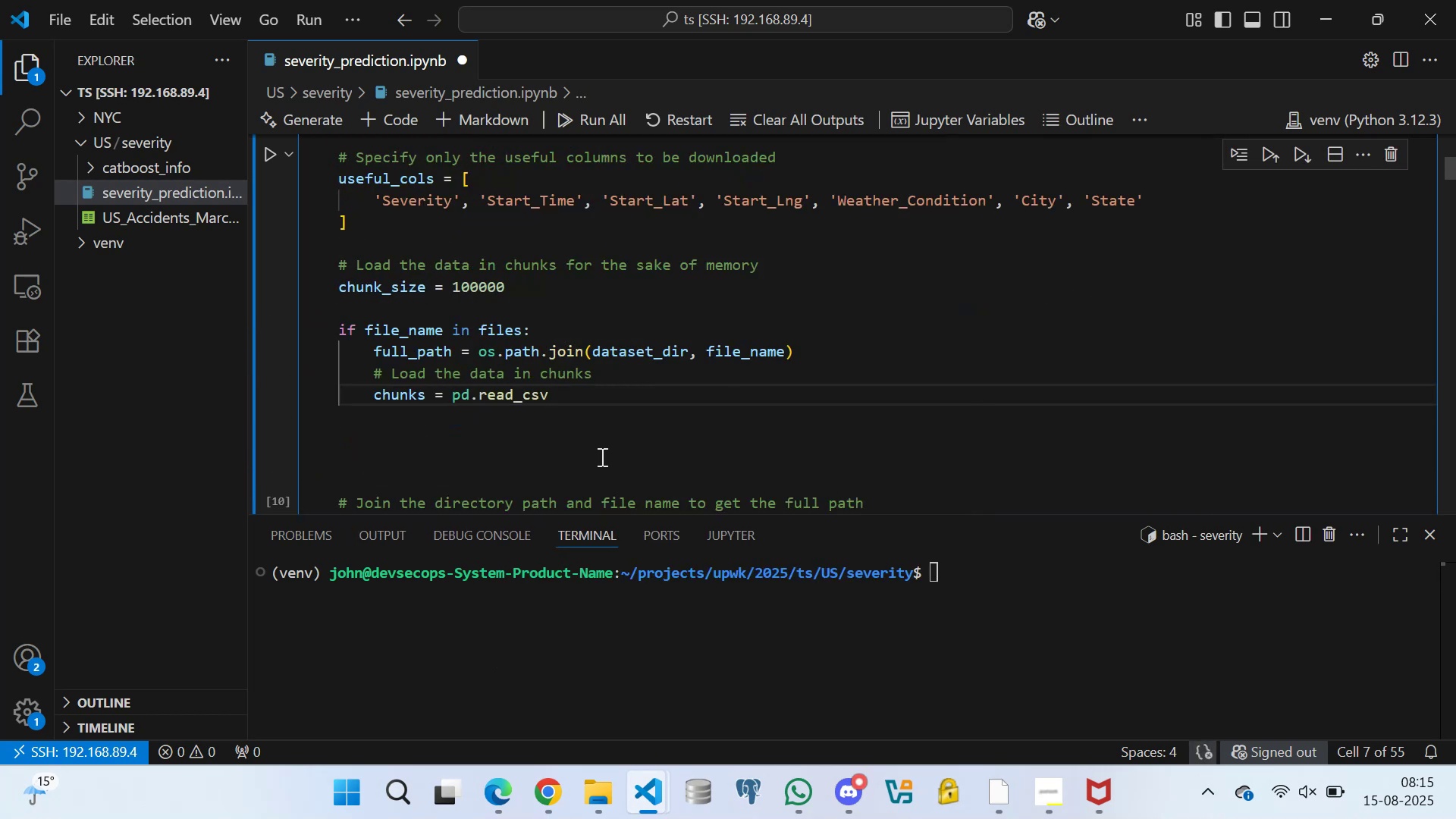 
type((ful)
 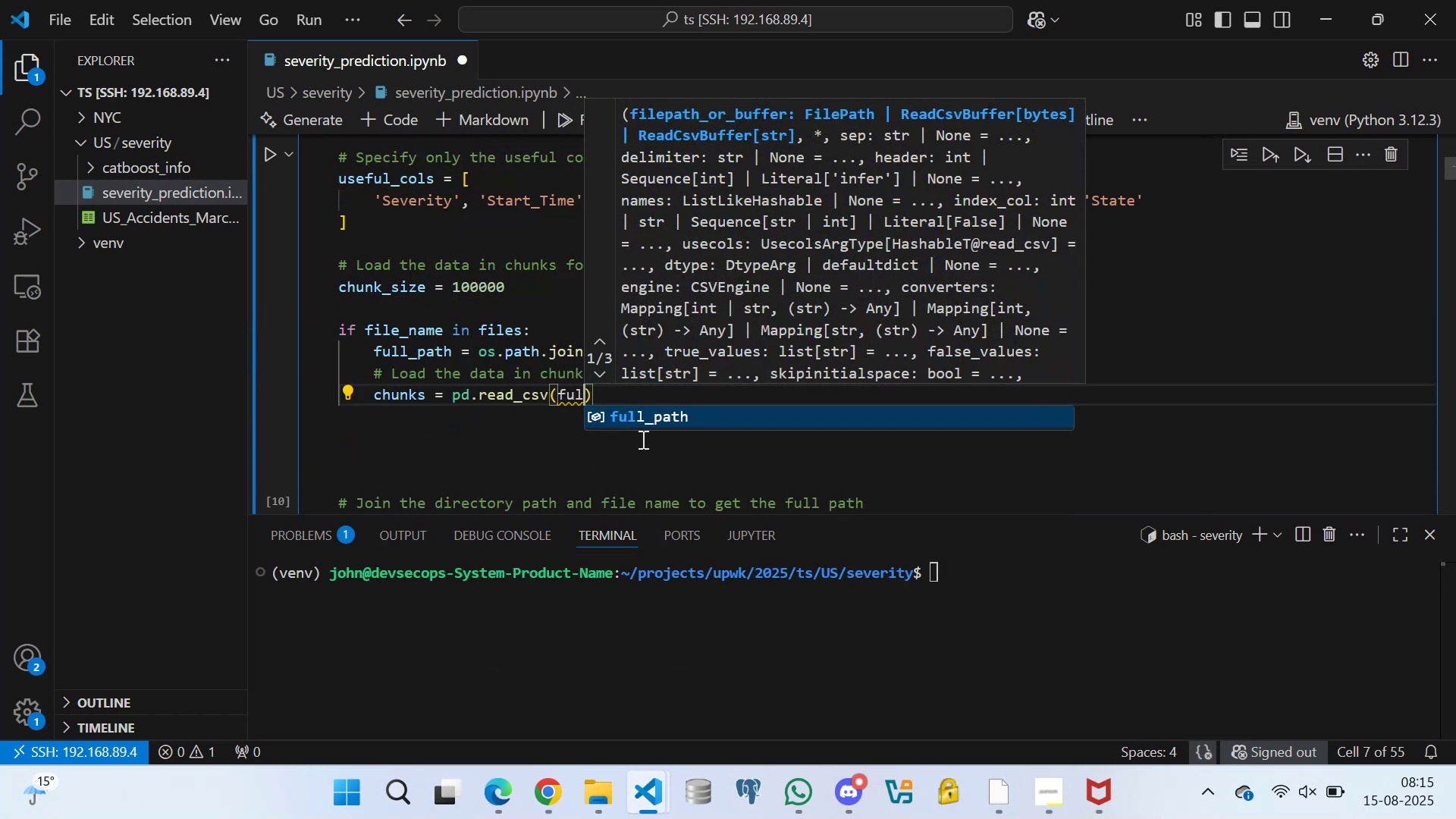 
left_click([638, 418])
 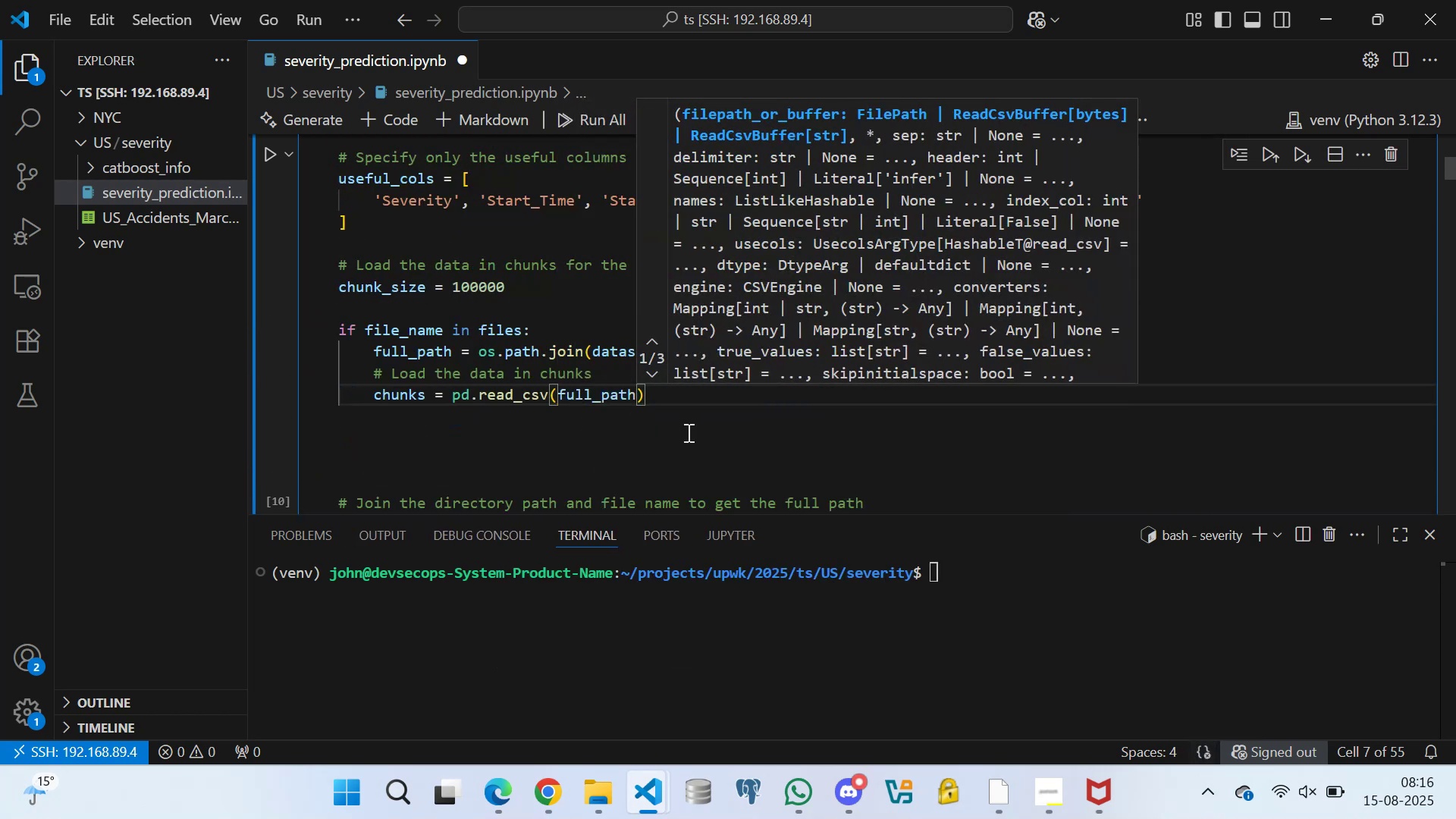 
type(, us)
 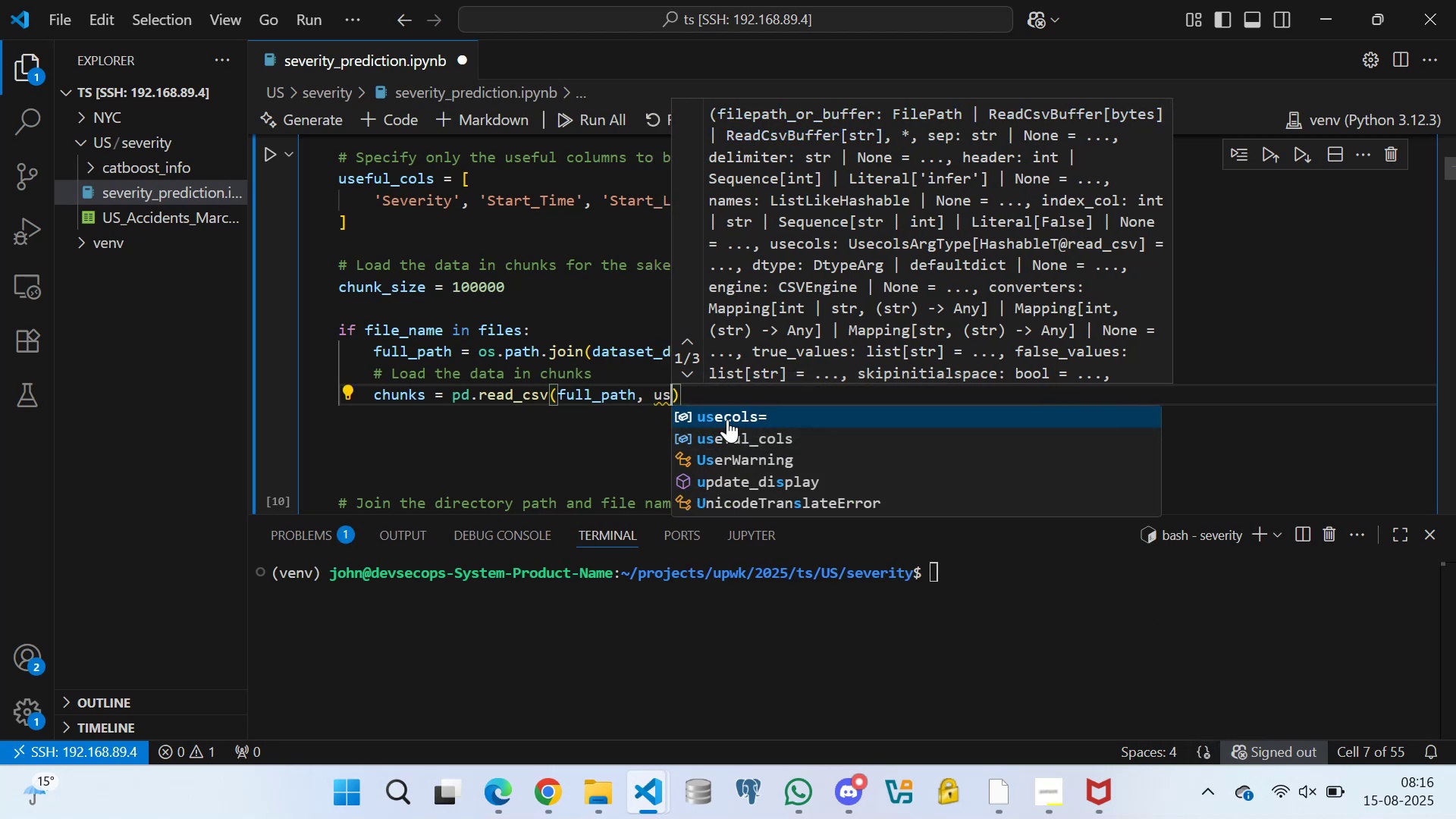 
left_click([727, 419])
 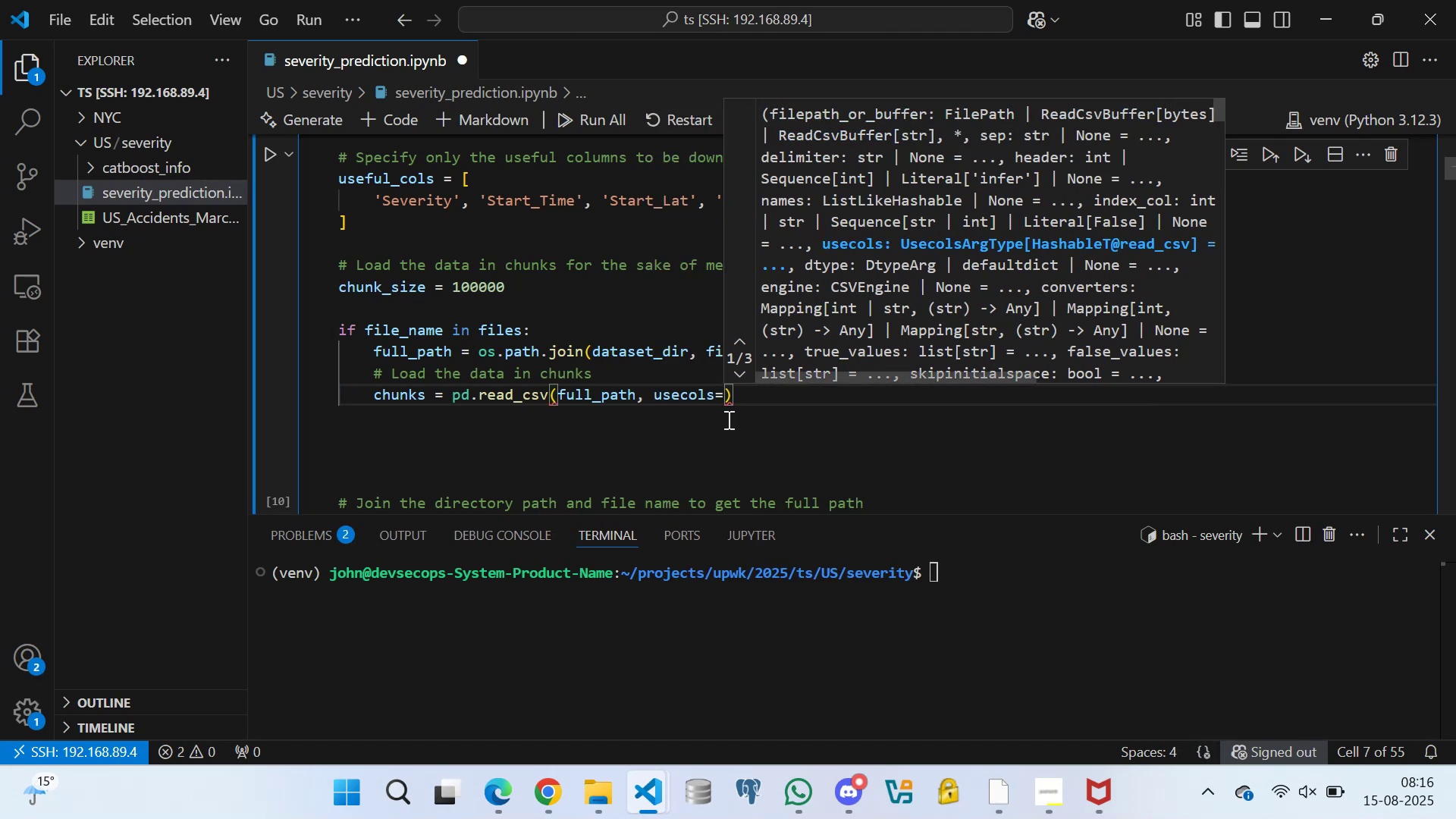 
type(use)
 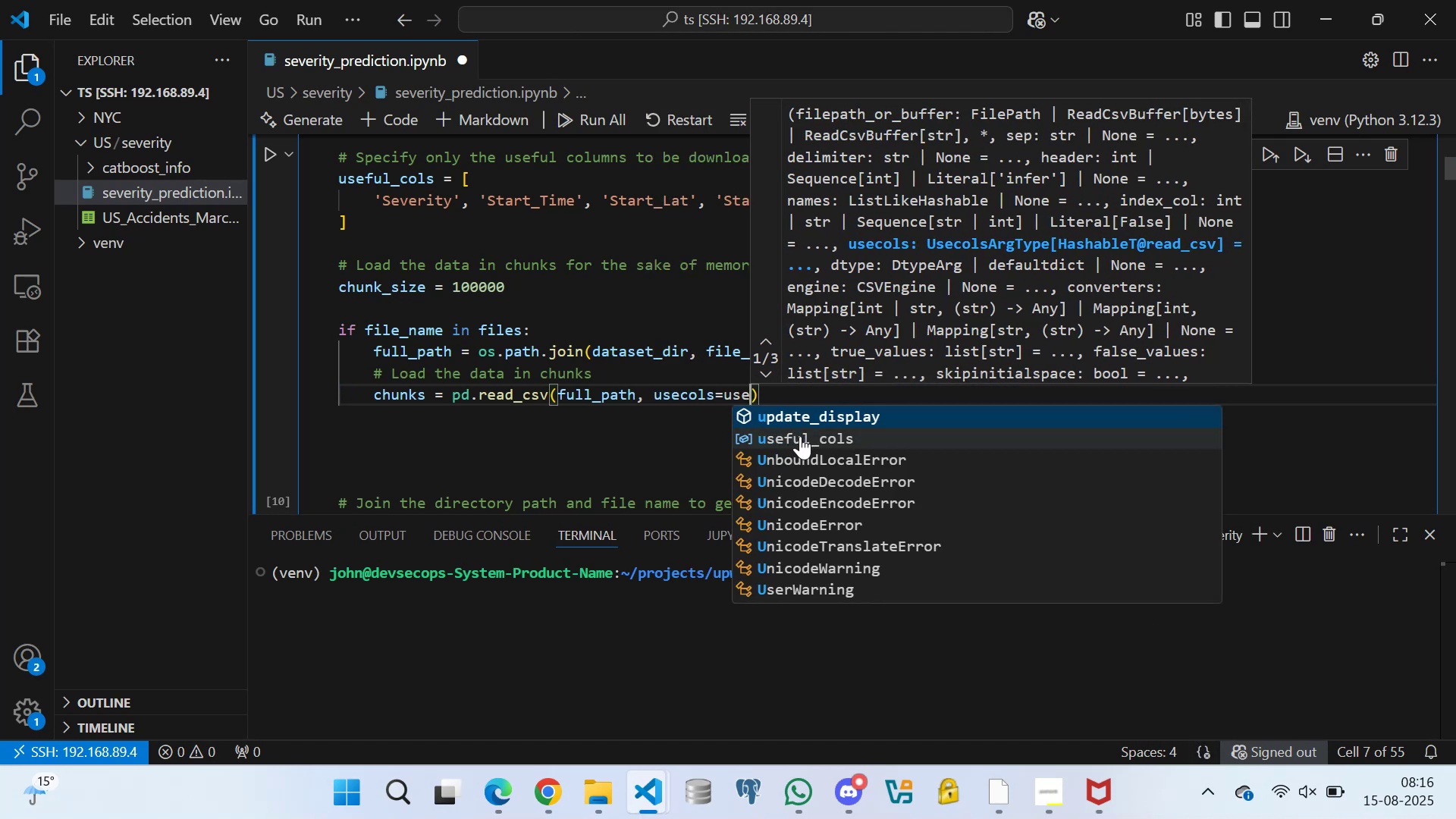 
left_click([800, 436])
 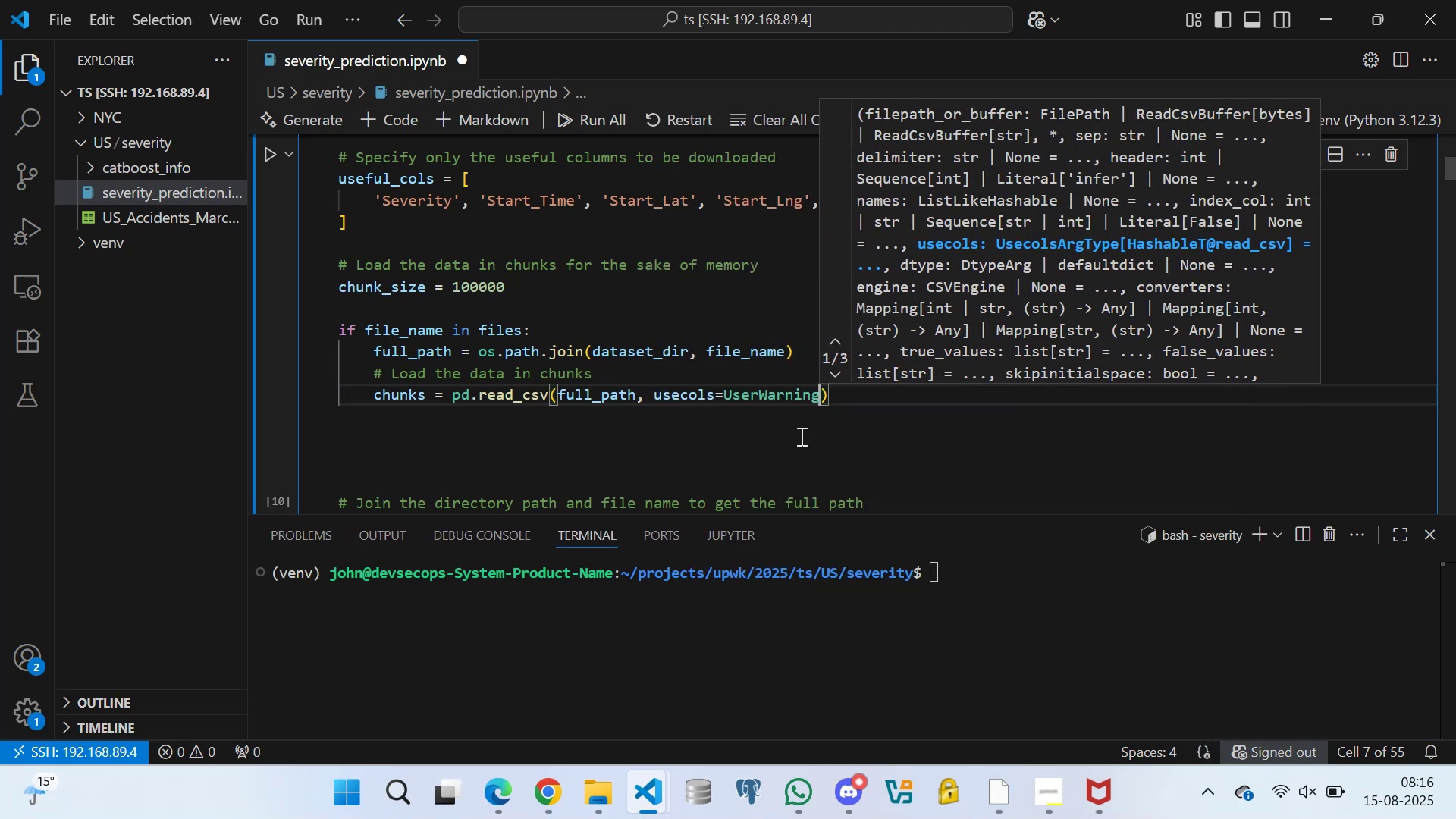 
key(Control+Z)
 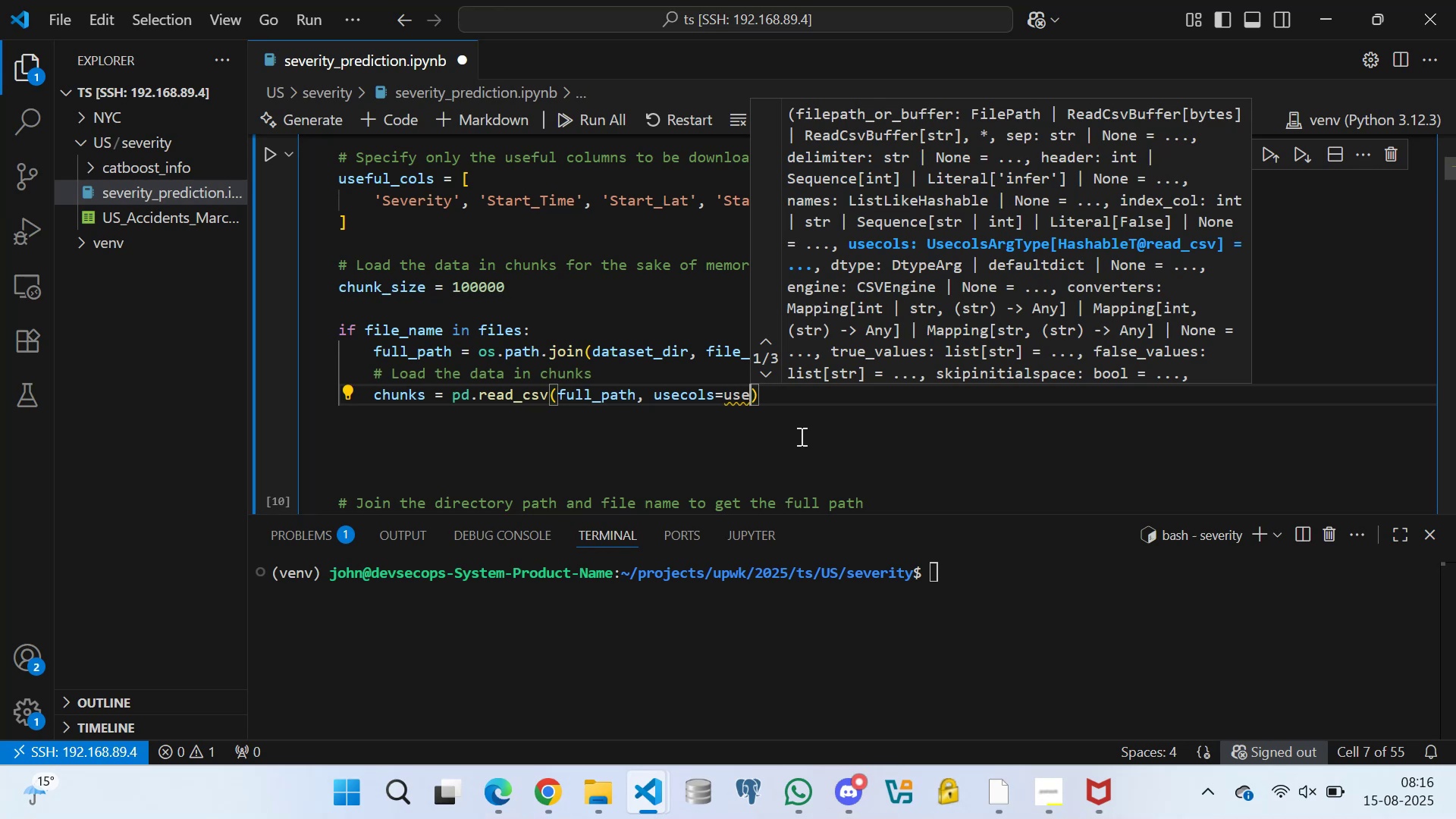 
type(fu)
 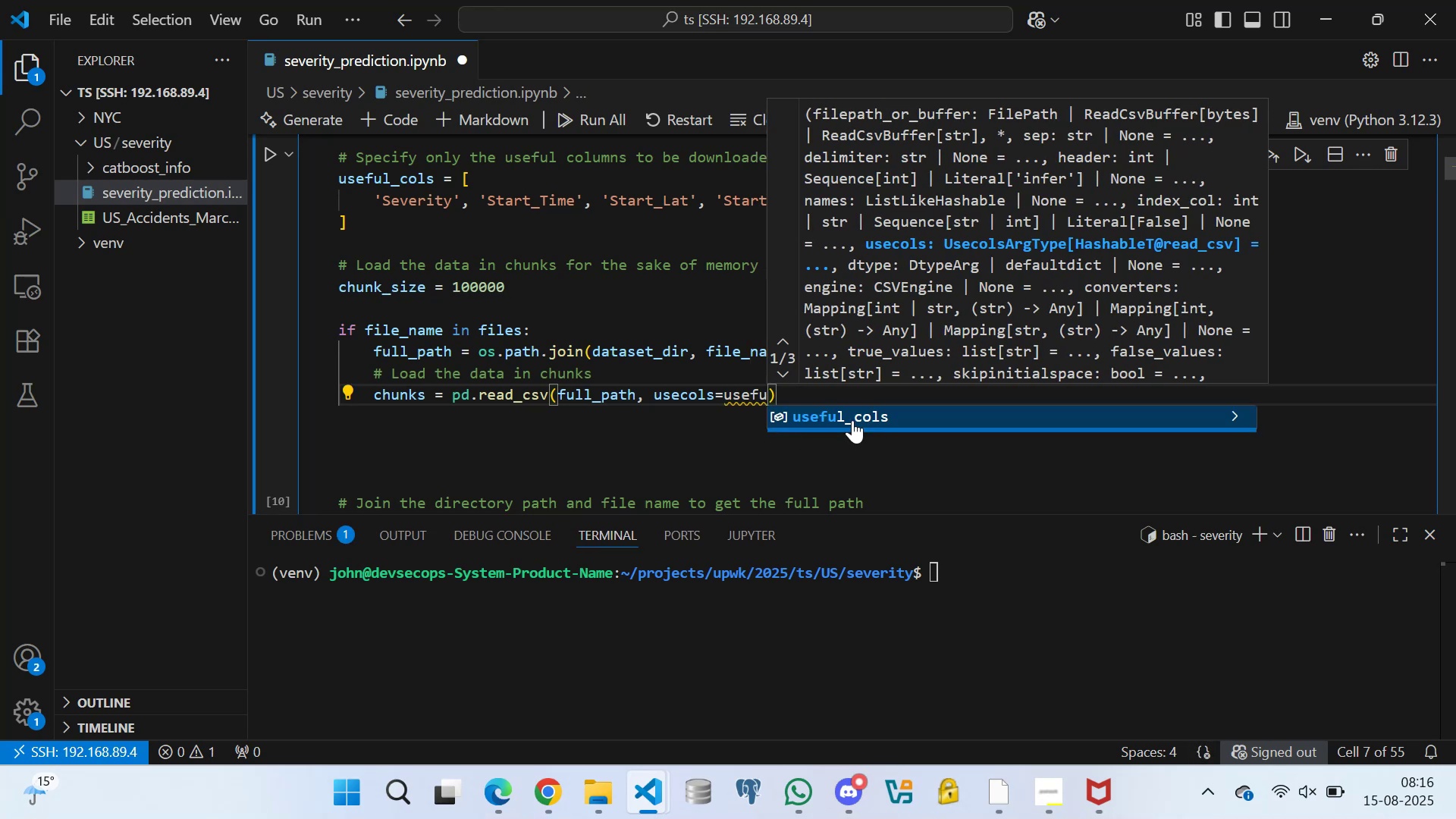 
left_click([851, 419])
 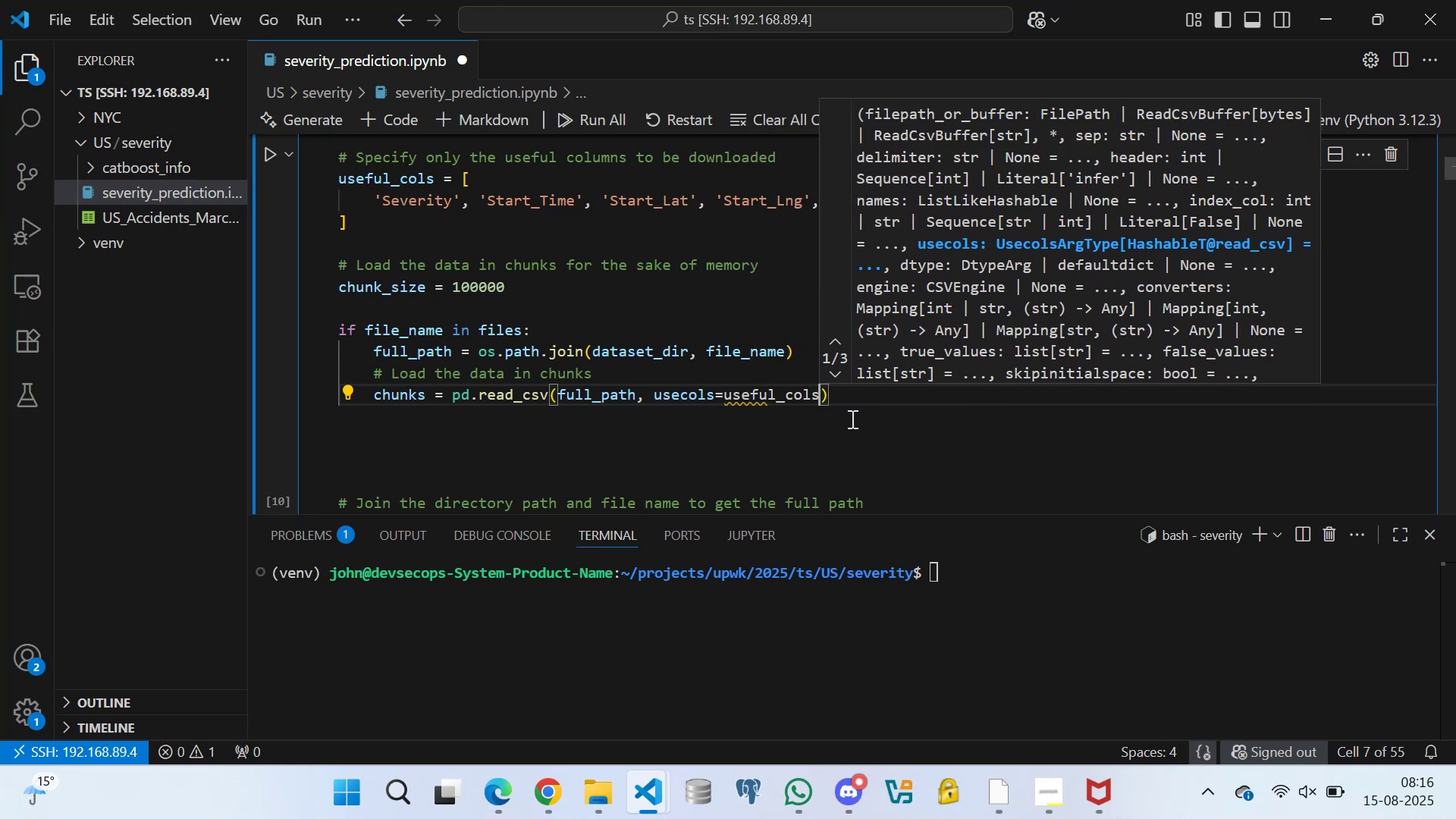 
type(, chu)
 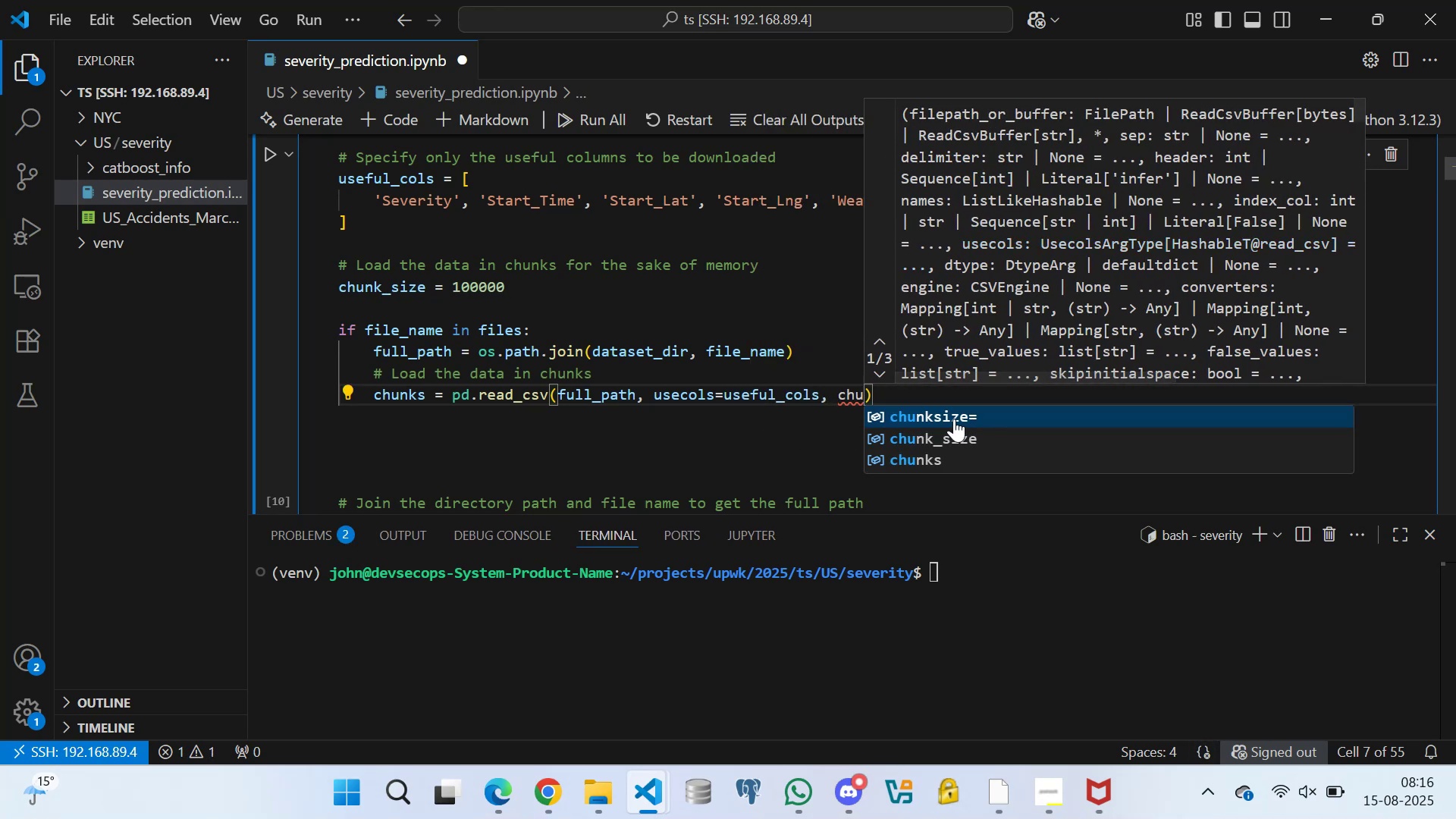 
left_click([949, 416])
 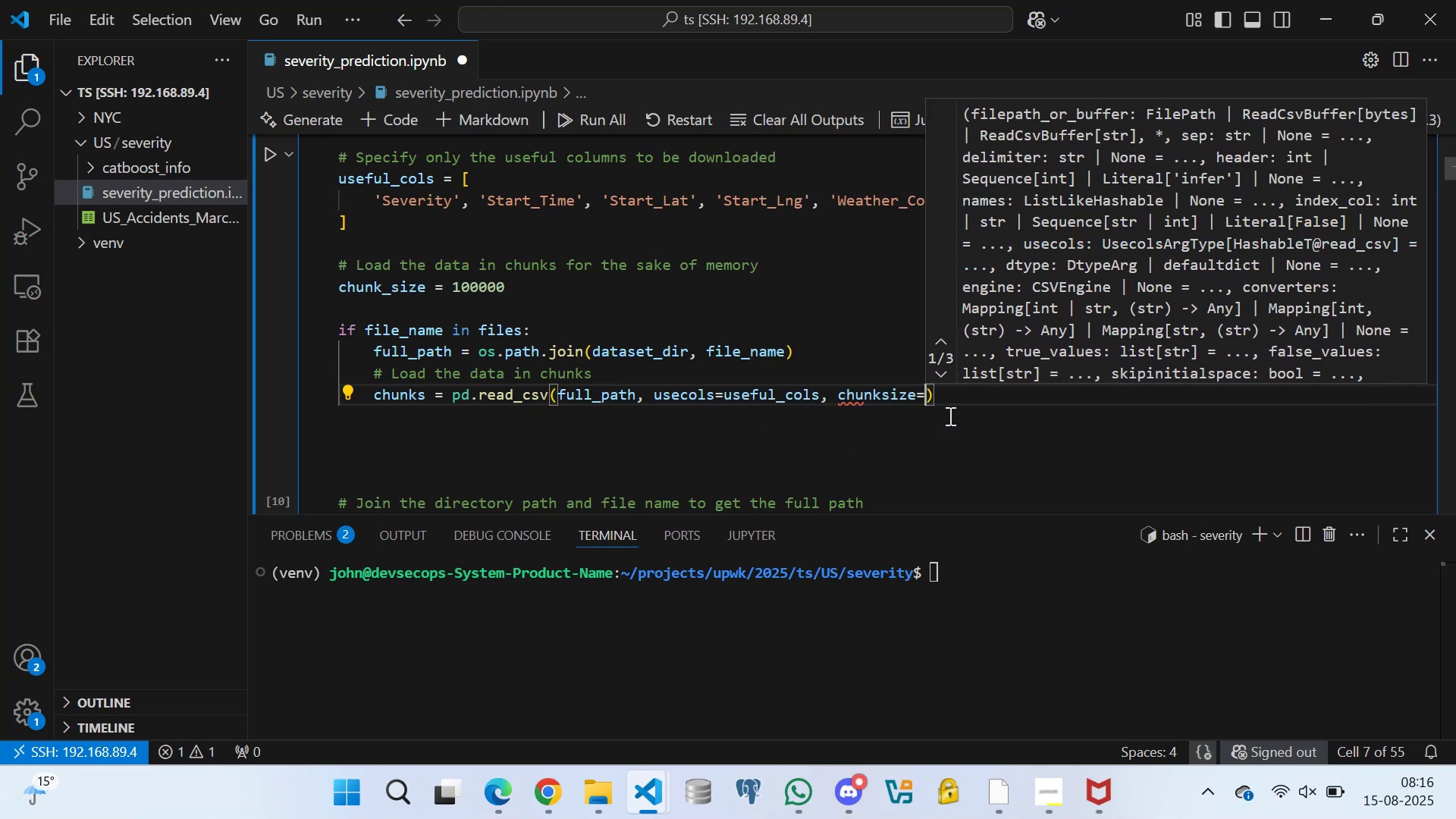 
type(chun)
 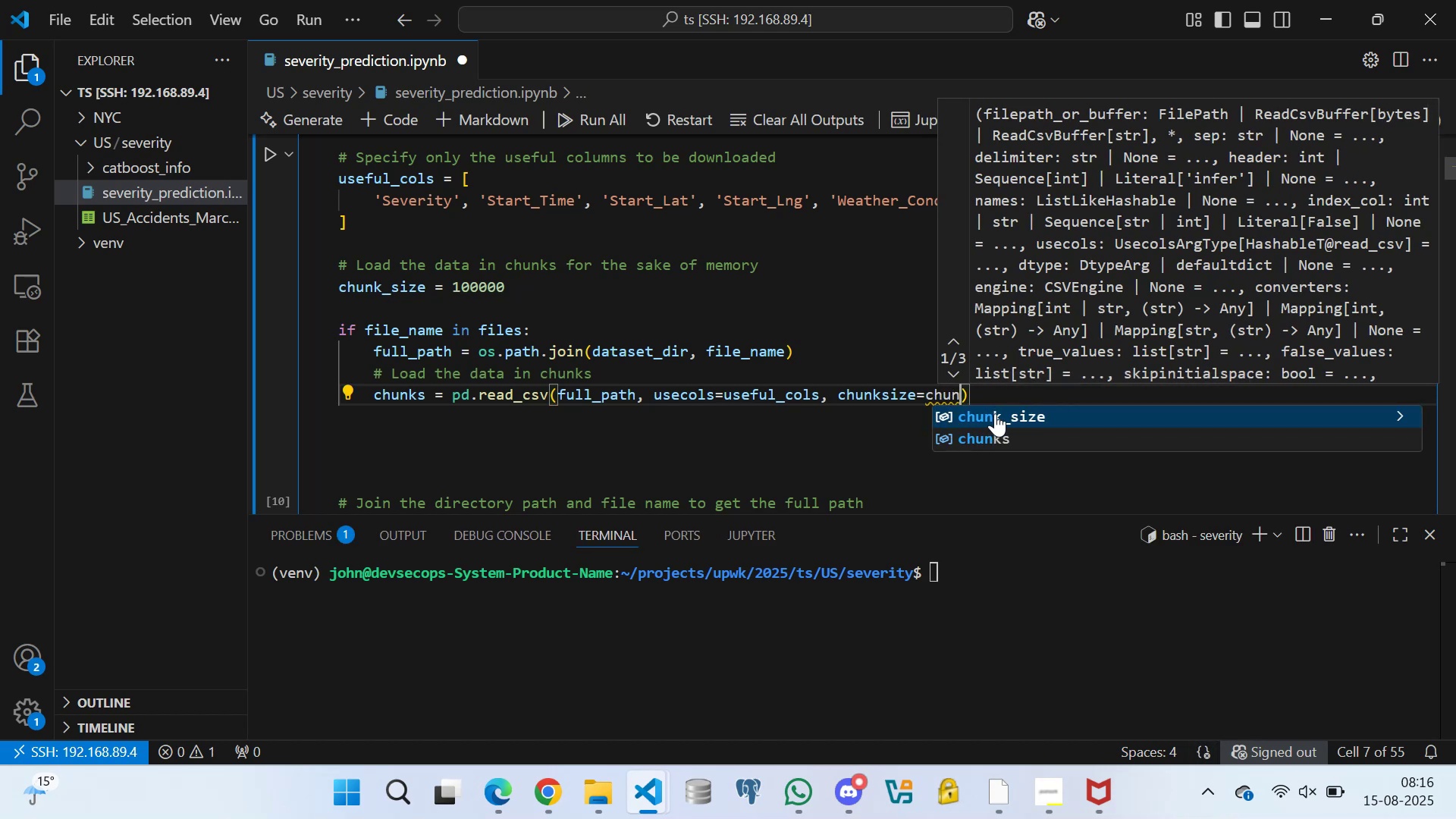 
left_click([995, 413])
 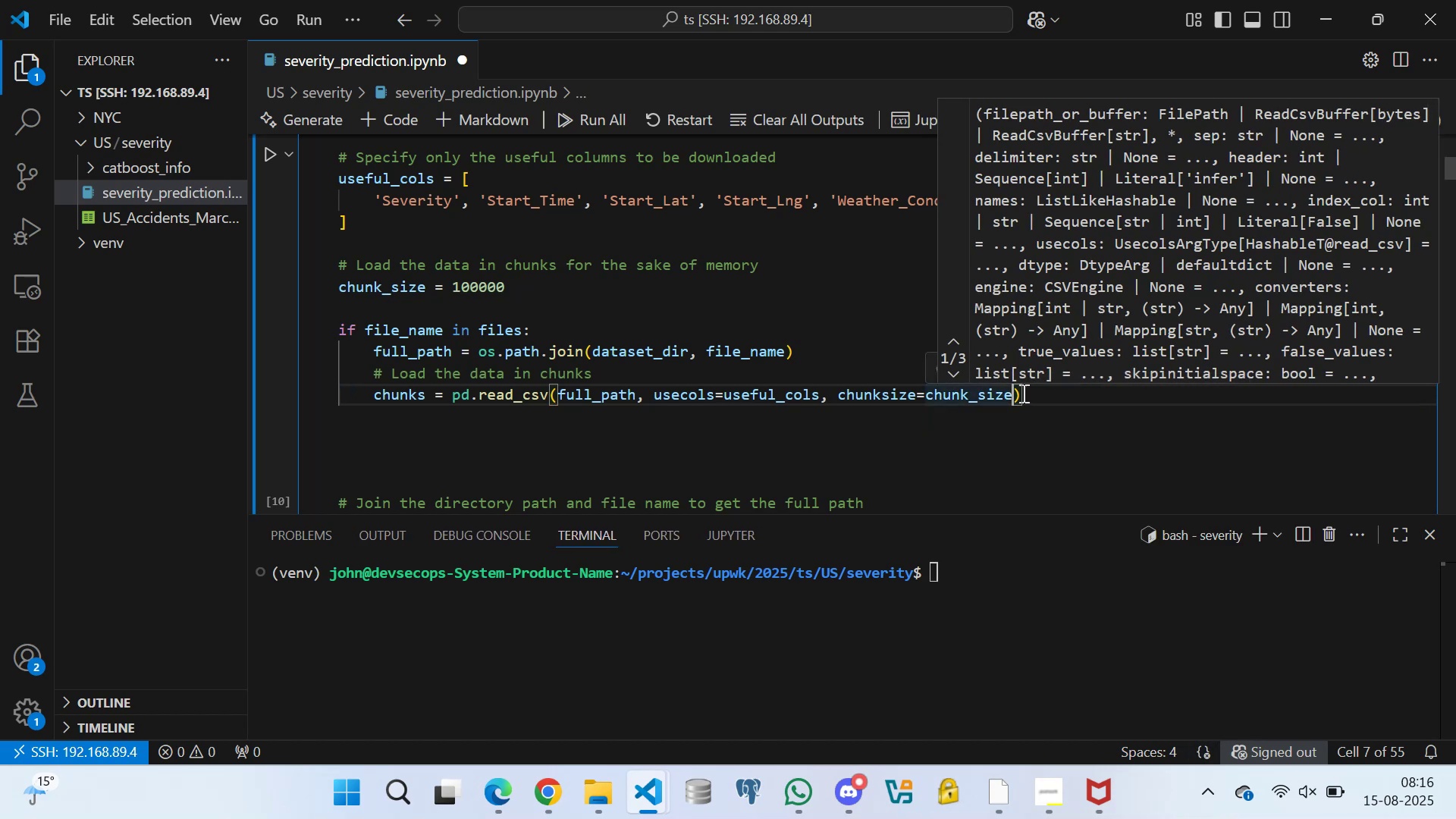 
left_click([1024, 392])
 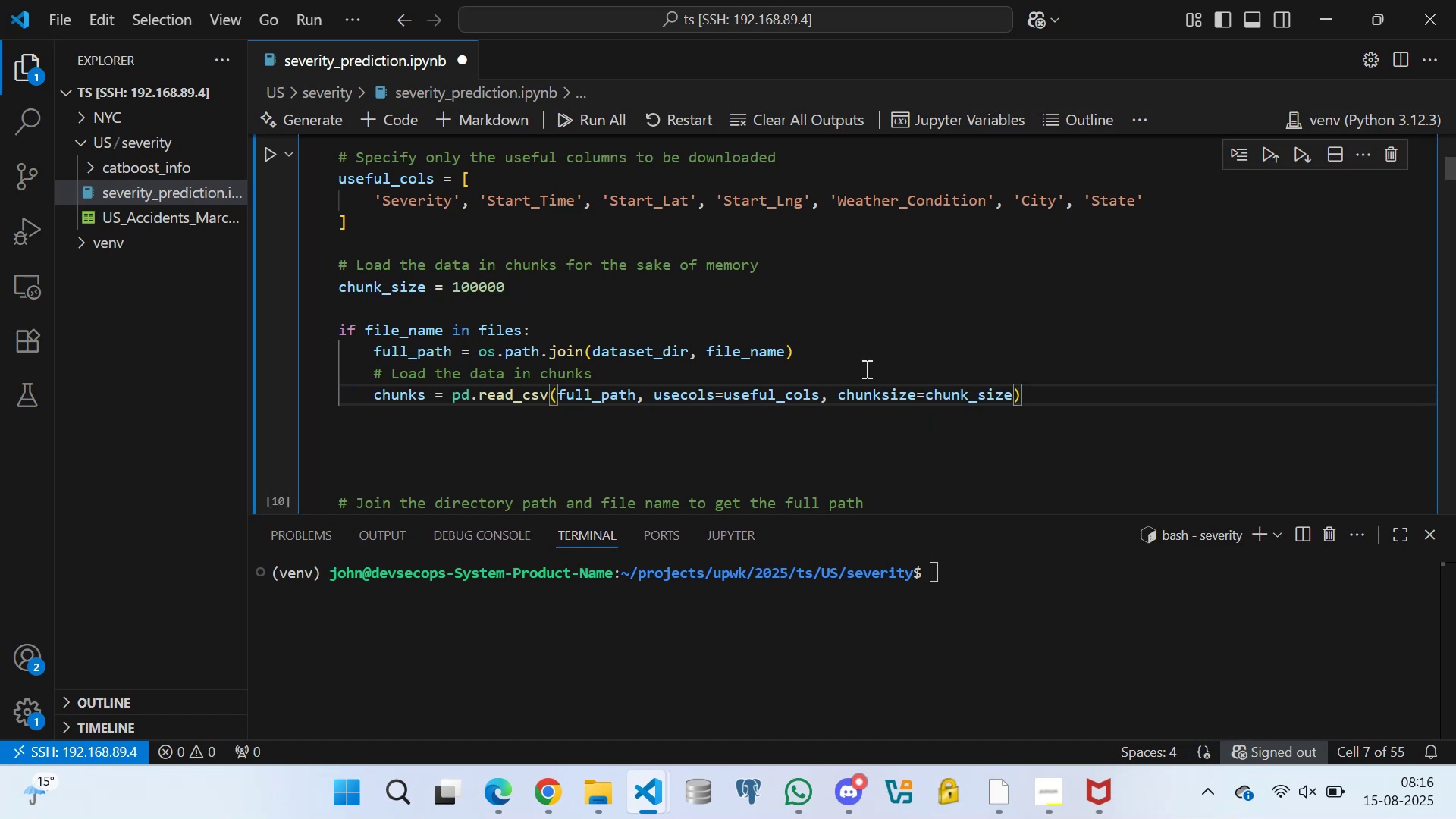 
scroll: coordinate [412, 364], scroll_direction: down, amount: 16.0
 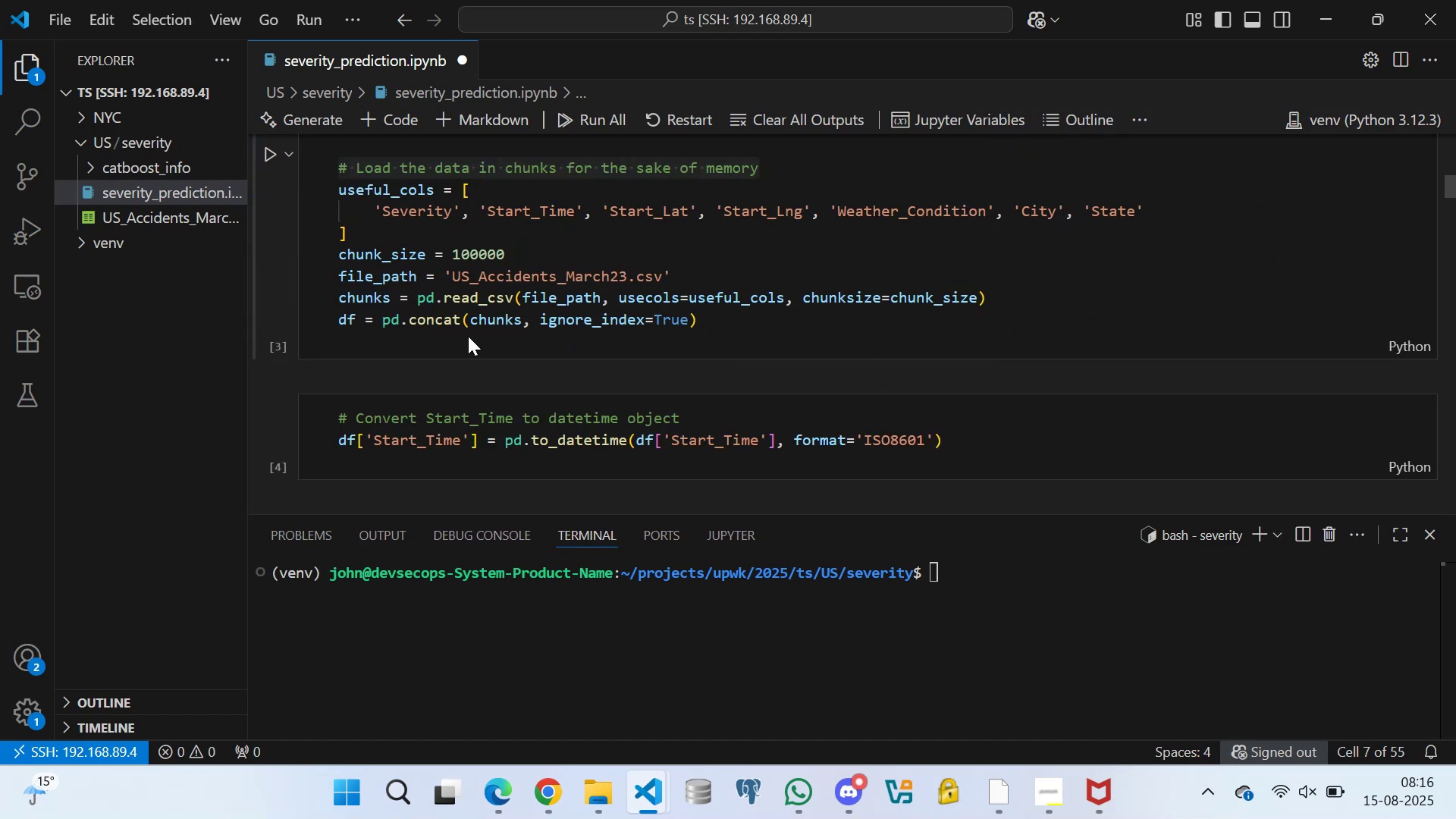 
scroll: coordinate [526, 271], scroll_direction: up, amount: 19.0
 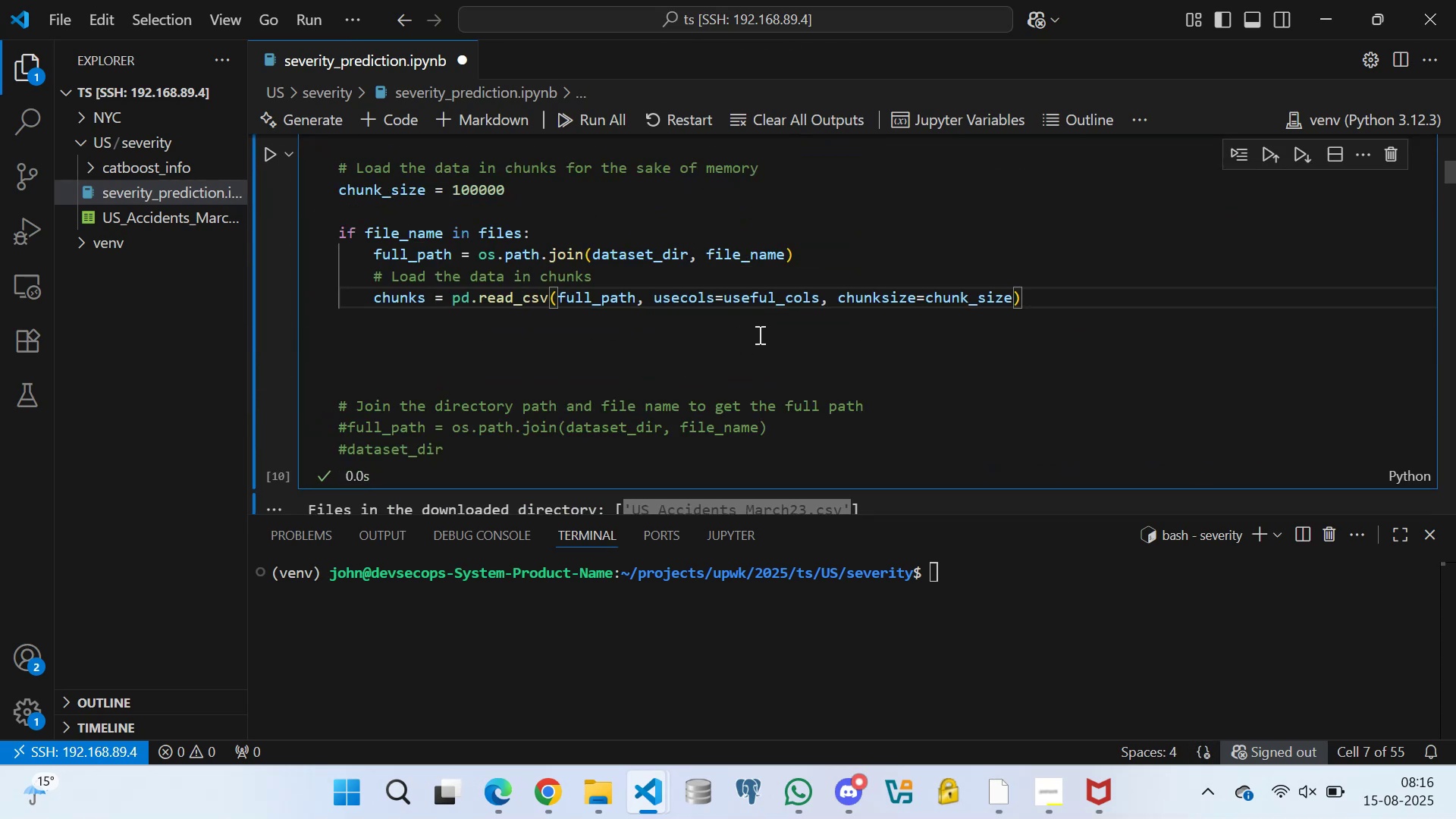 
key(Enter)
 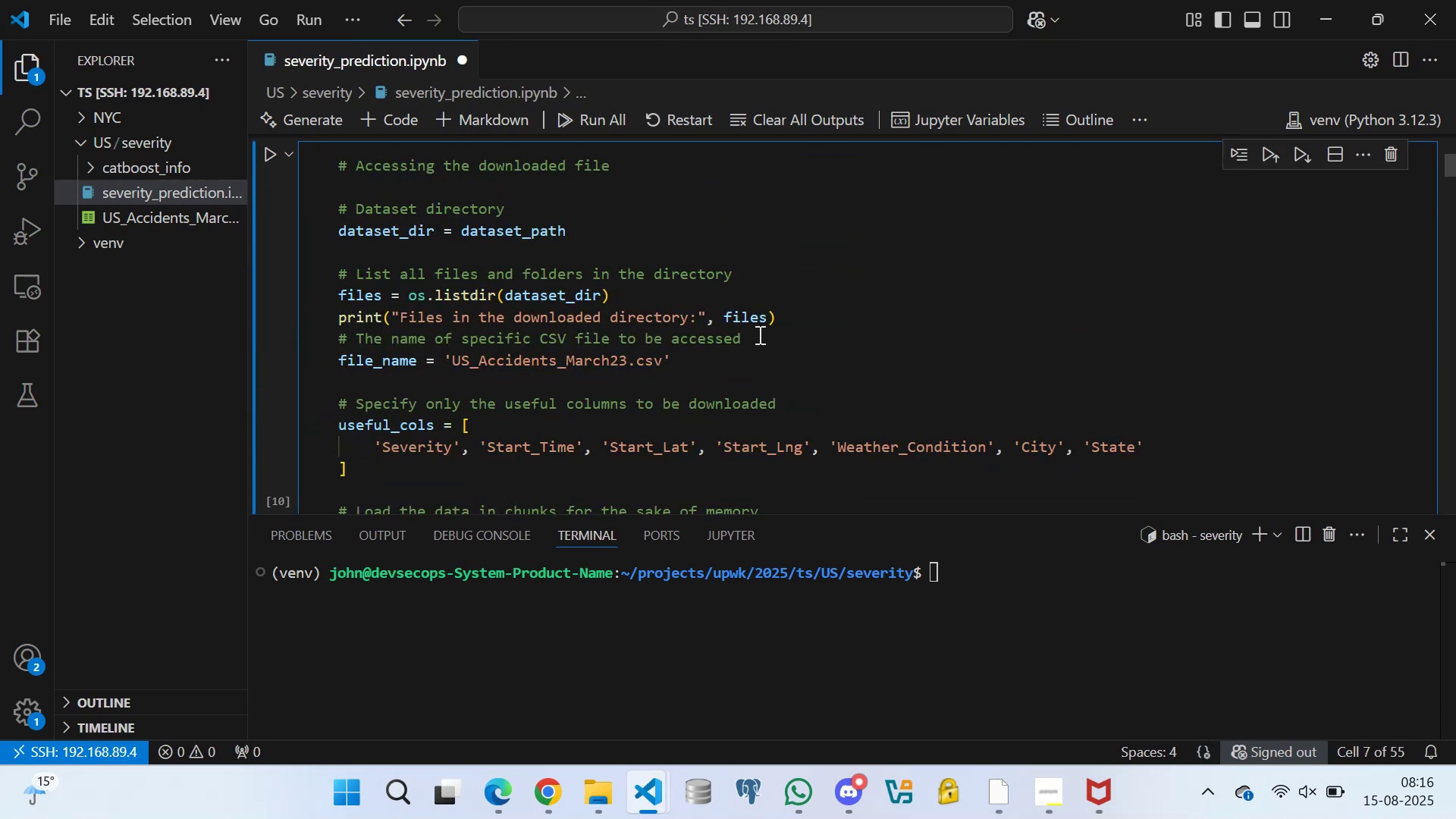 
scroll: coordinate [538, 359], scroll_direction: down, amount: 6.0
 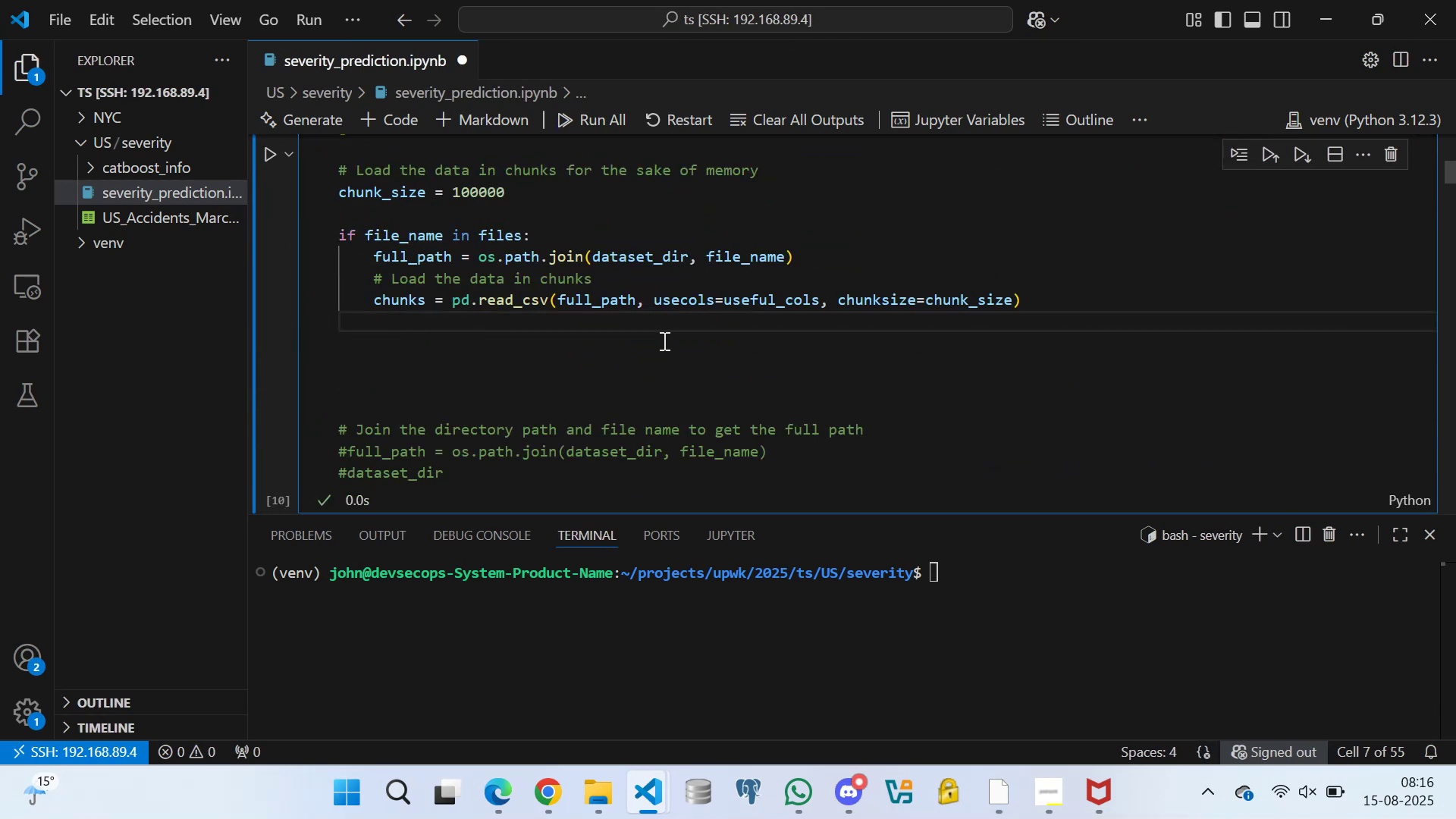 
type(# Join all the chunks into a single dataframe)
 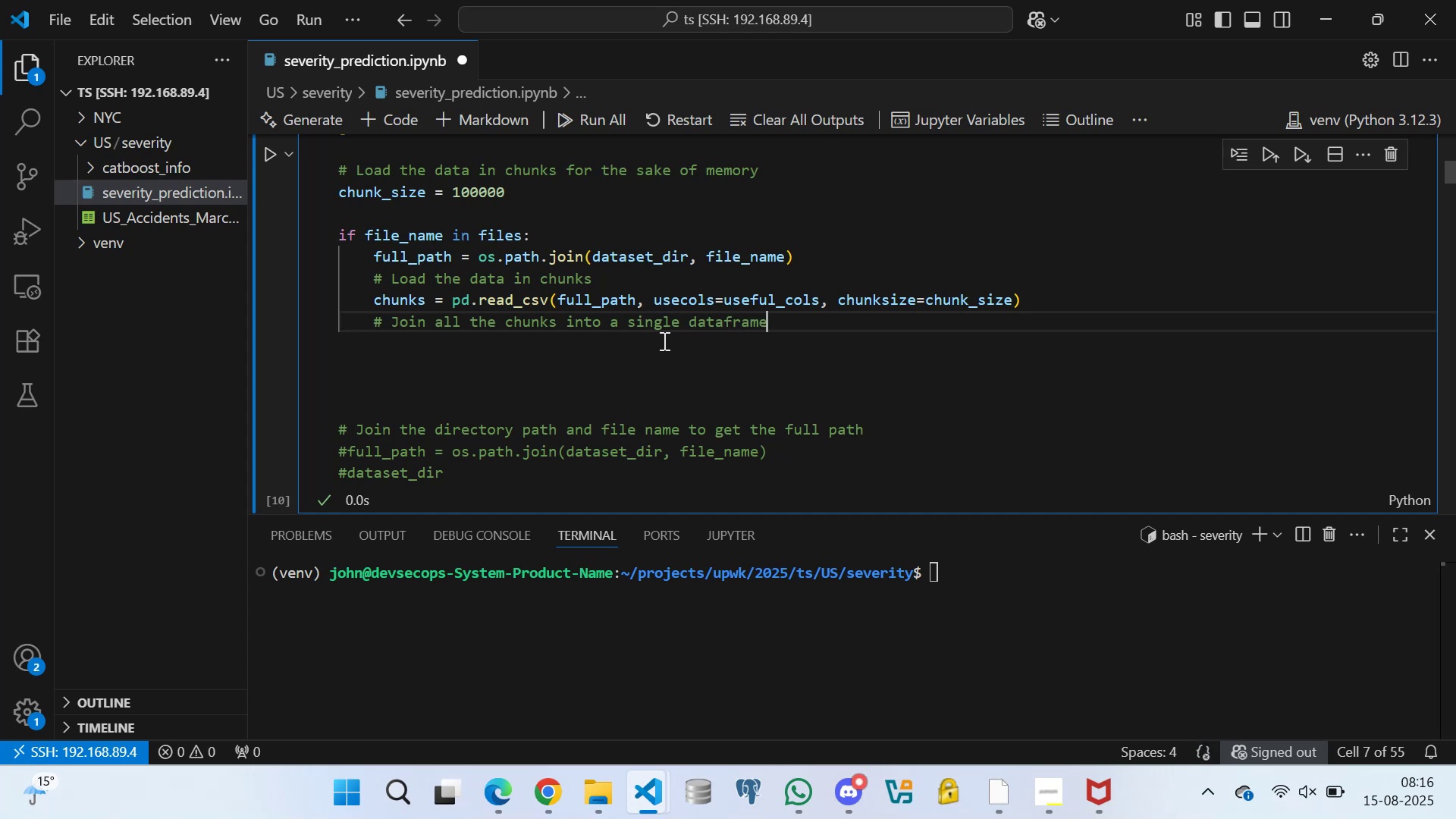 
key(Enter)
 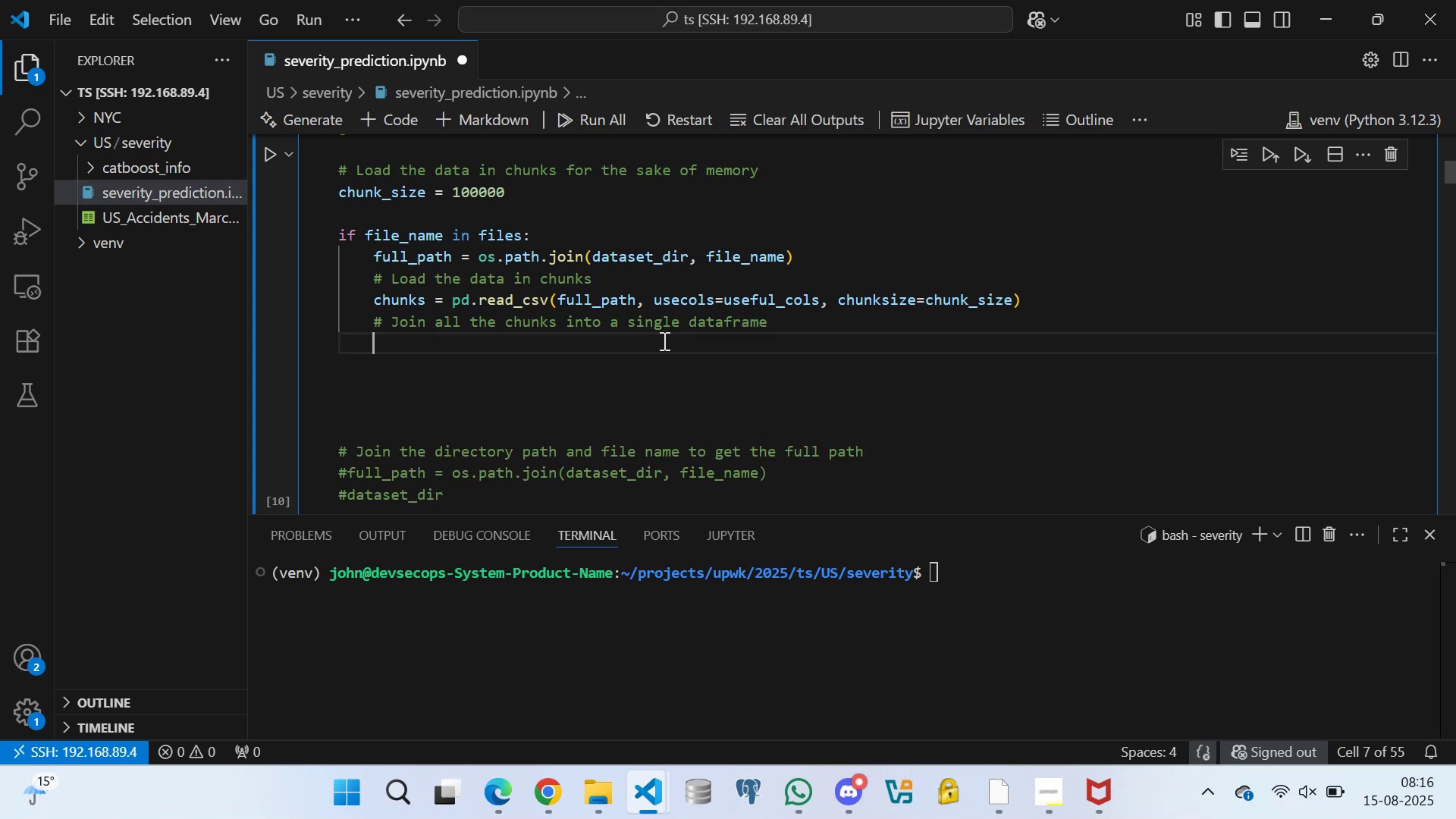 
type(df = pd.con)
 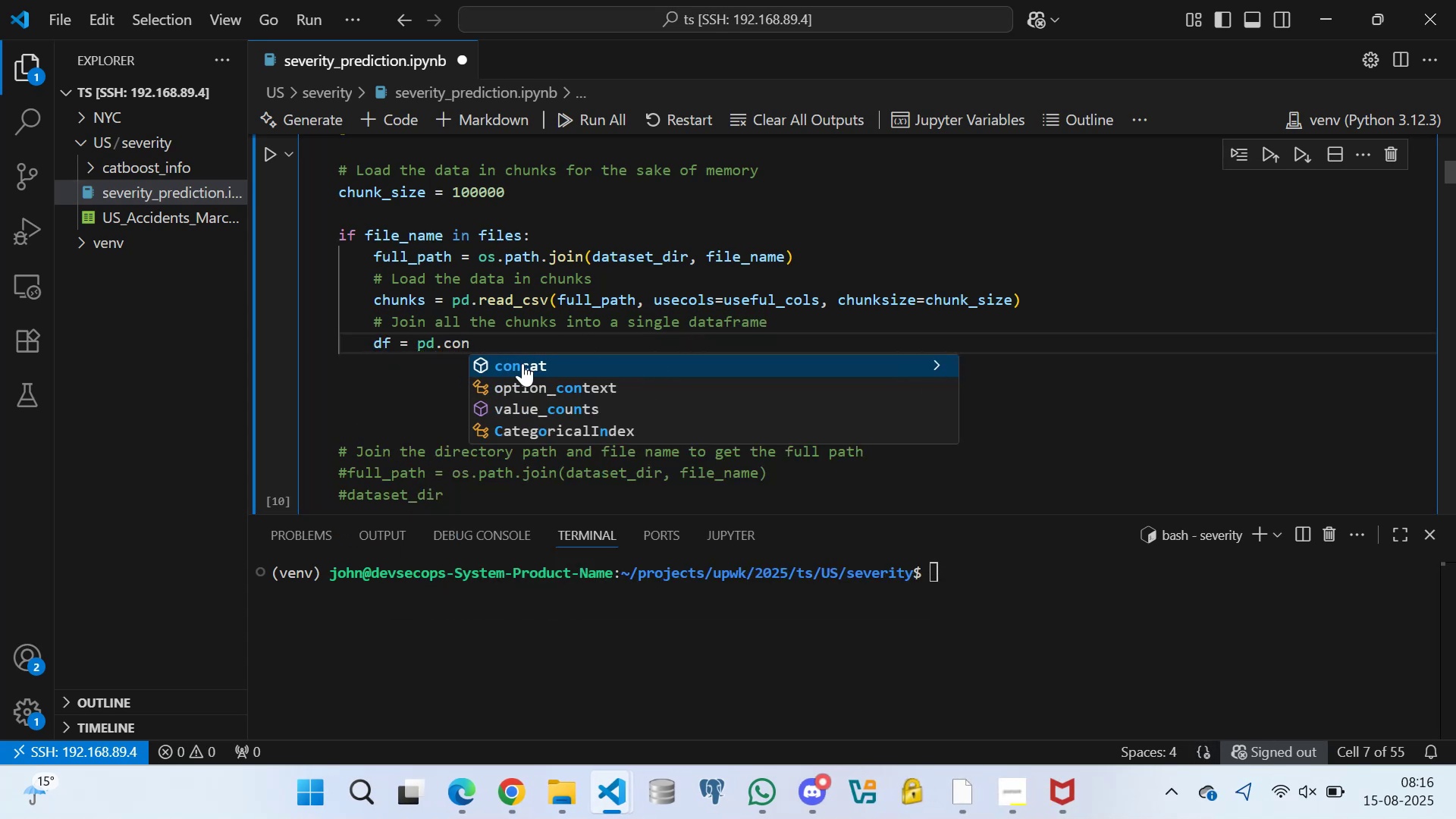 
left_click([520, 366])
 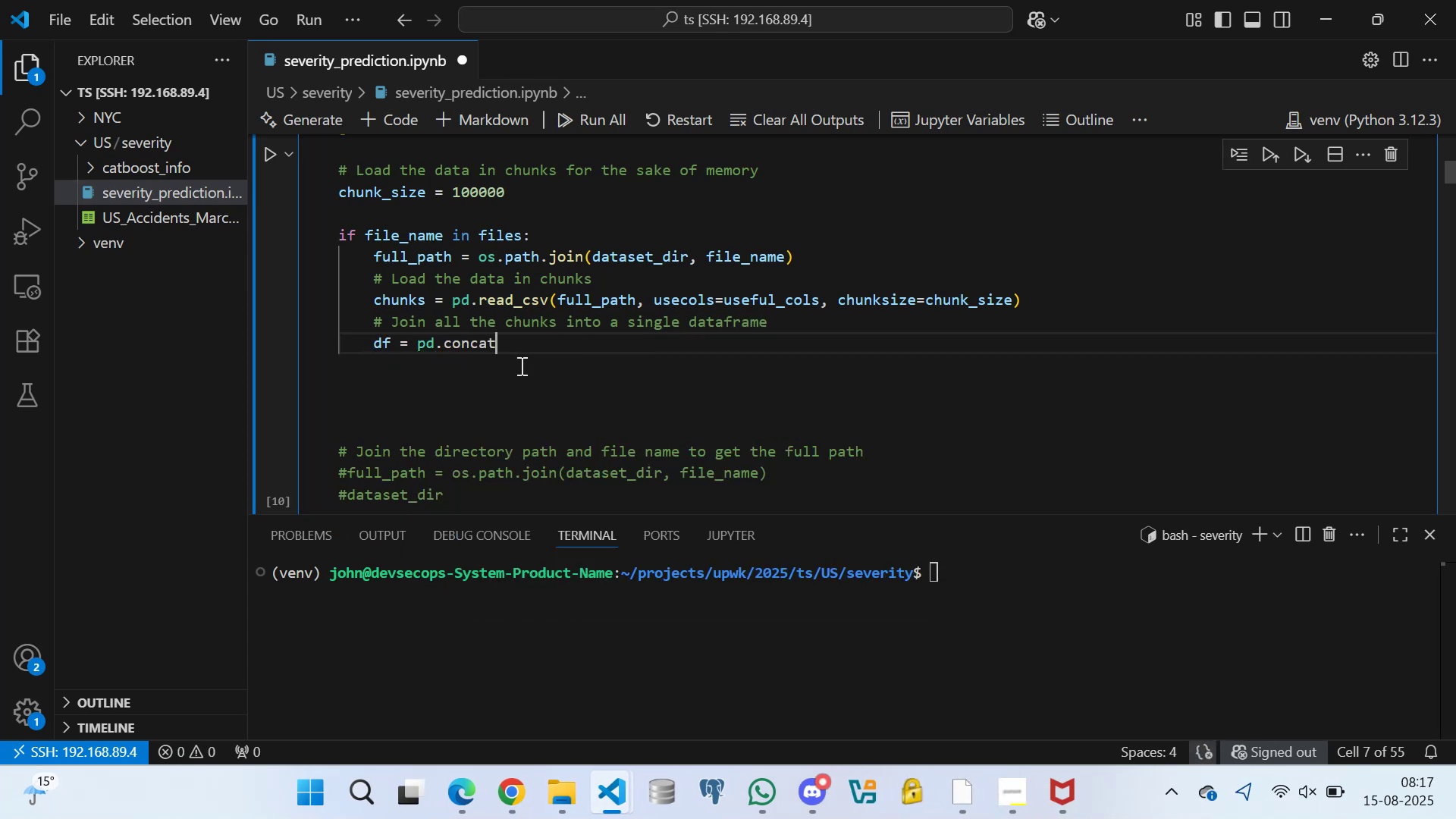 
key(Shift+9)
 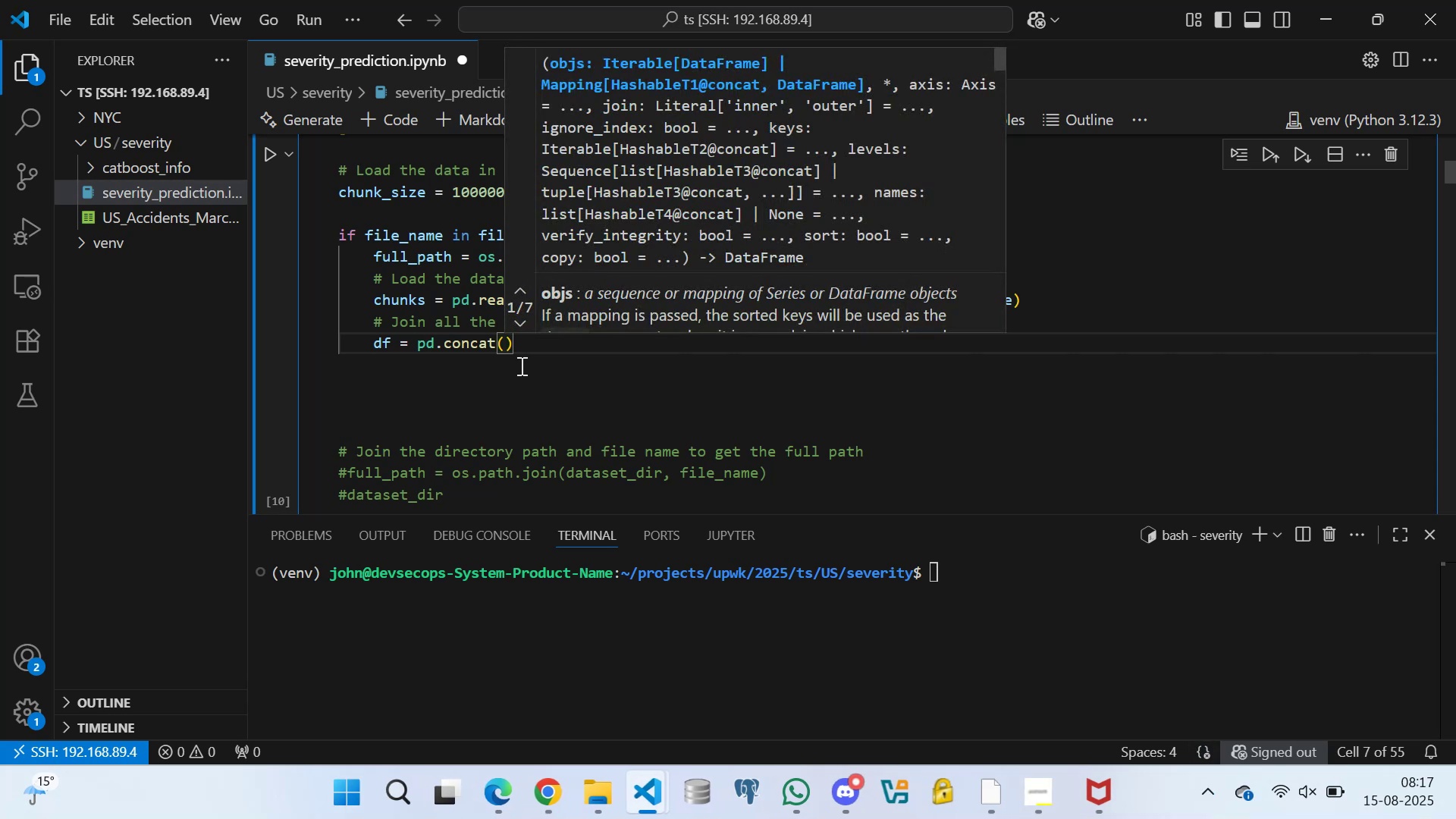 
scroll: coordinate [472, 421], scroll_direction: down, amount: 12.0
 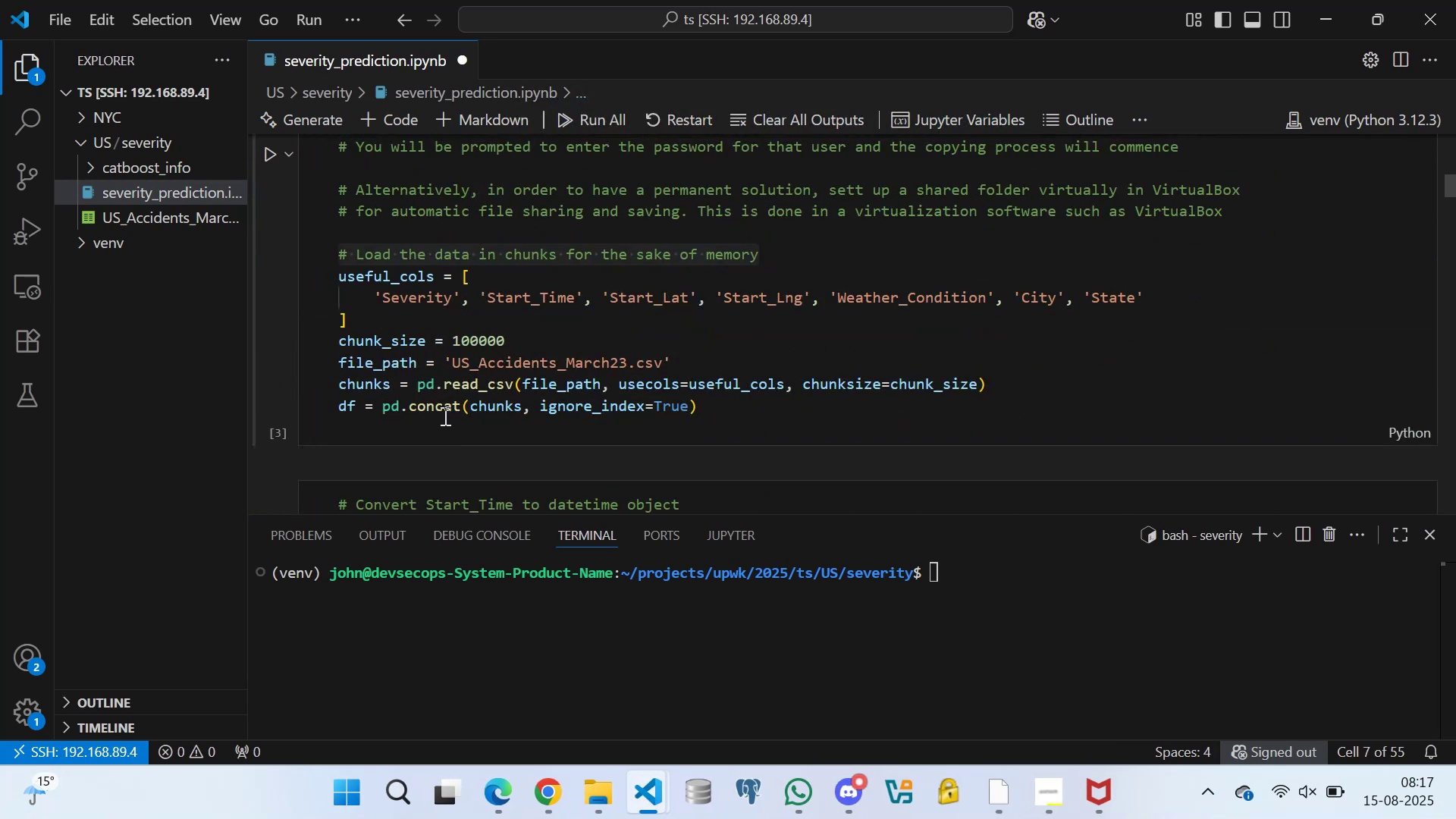 
scroll: coordinate [508, 379], scroll_direction: up, amount: 11.0
 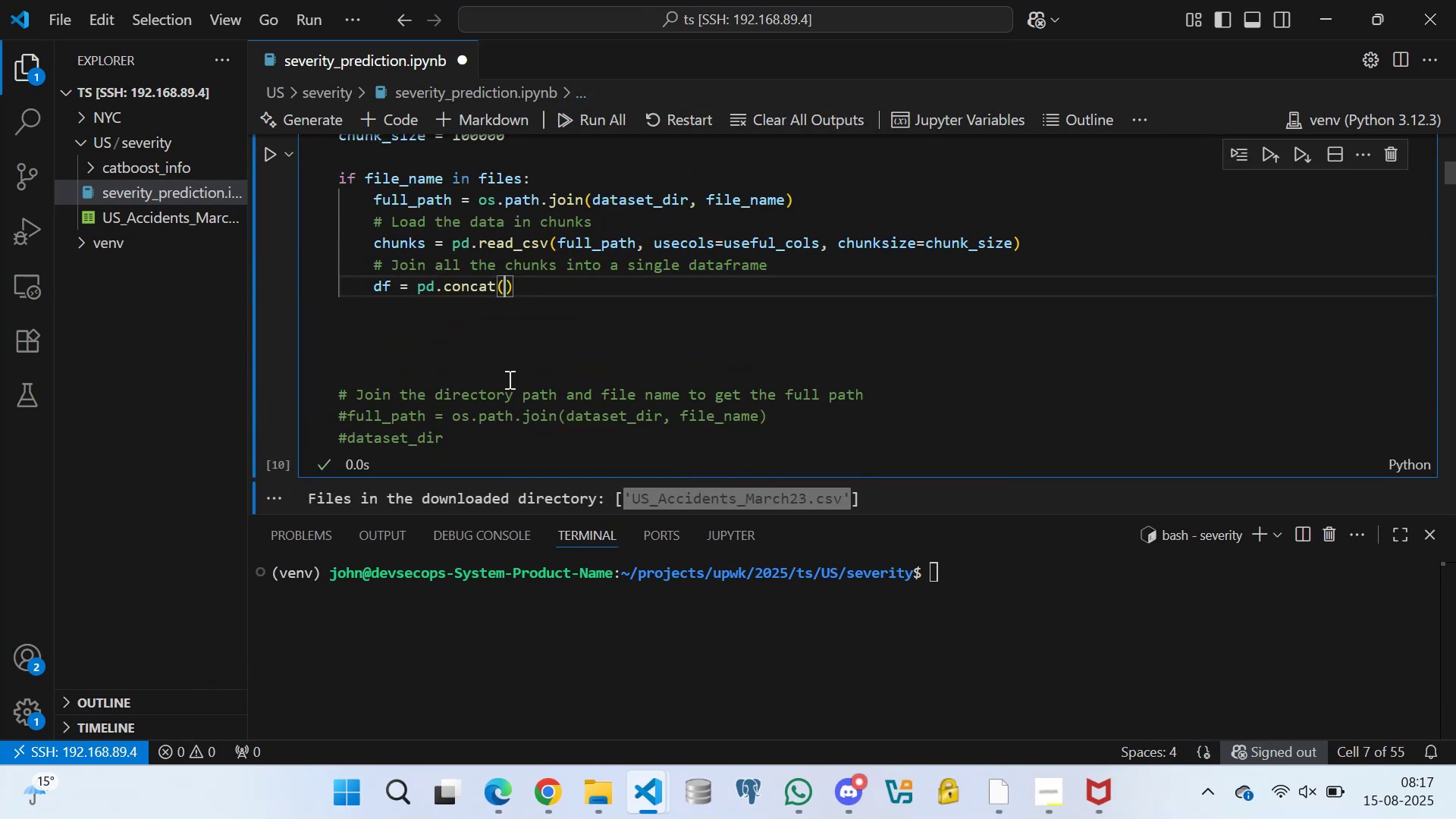 
type(chu)
 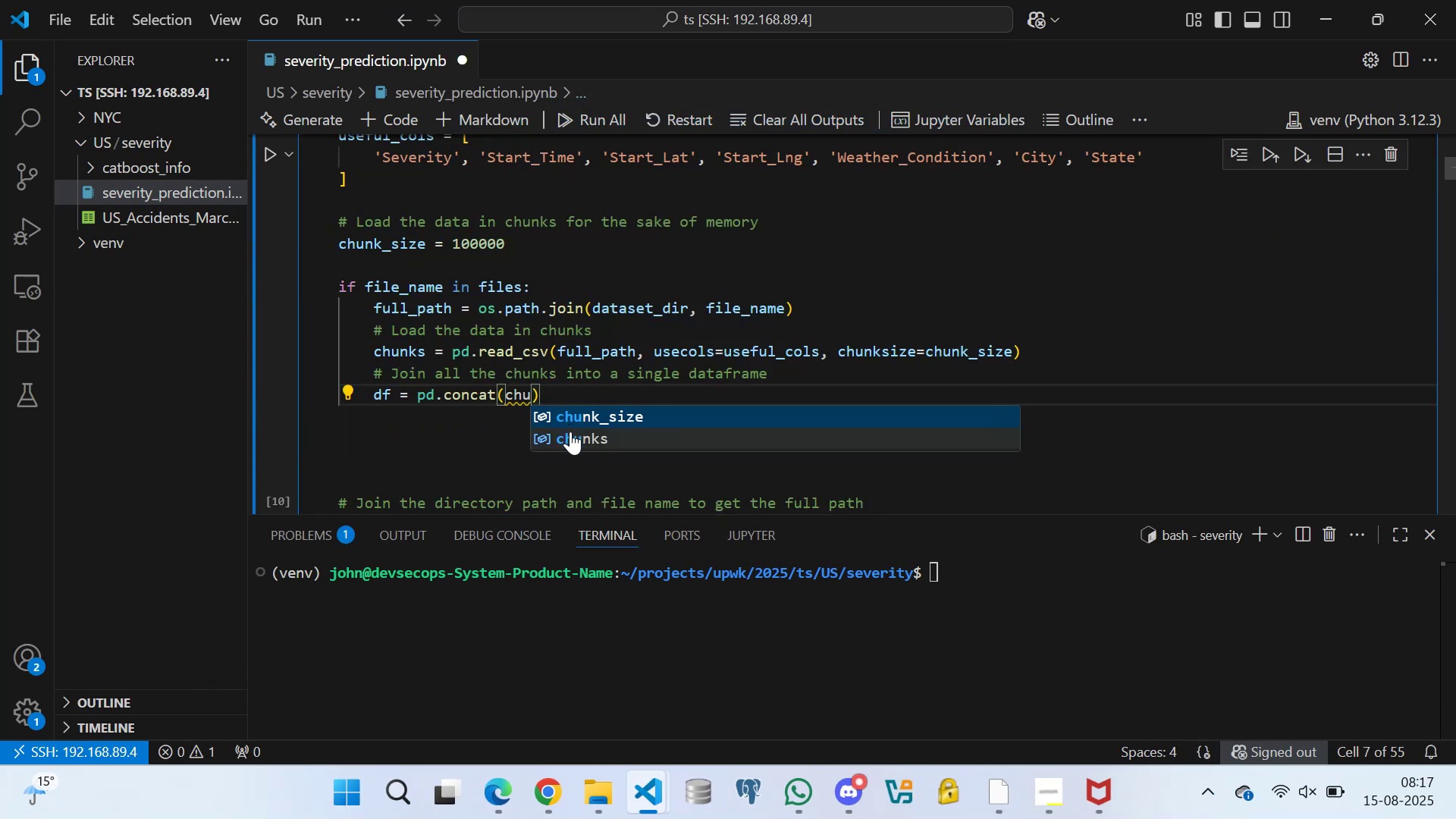 
left_click([573, 437])
 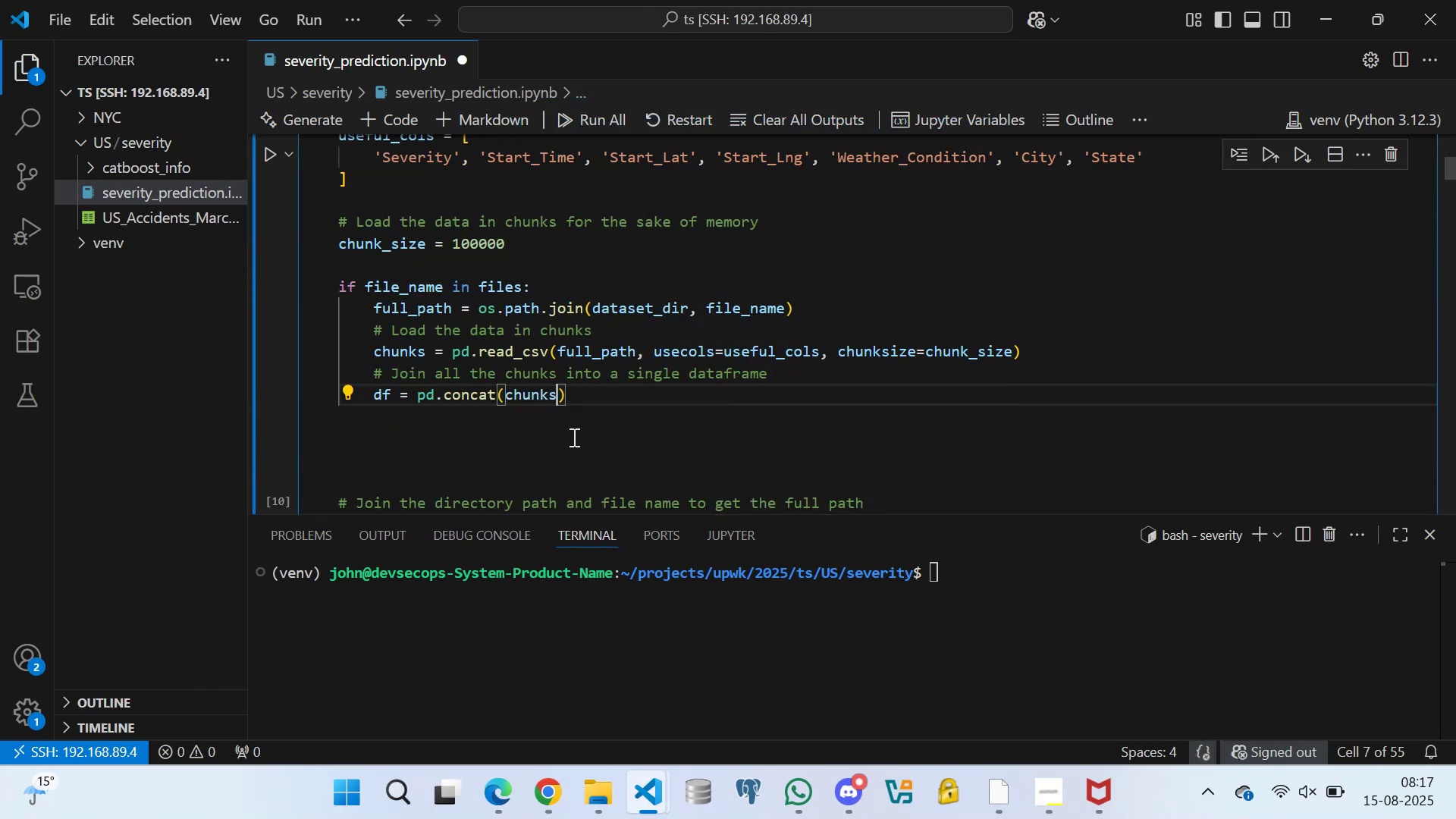 
type(, ign)
 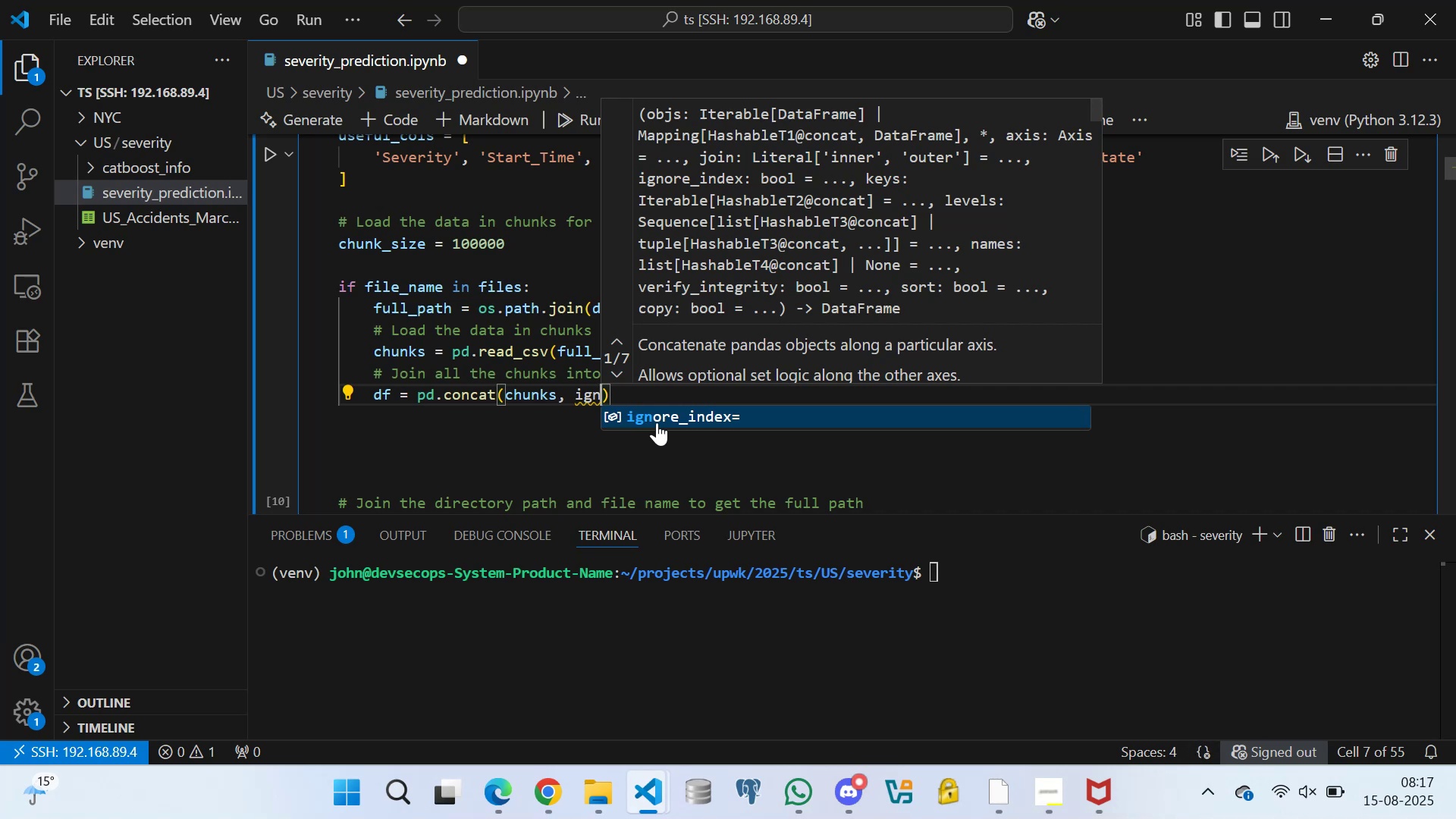 
left_click([658, 421])
 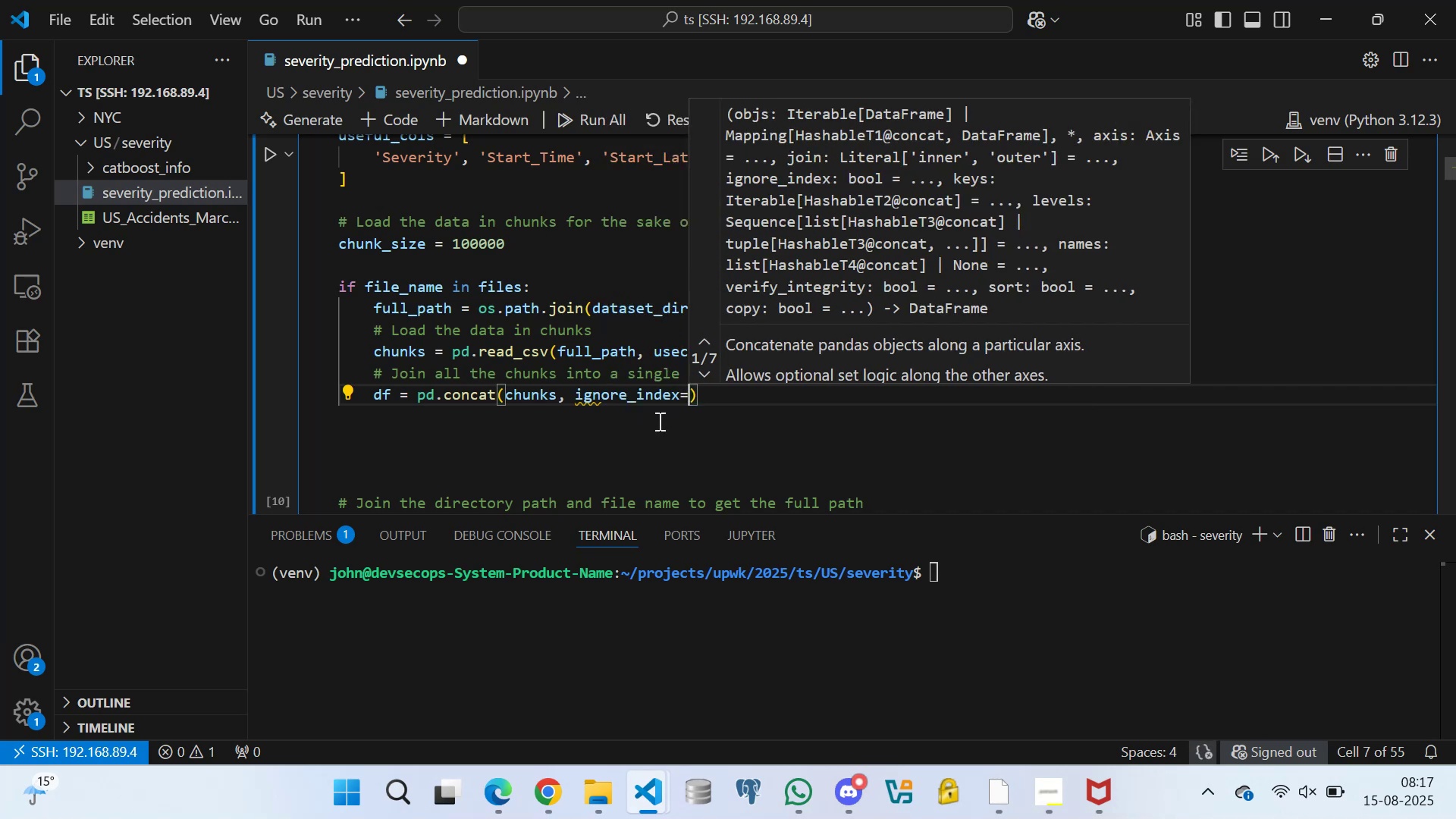 
type(tr)
 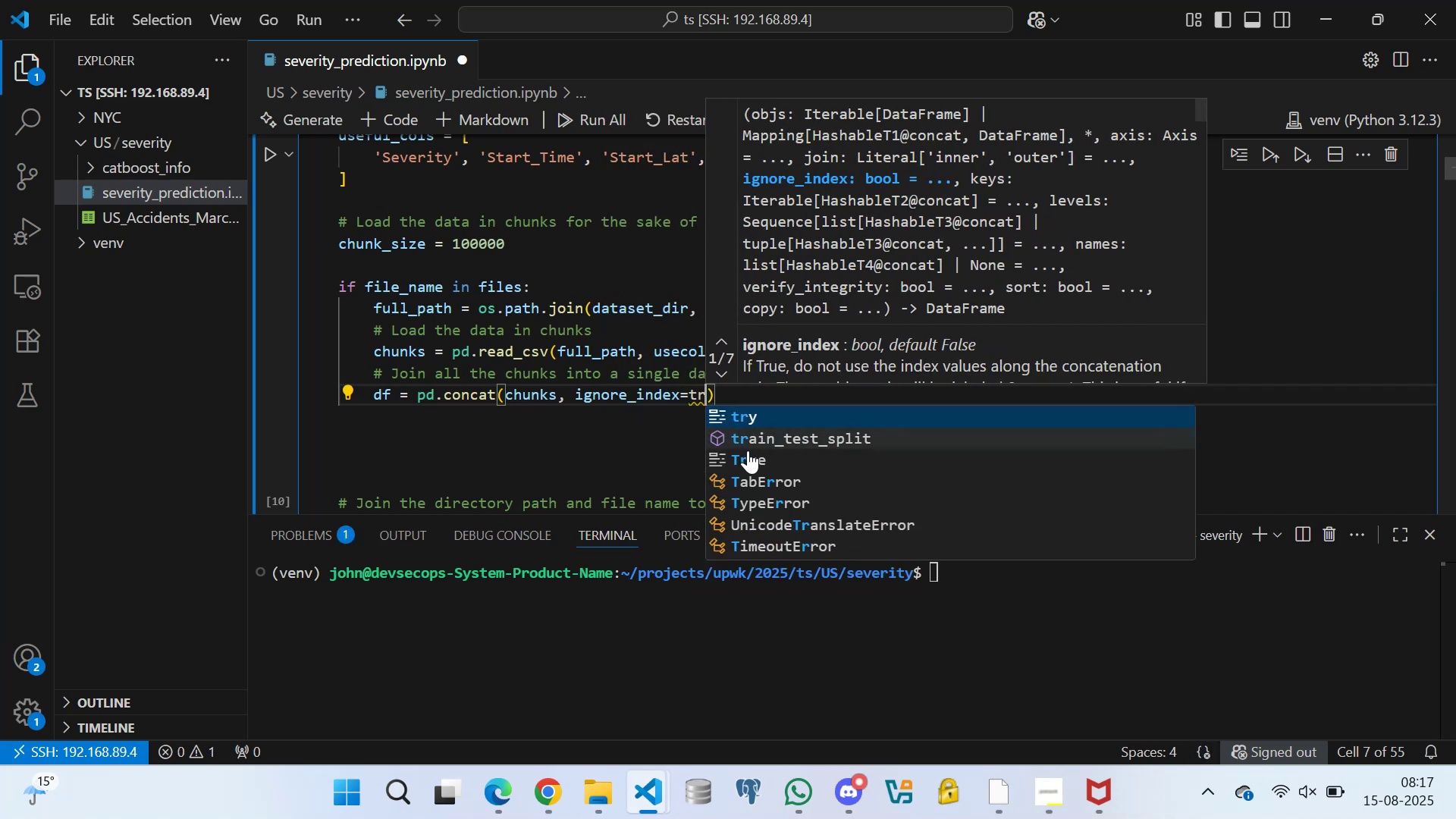 
left_click([749, 453])
 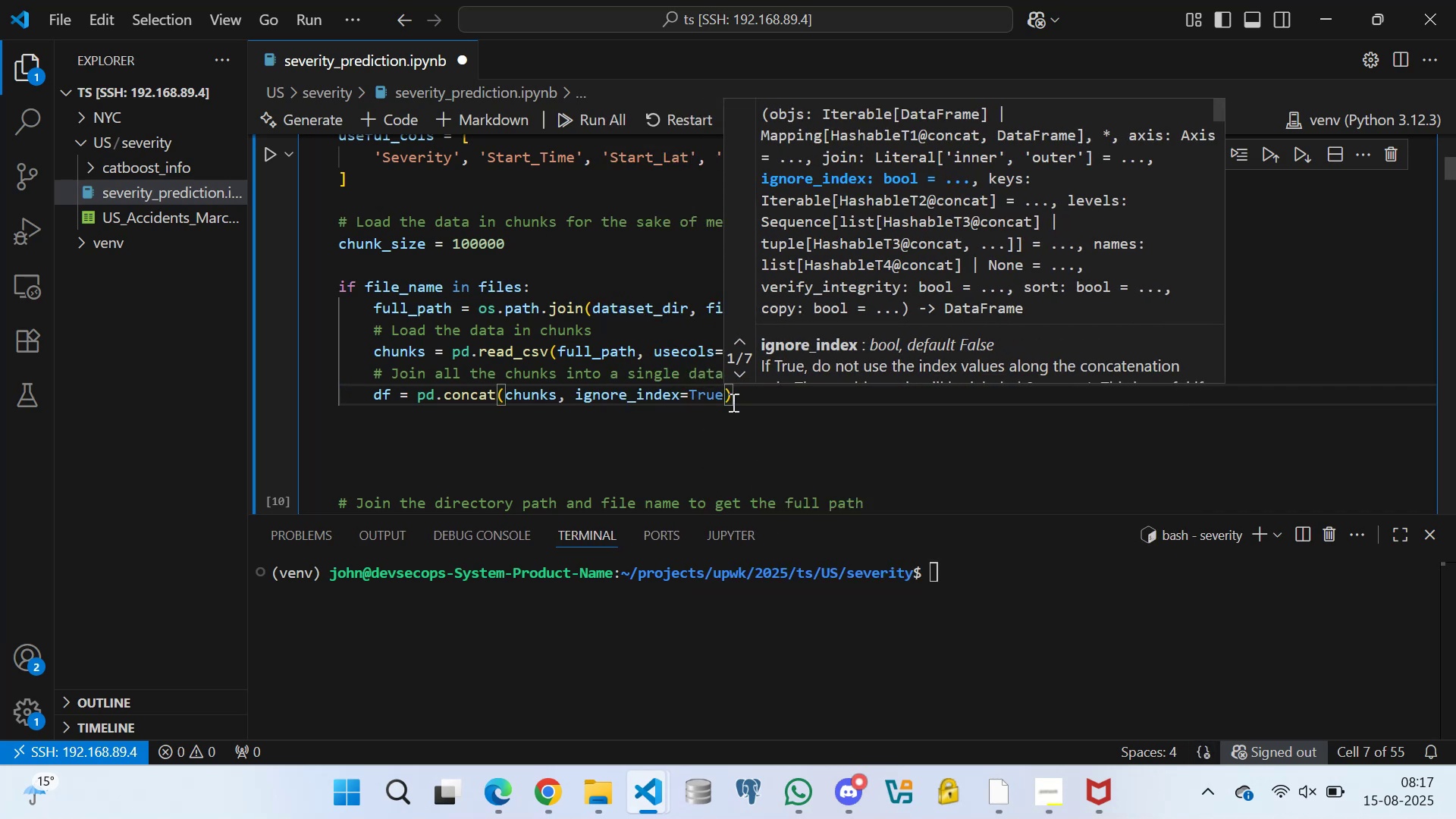 
left_click([743, 400])
 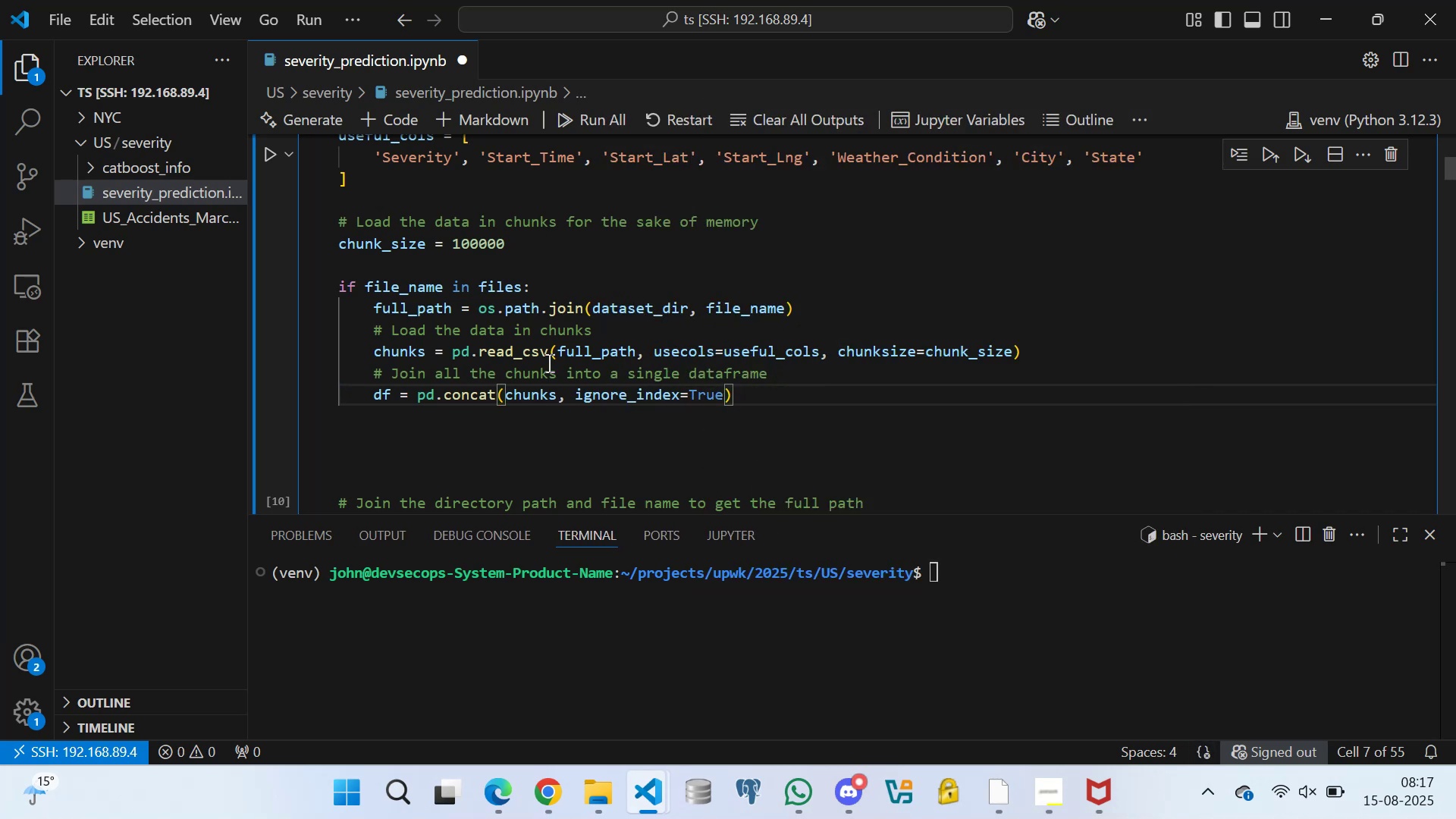 
scroll: coordinate [432, 343], scroll_direction: down, amount: 4.0
 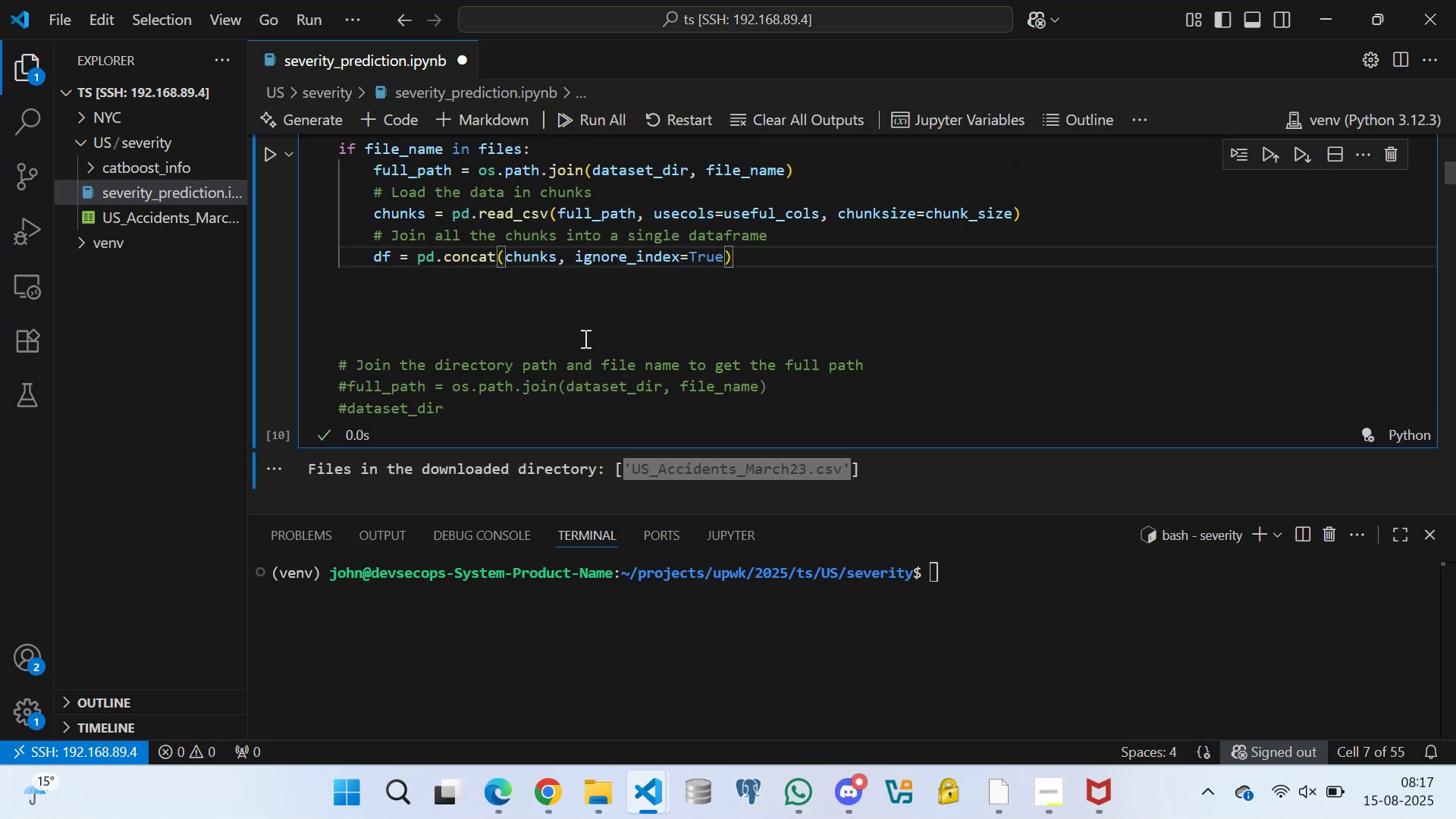 
key(Enter)
 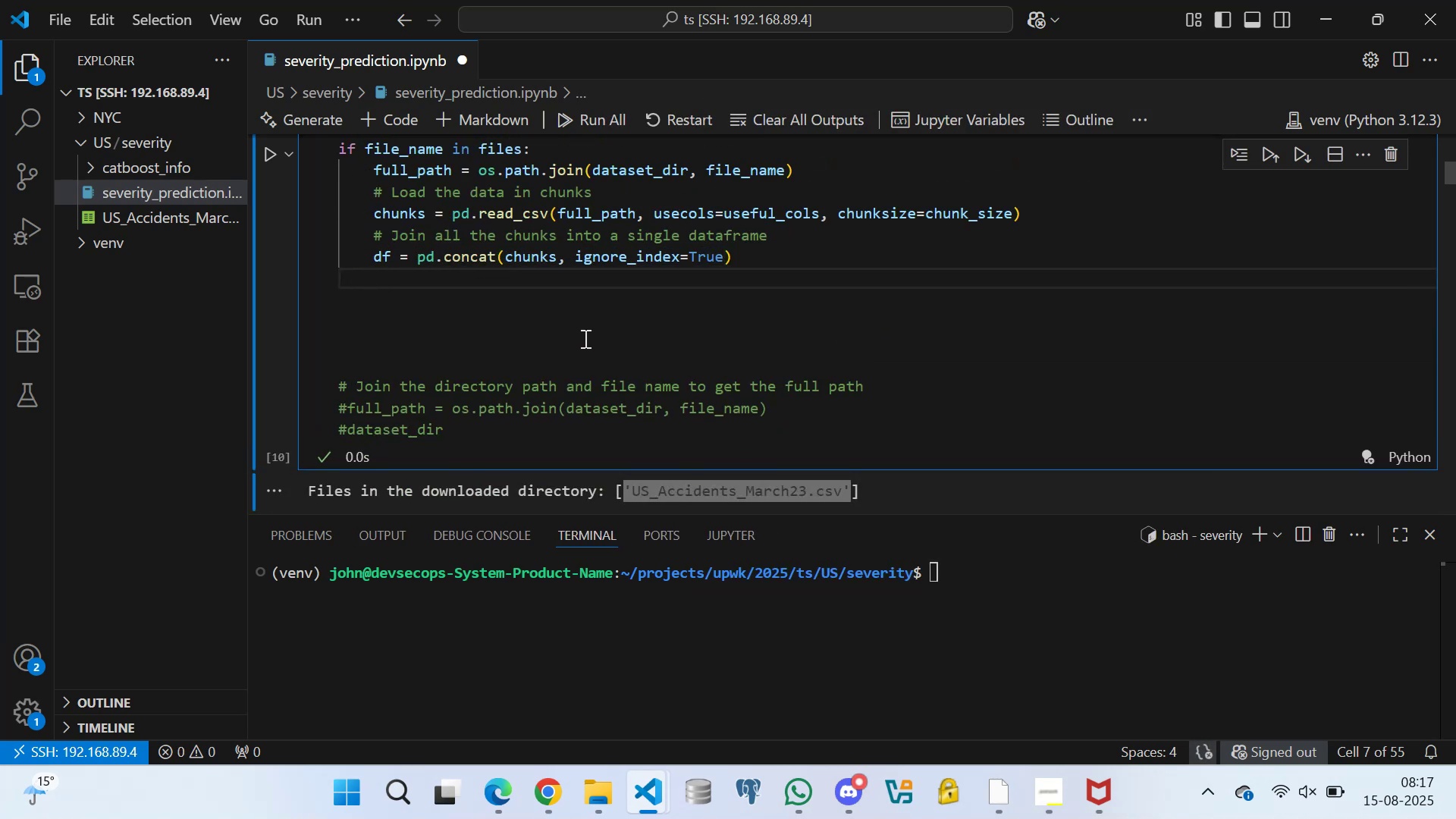 
key(Enter)
 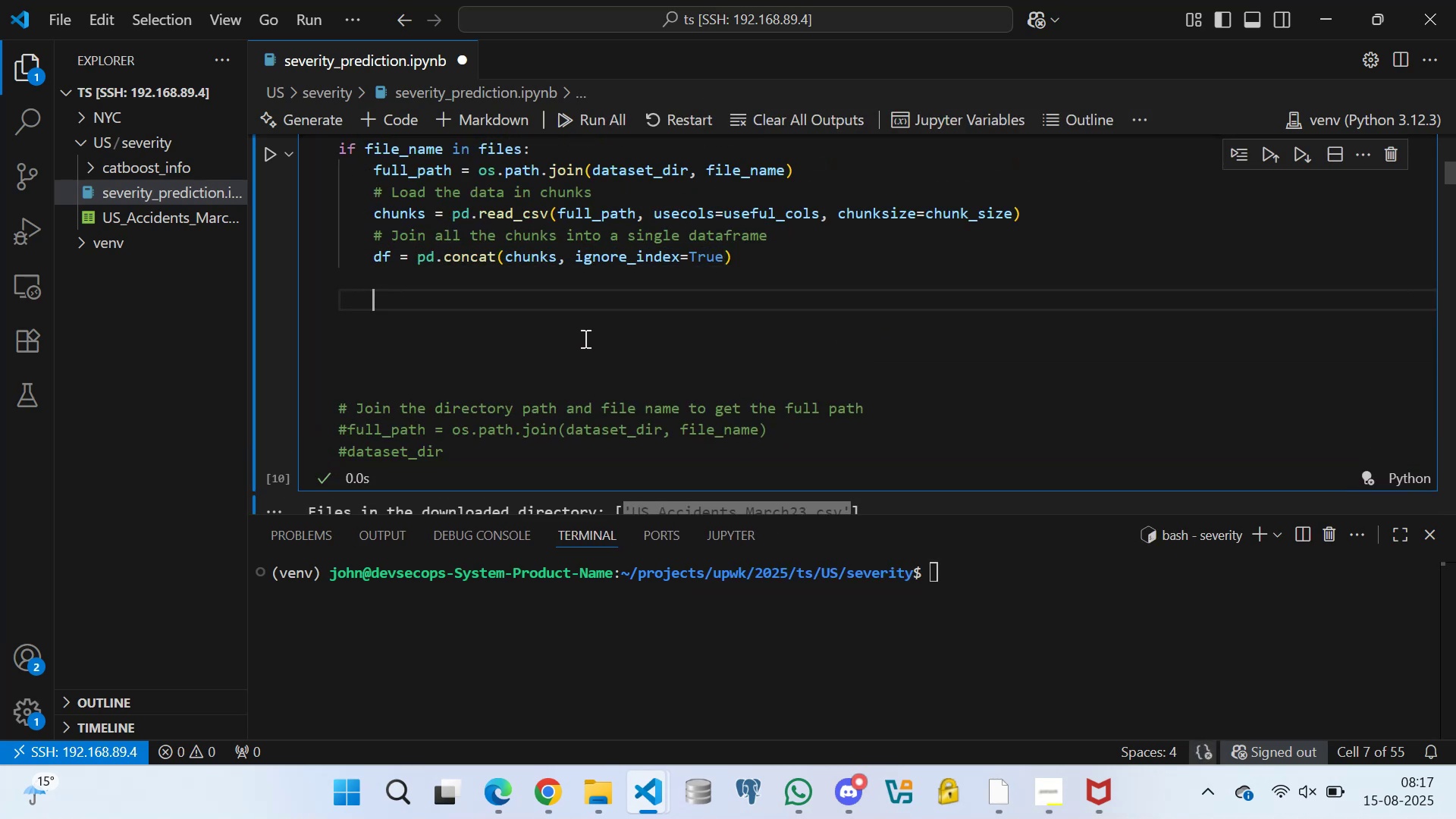 
key(ArrowLeft)
 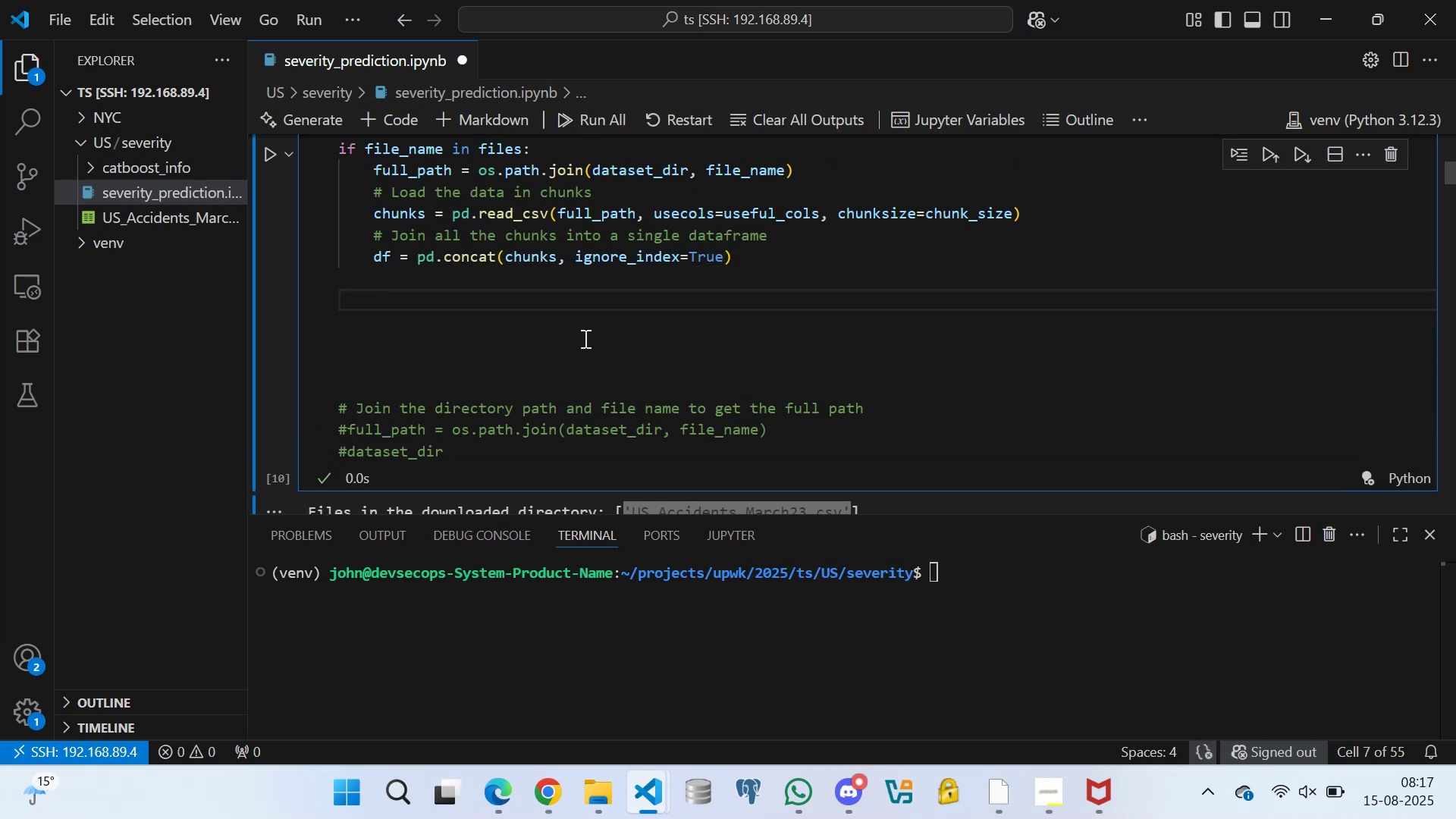 
key(ArrowLeft)
 